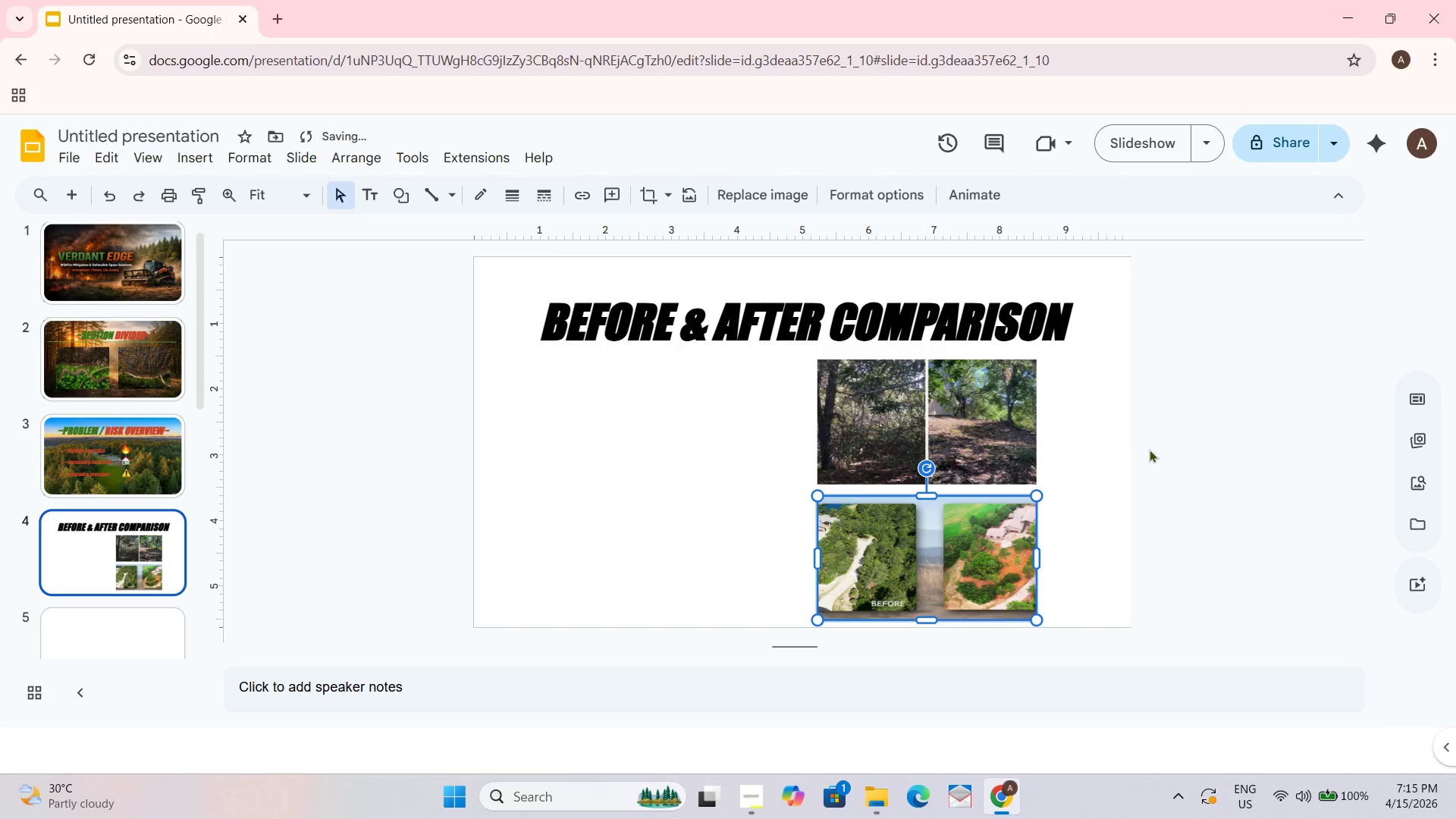 
left_click([1152, 443])
 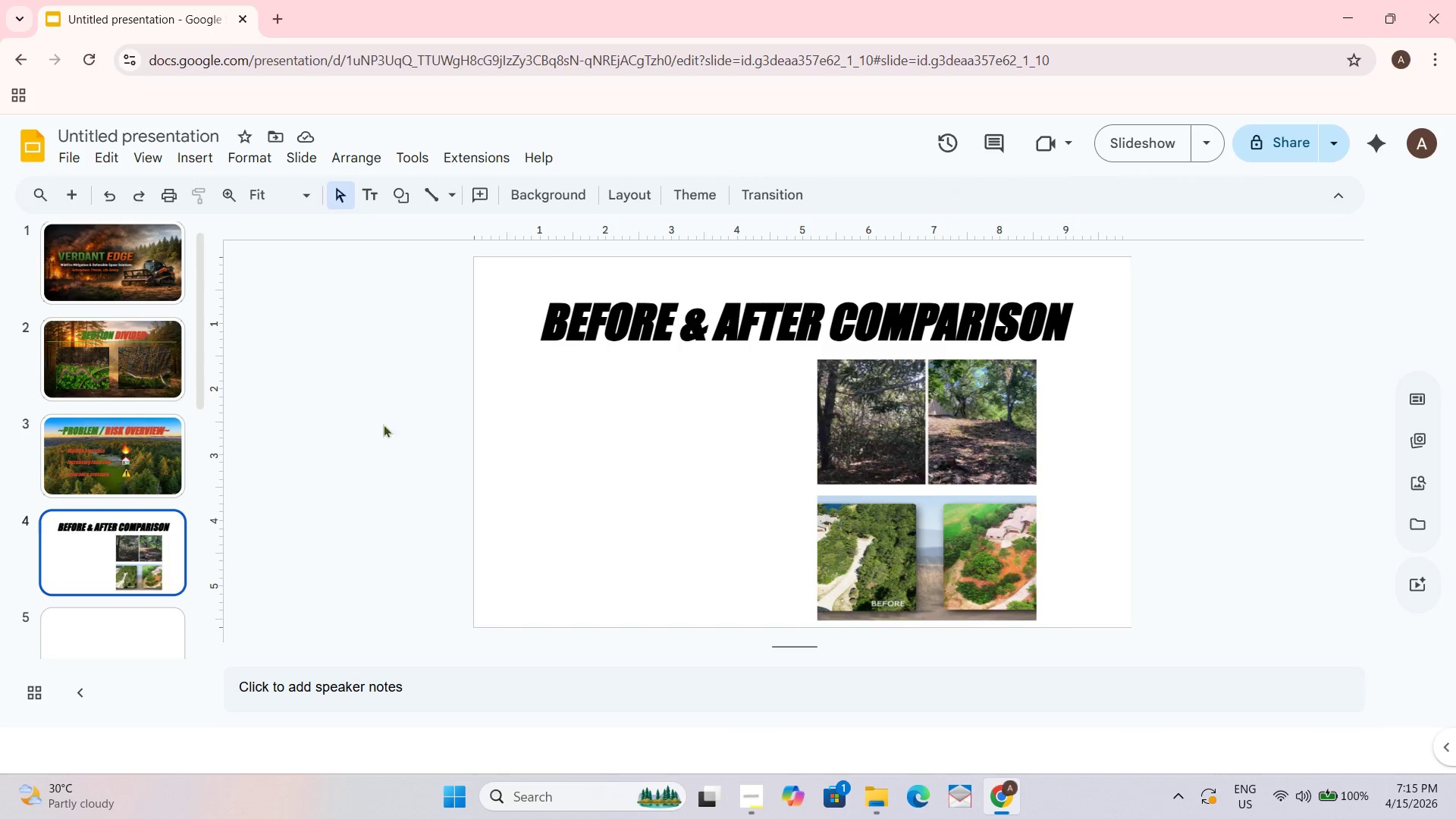 
wait(7.31)
 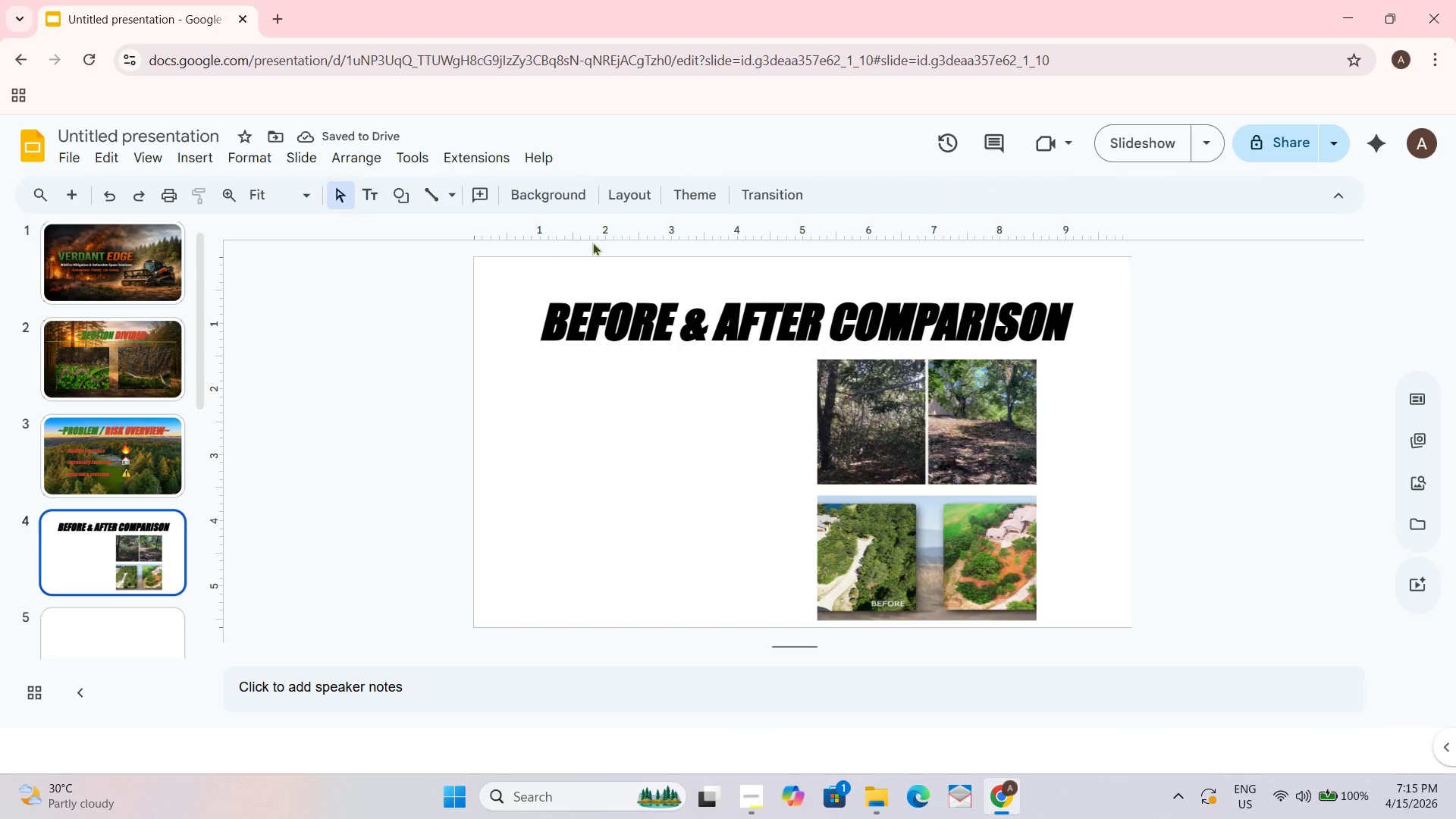 
left_click([193, 157])
 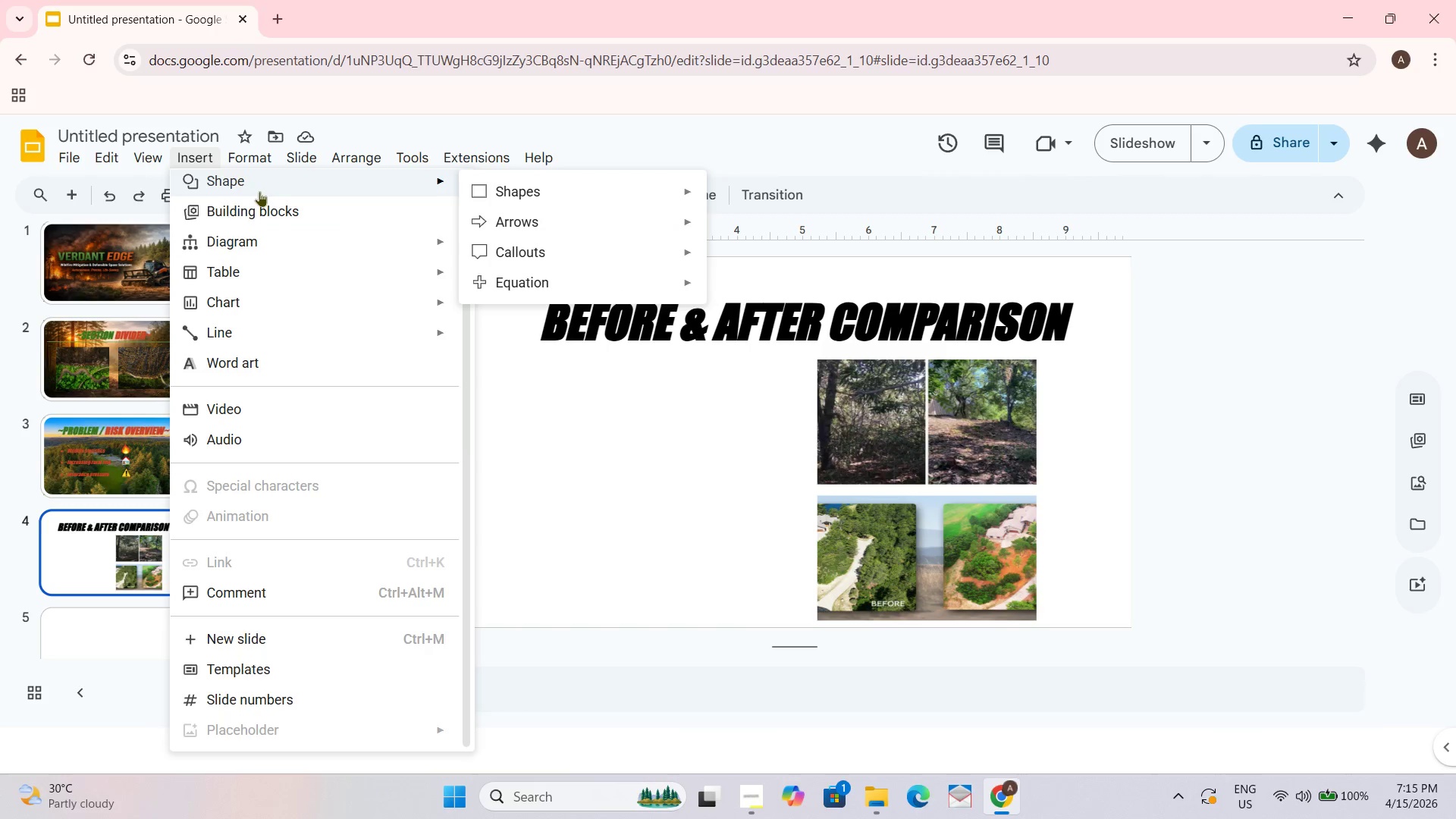 
wait(10.14)
 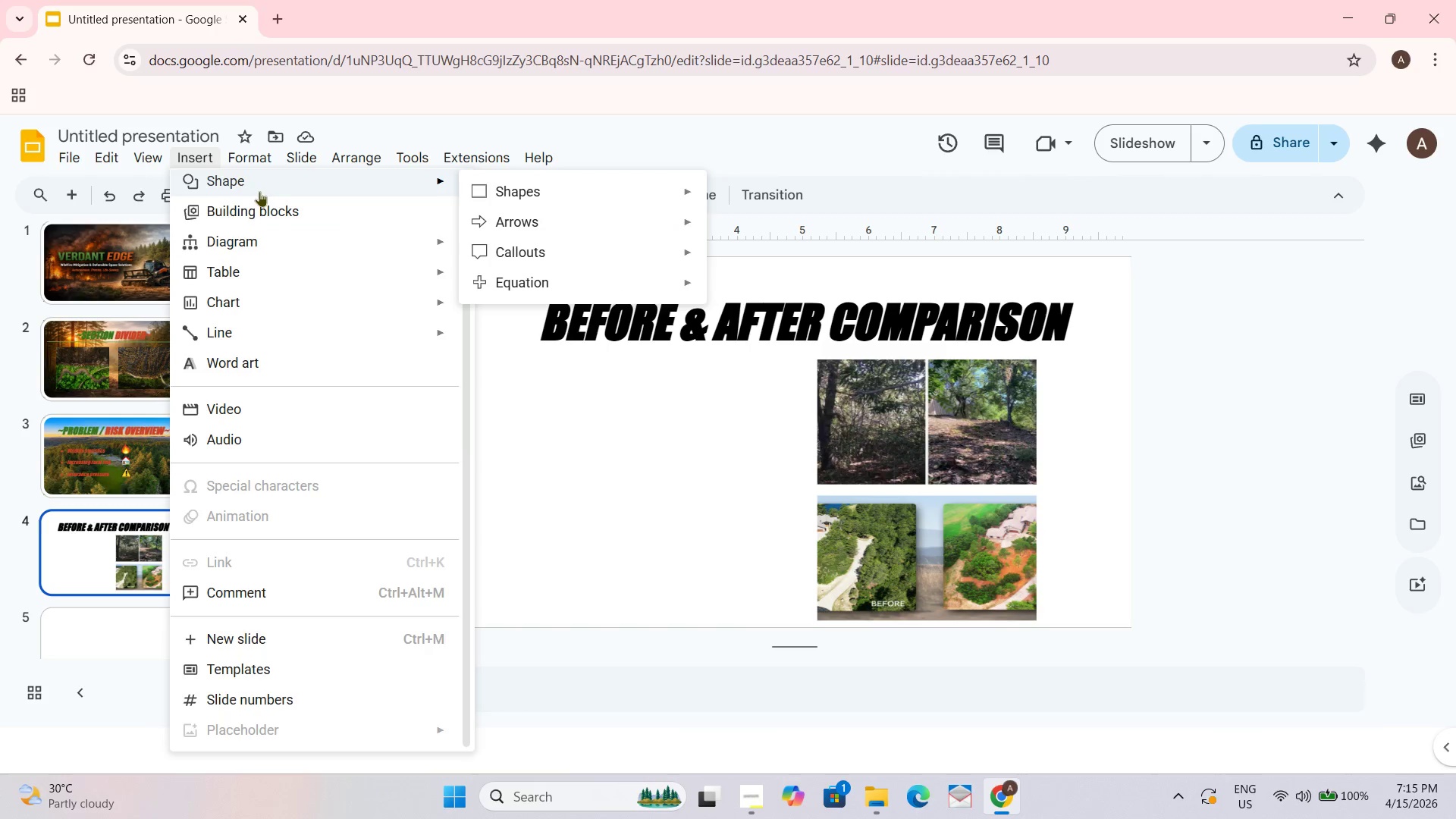 
mouse_move([93, 156])
 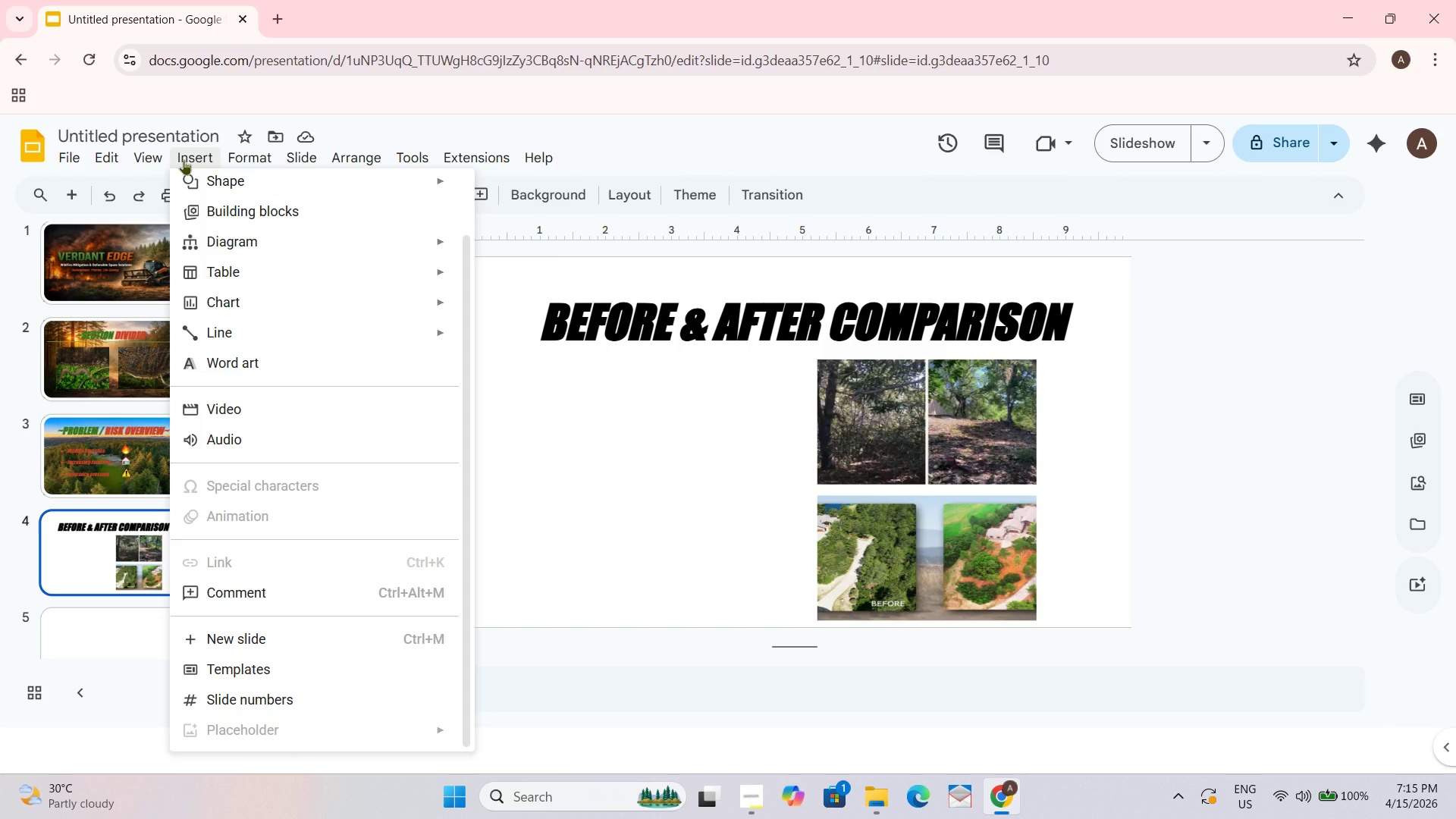 
wait(9.94)
 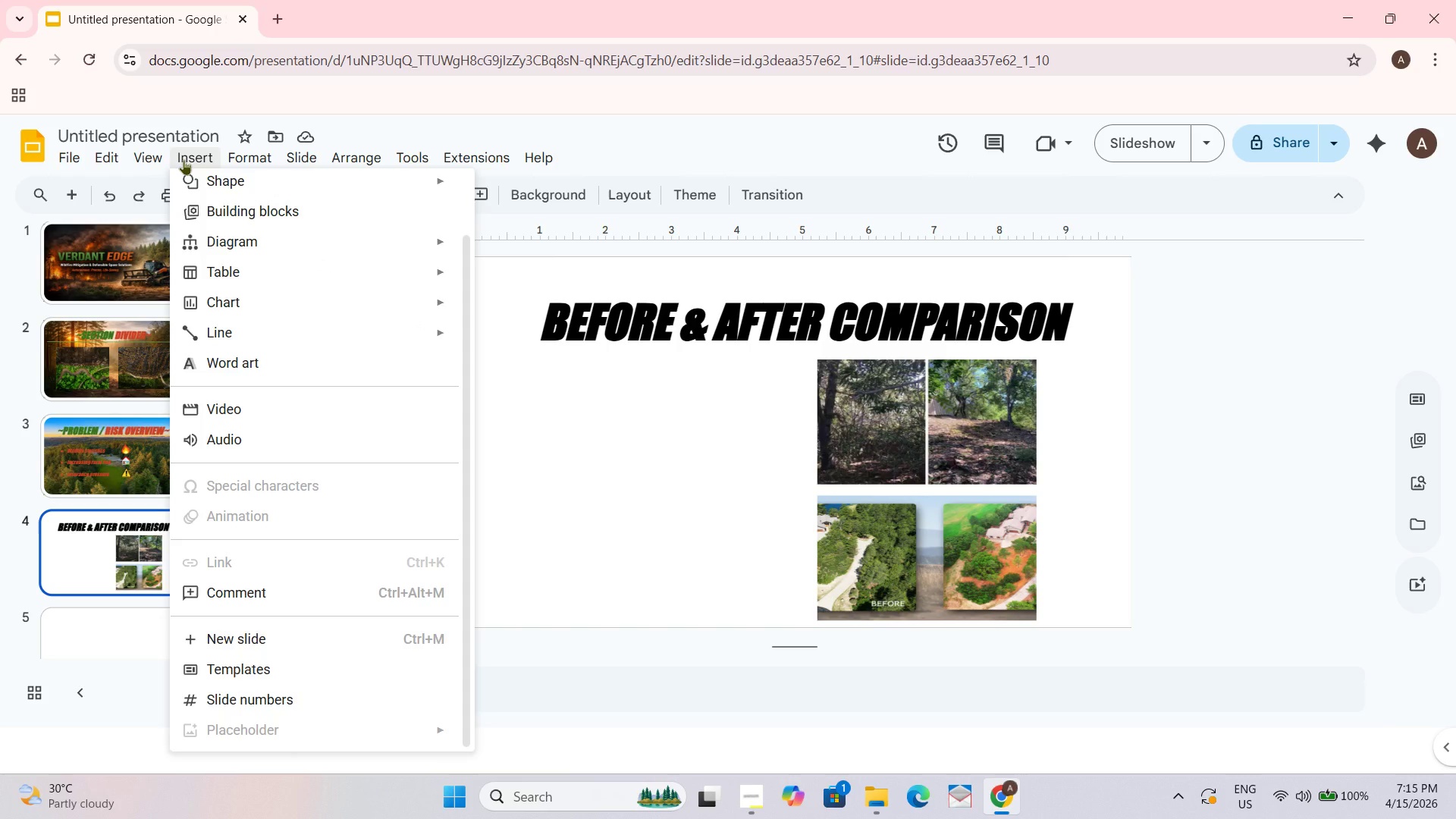 
left_click([149, 159])
 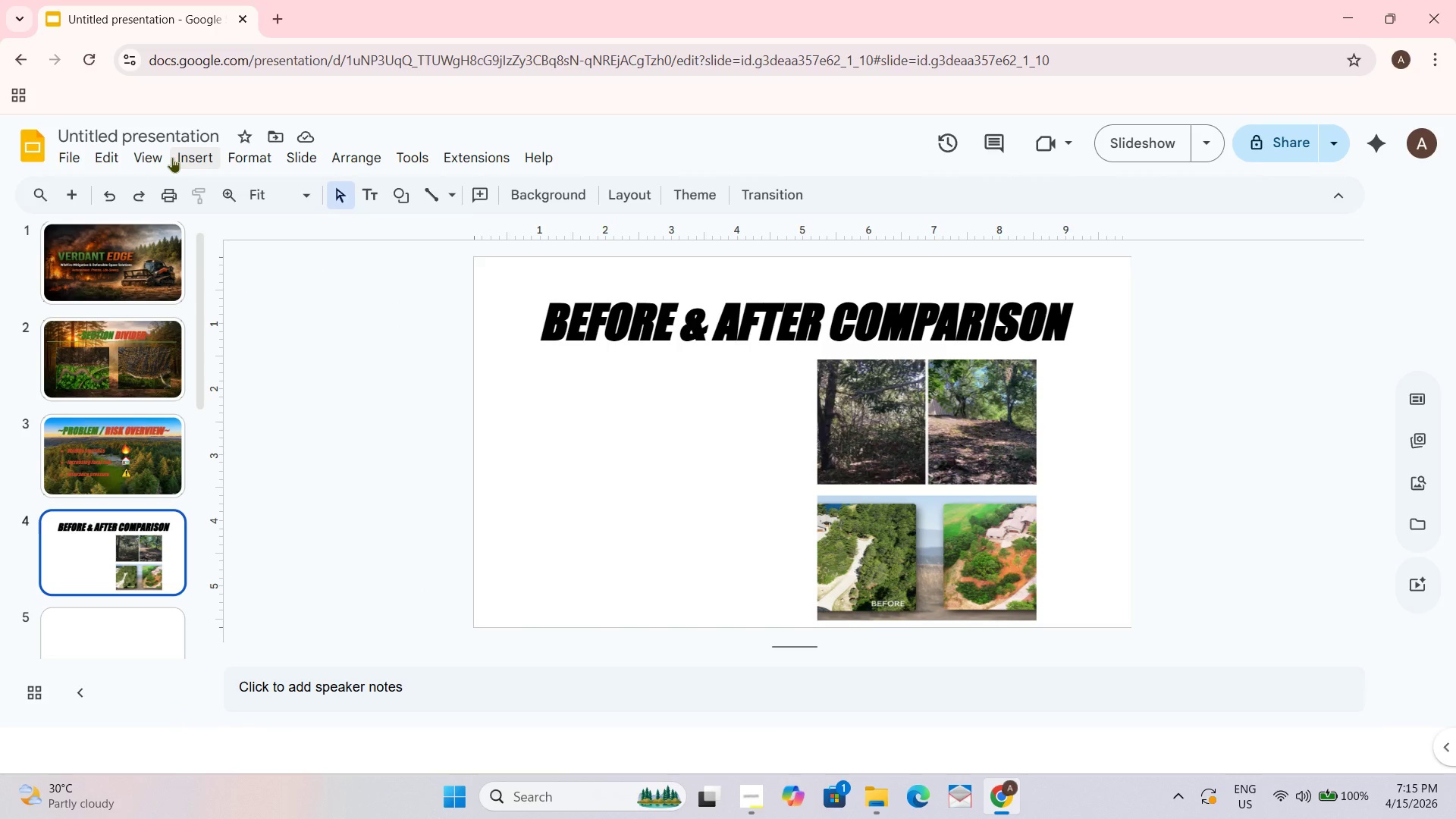 
left_click_drag(start_coordinate=[197, 155], to_coordinate=[196, 161])
 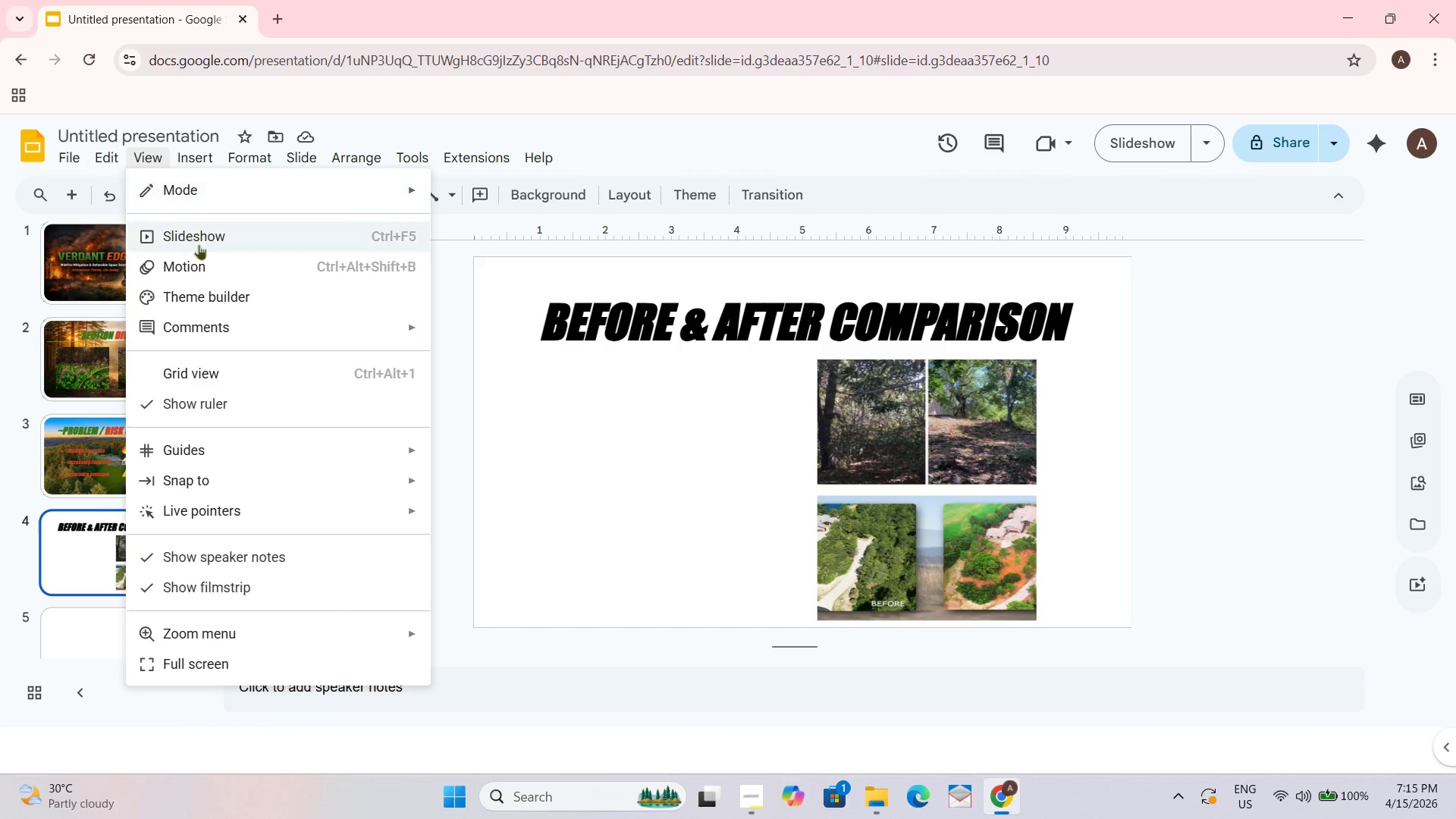 
left_click([205, 295])
 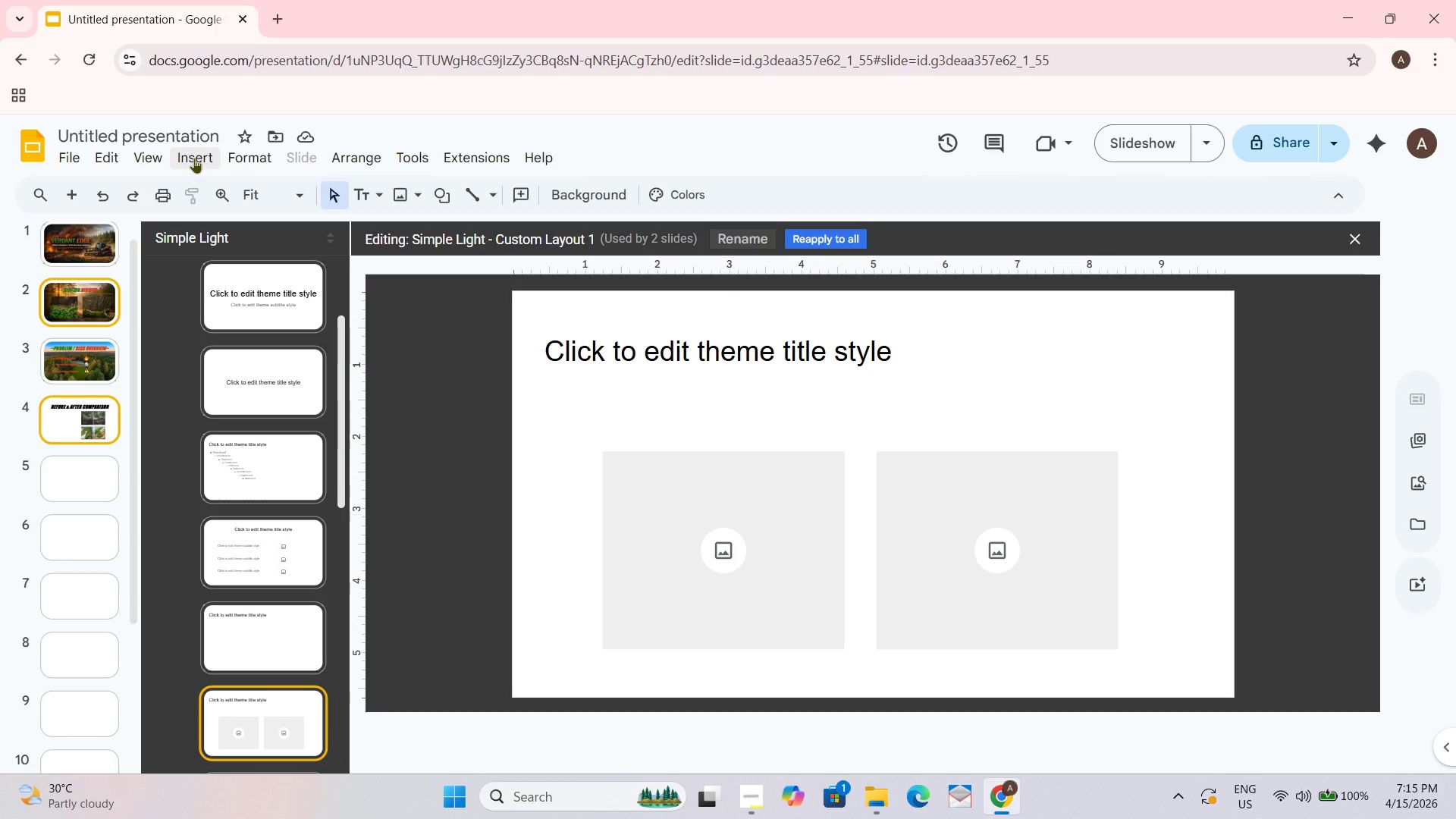 
wait(5.61)
 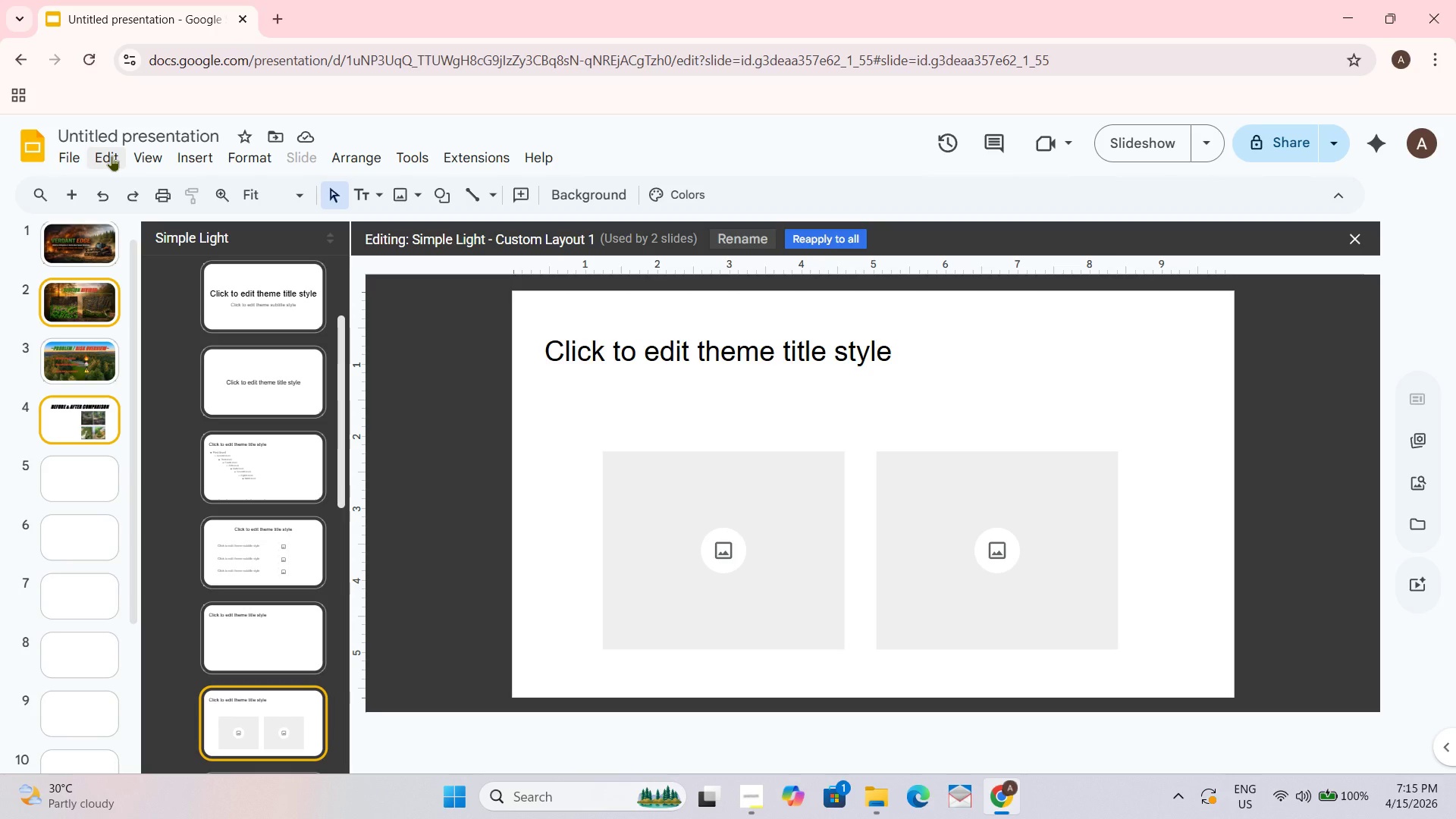 
mouse_move([79, 180])
 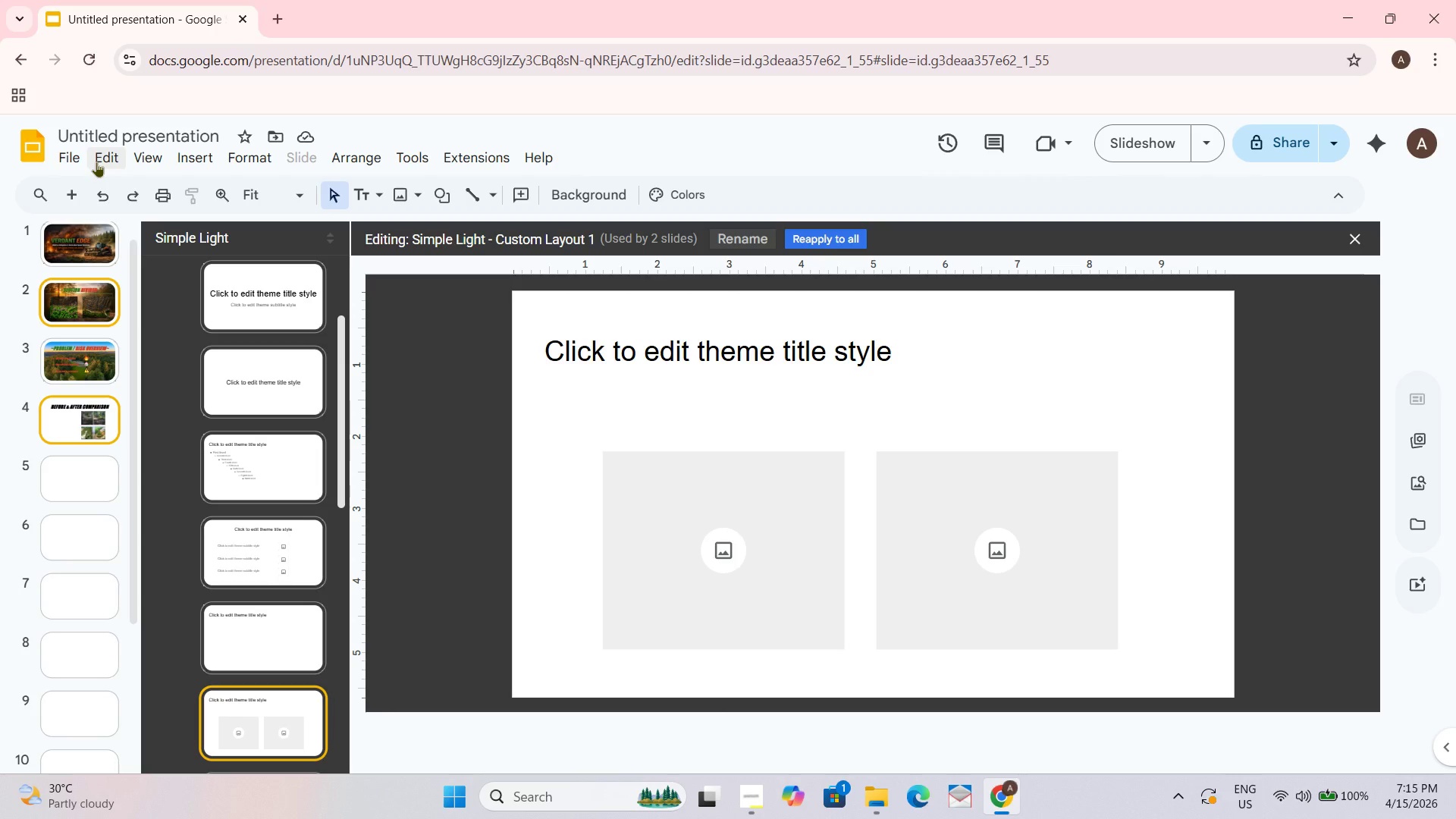 
left_click([96, 162])
 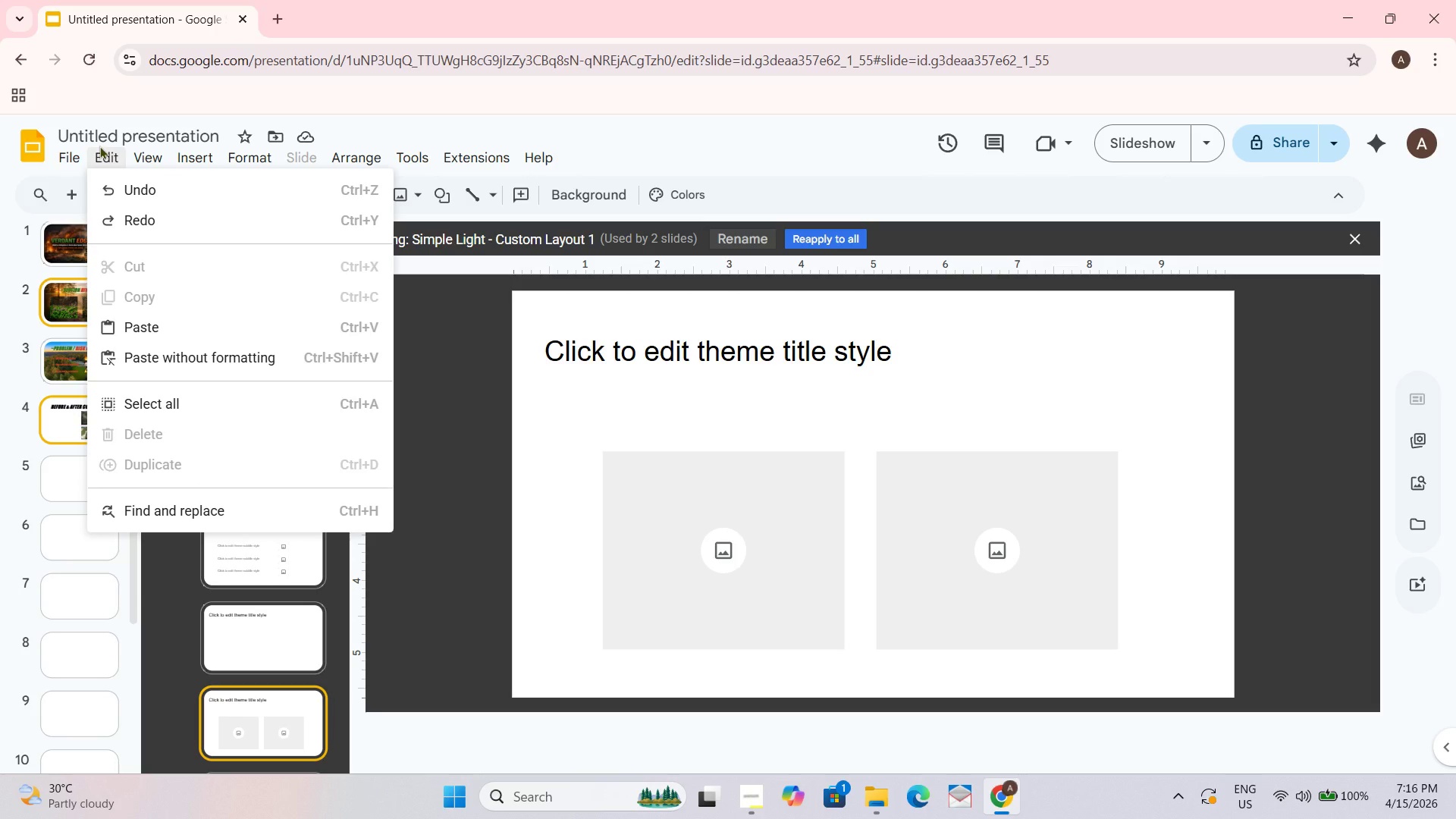 
left_click_drag(start_coordinate=[177, 394], to_coordinate=[177, 390])
 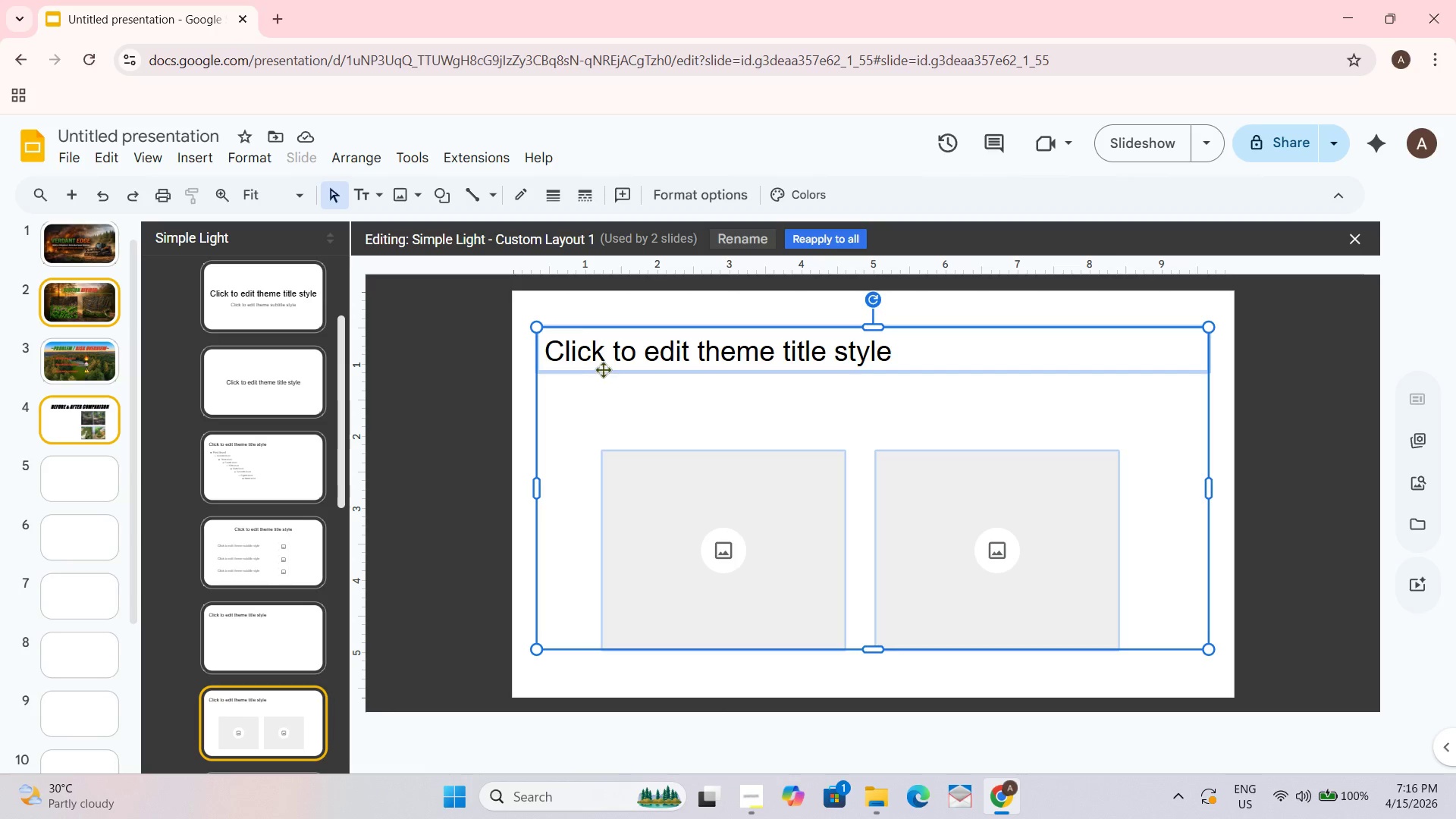 
left_click_drag(start_coordinate=[706, 524], to_coordinate=[717, 520])
 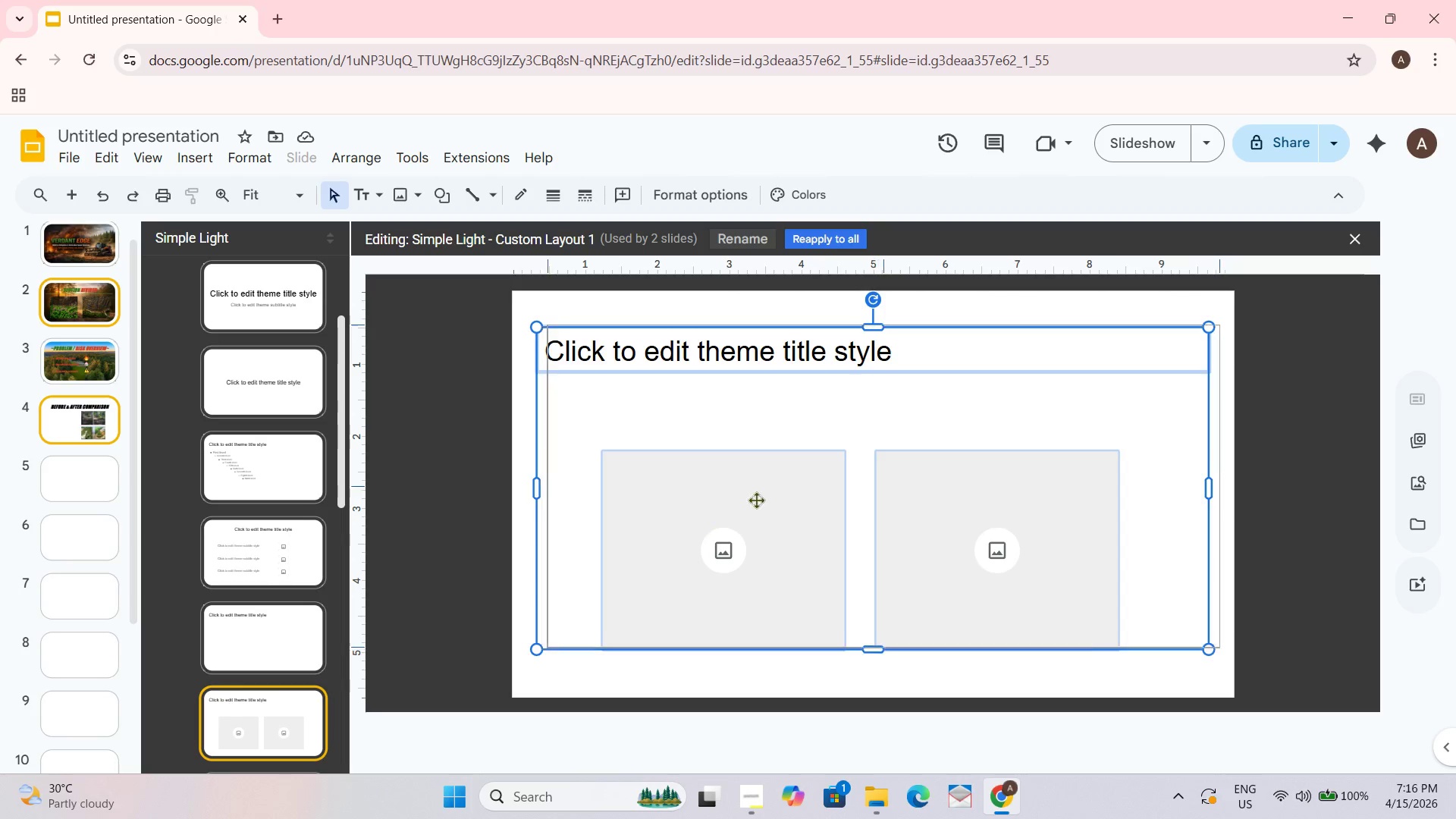 
left_click_drag(start_coordinate=[774, 491], to_coordinate=[745, 489])
 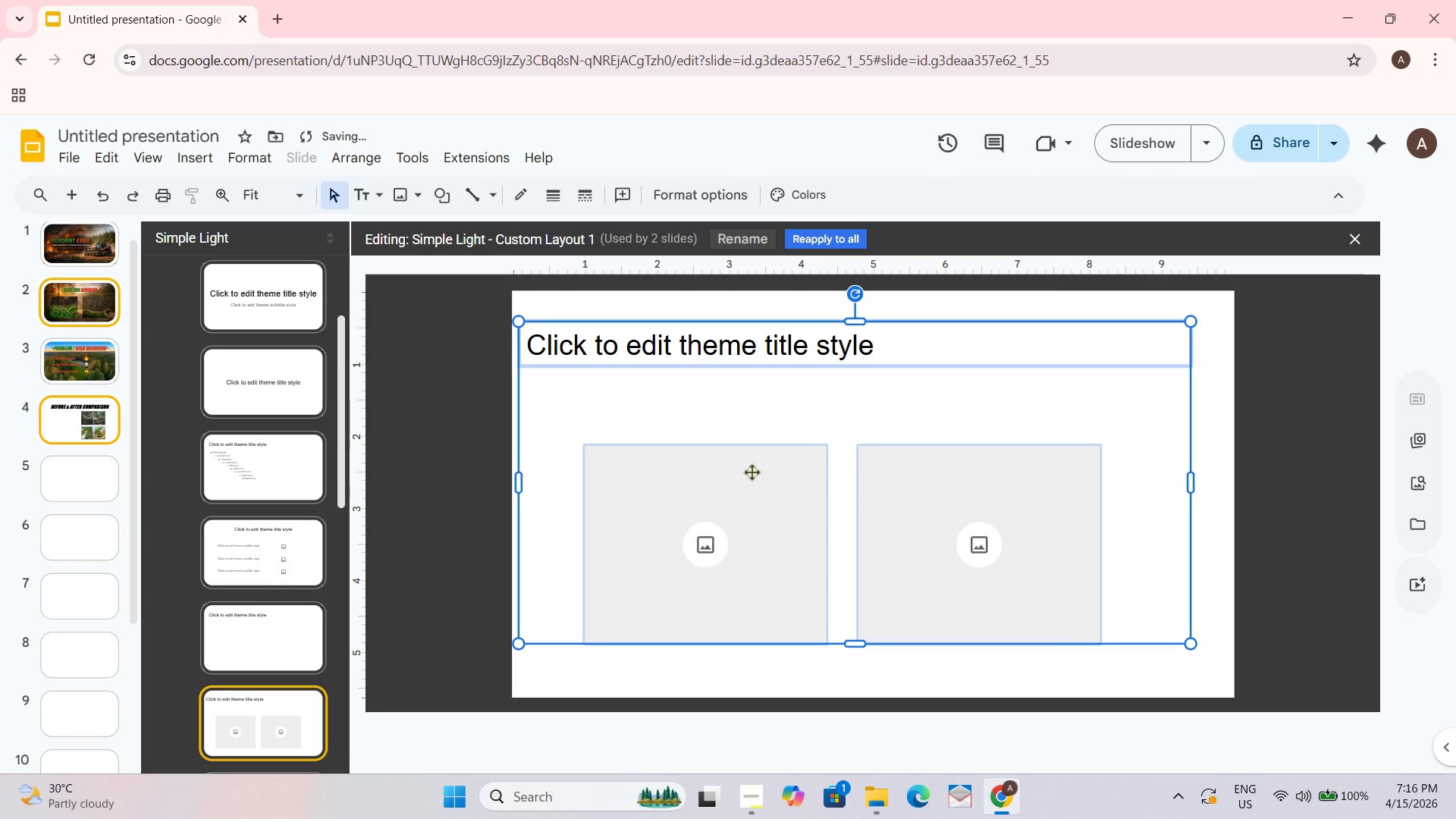 
key(Control+Z)
 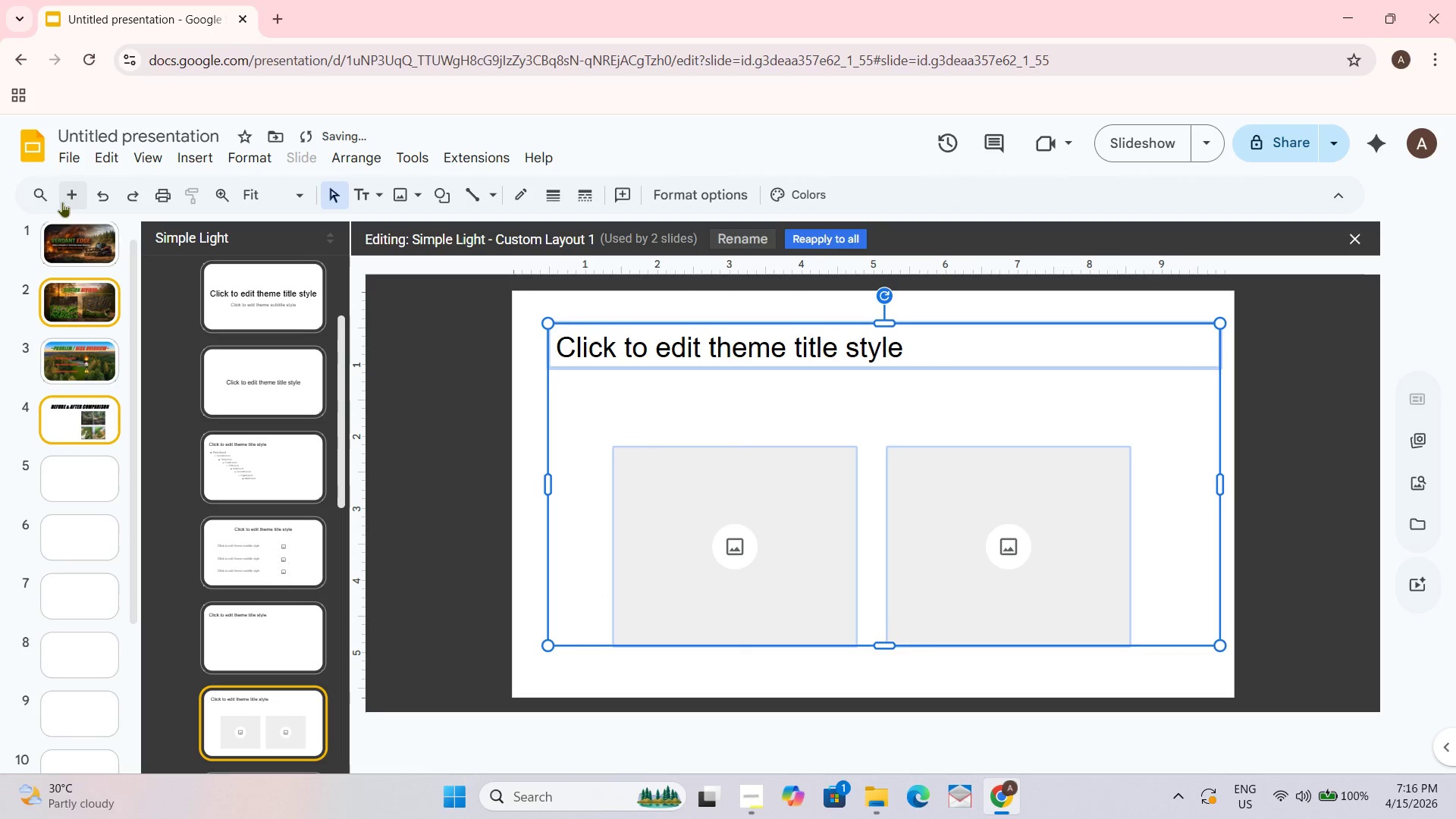 
left_click([60, 199])
 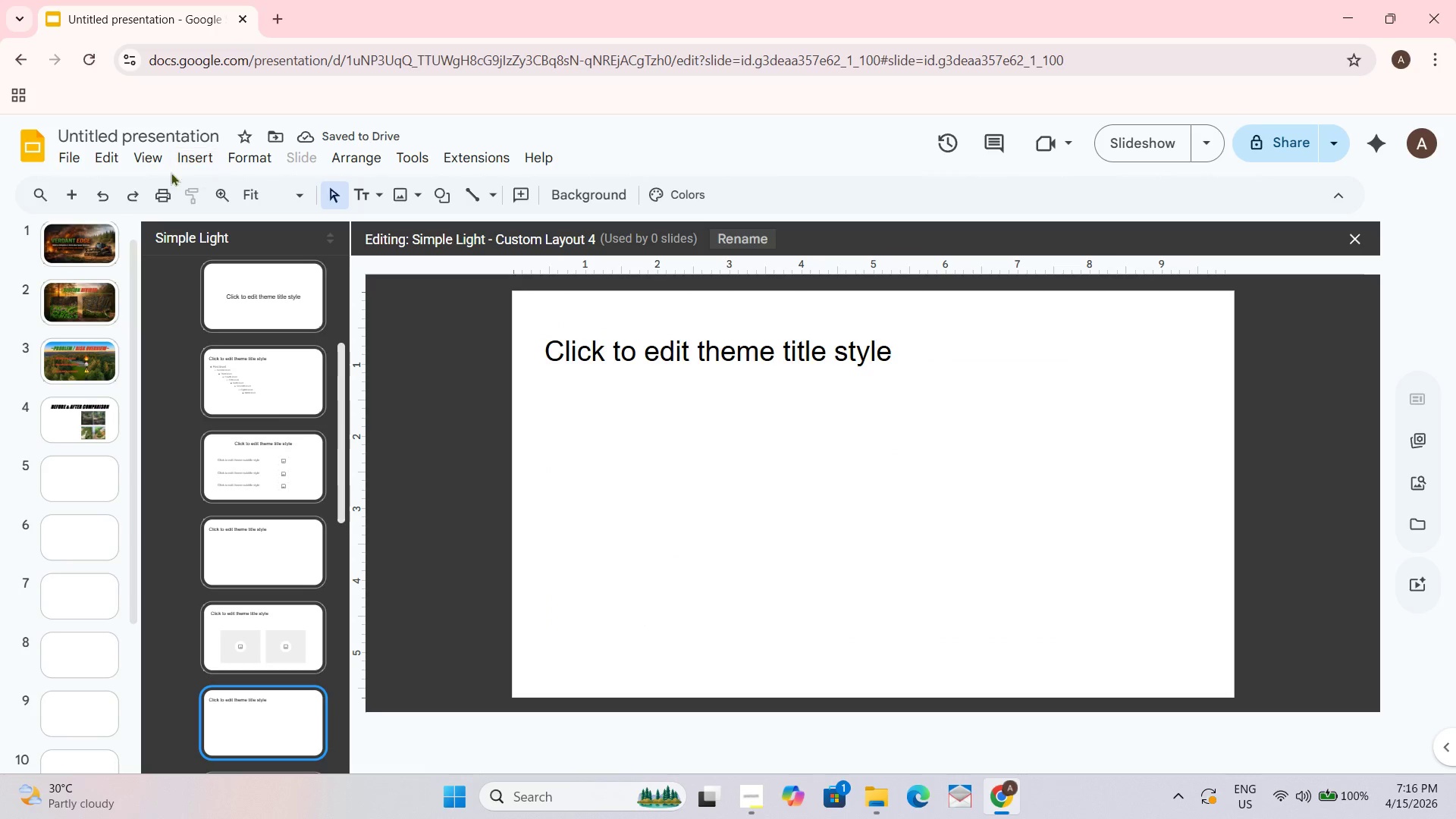 
wait(6.17)
 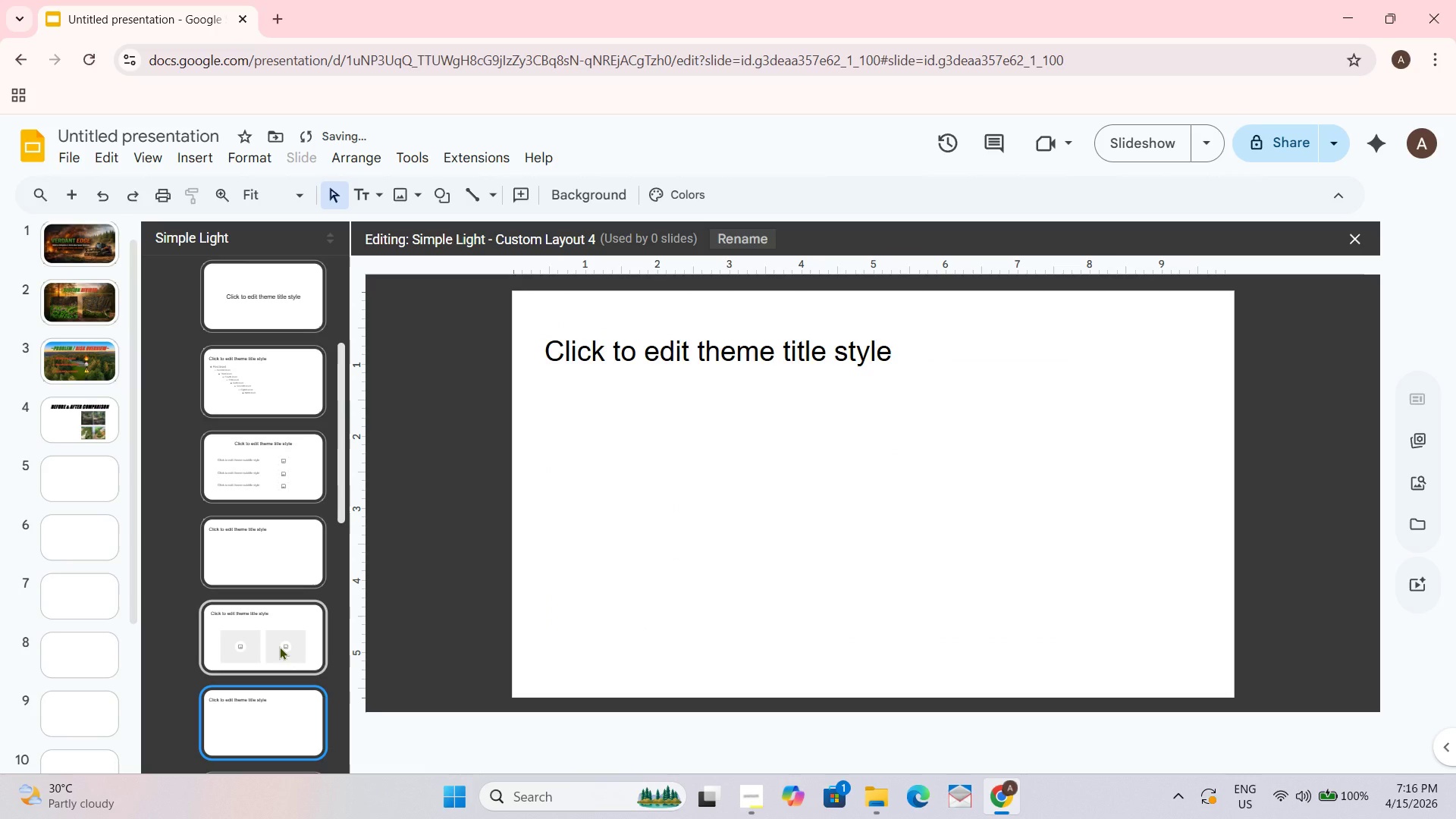 
left_click([180, 155])
 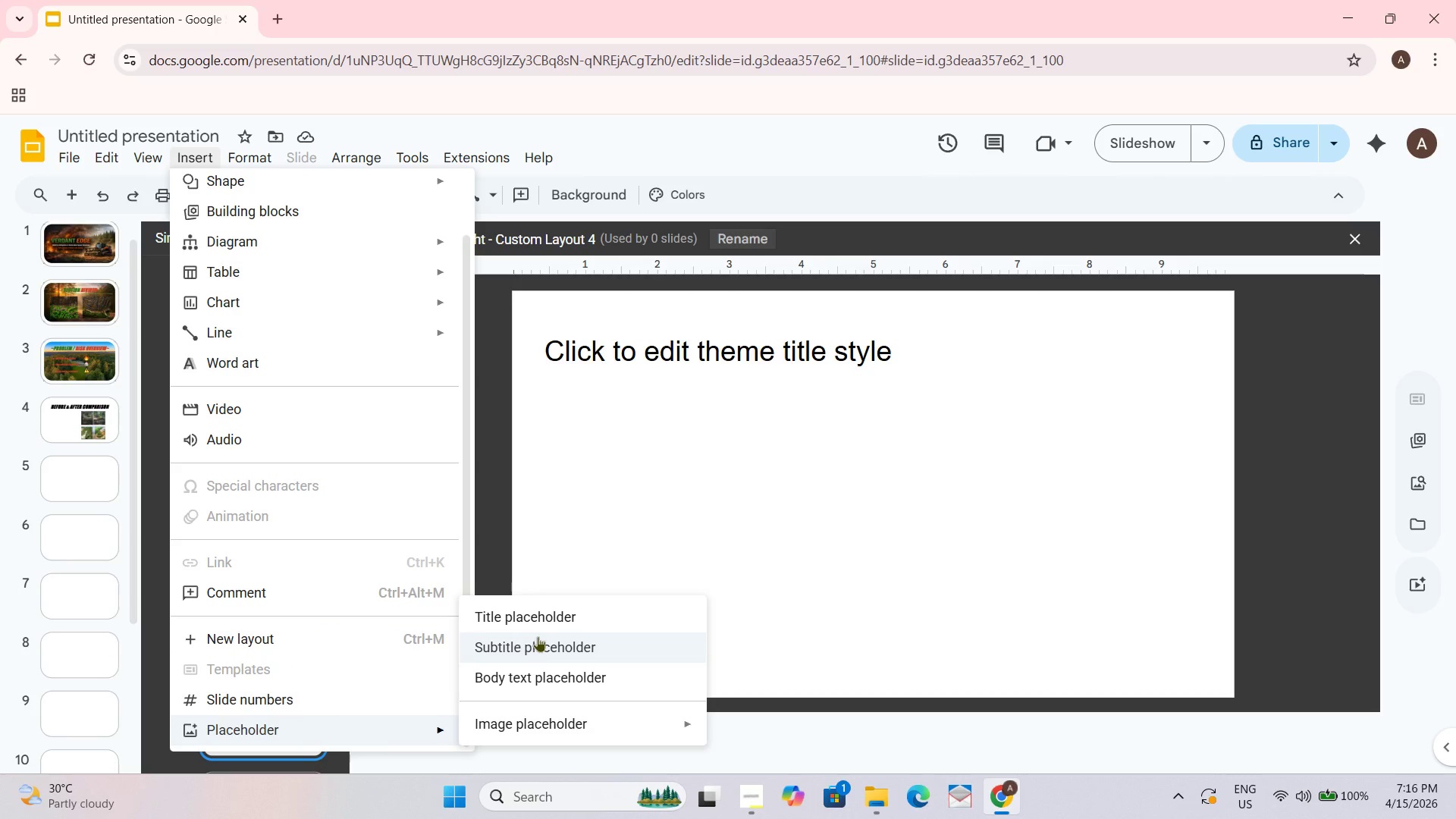 
left_click([538, 641])
 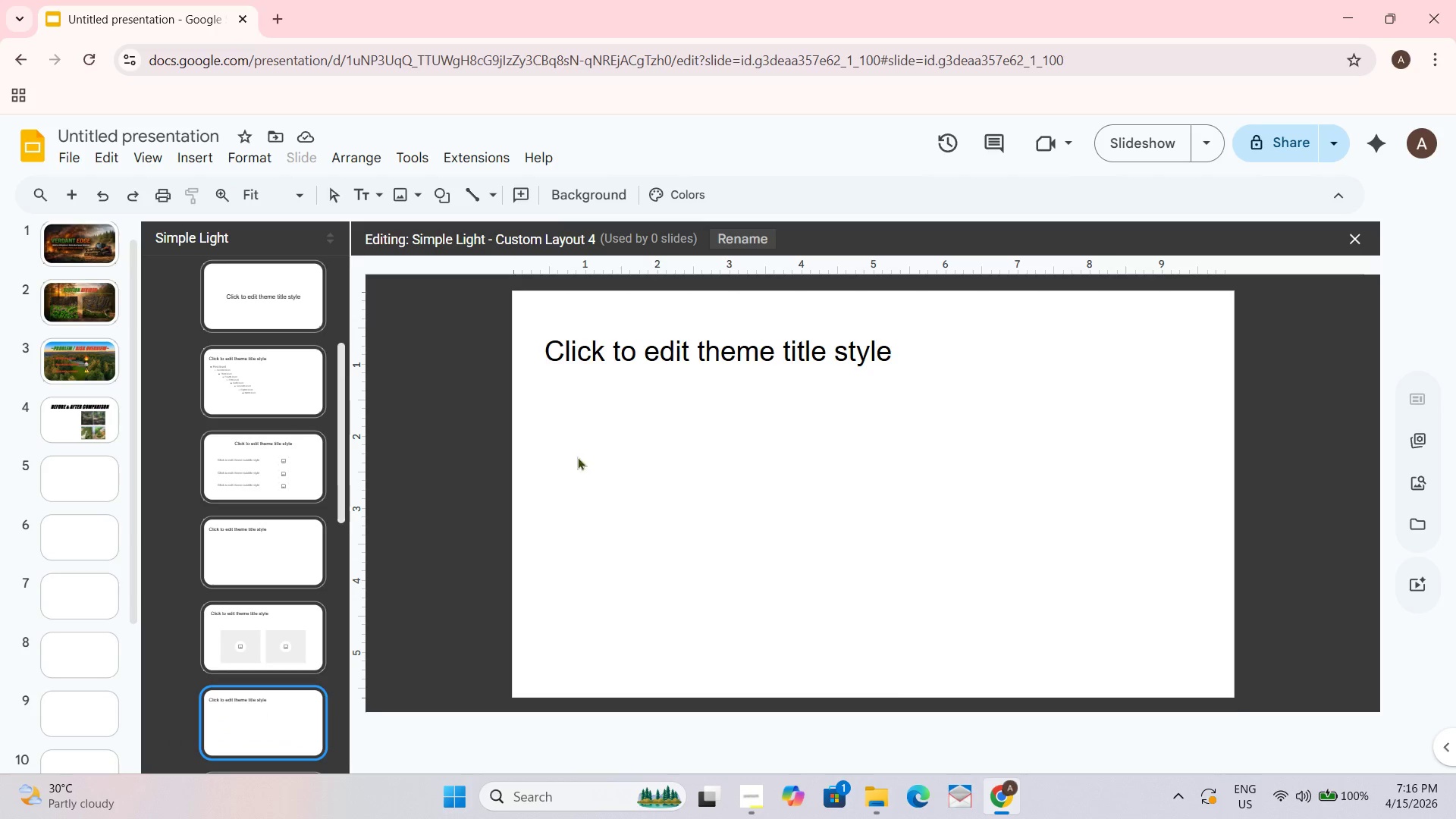 
left_click_drag(start_coordinate=[560, 517], to_coordinate=[567, 528])
 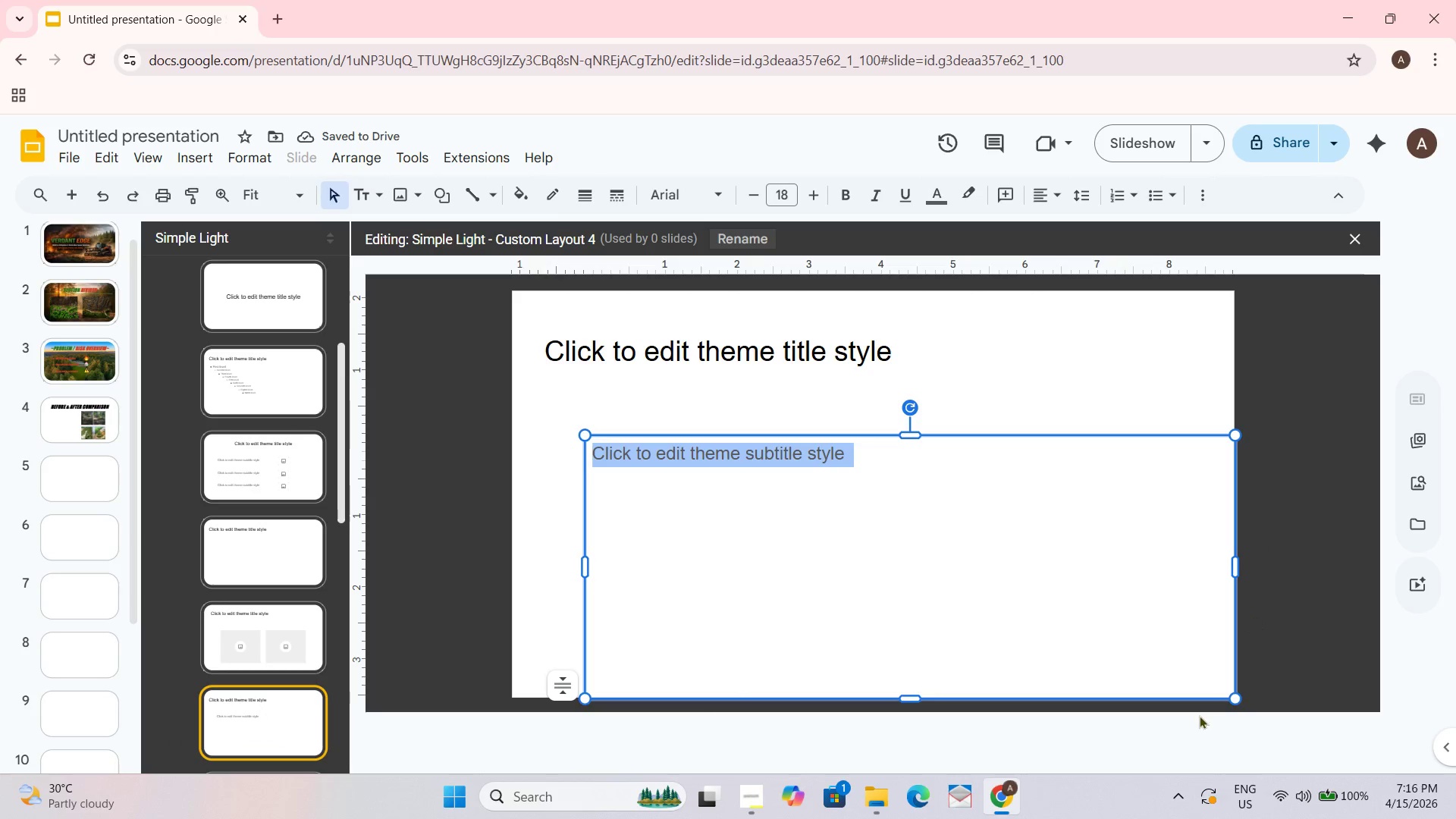 
left_click_drag(start_coordinate=[1238, 697], to_coordinate=[984, 607])
 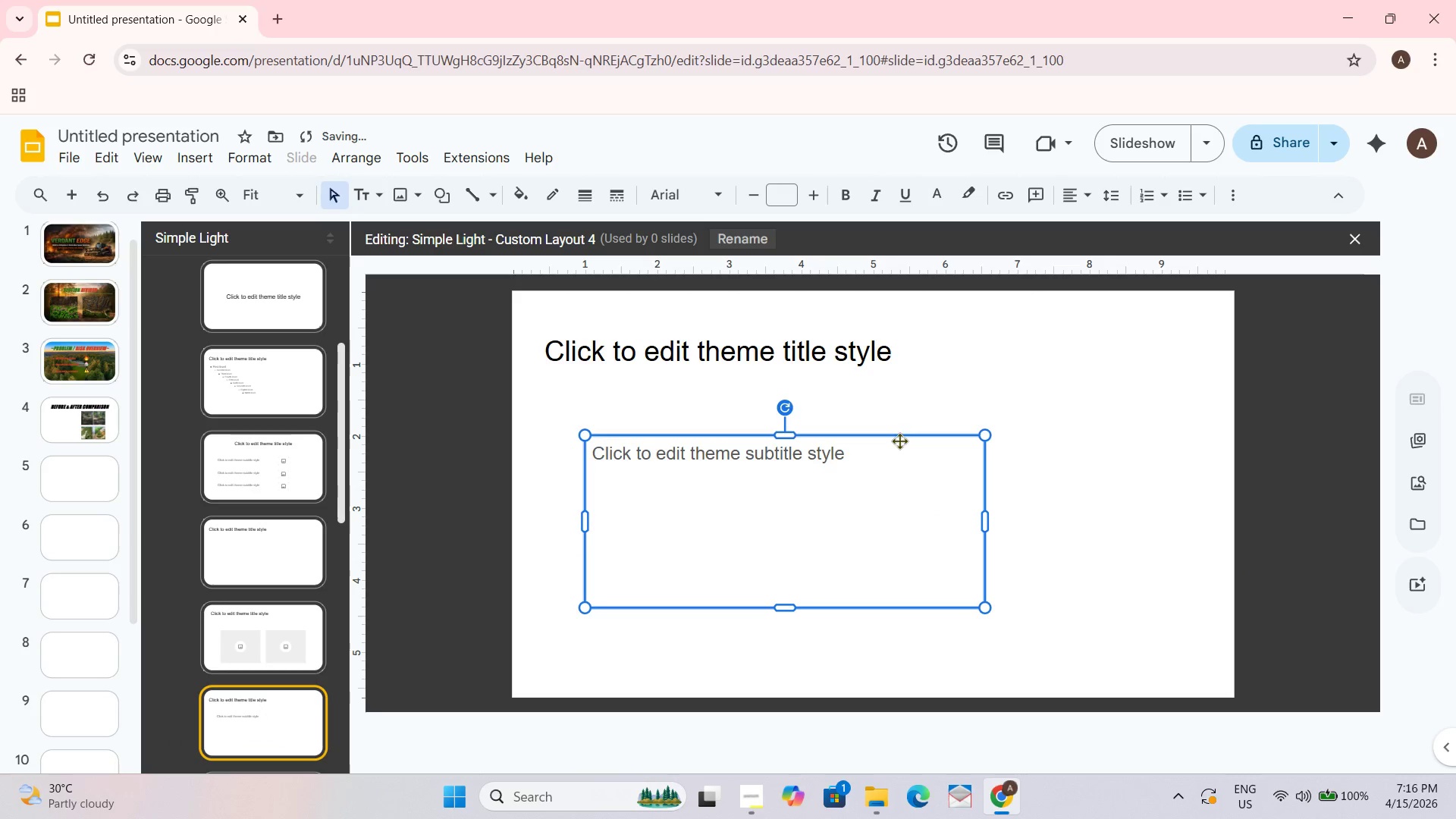 
left_click_drag(start_coordinate=[897, 435], to_coordinate=[862, 438])
 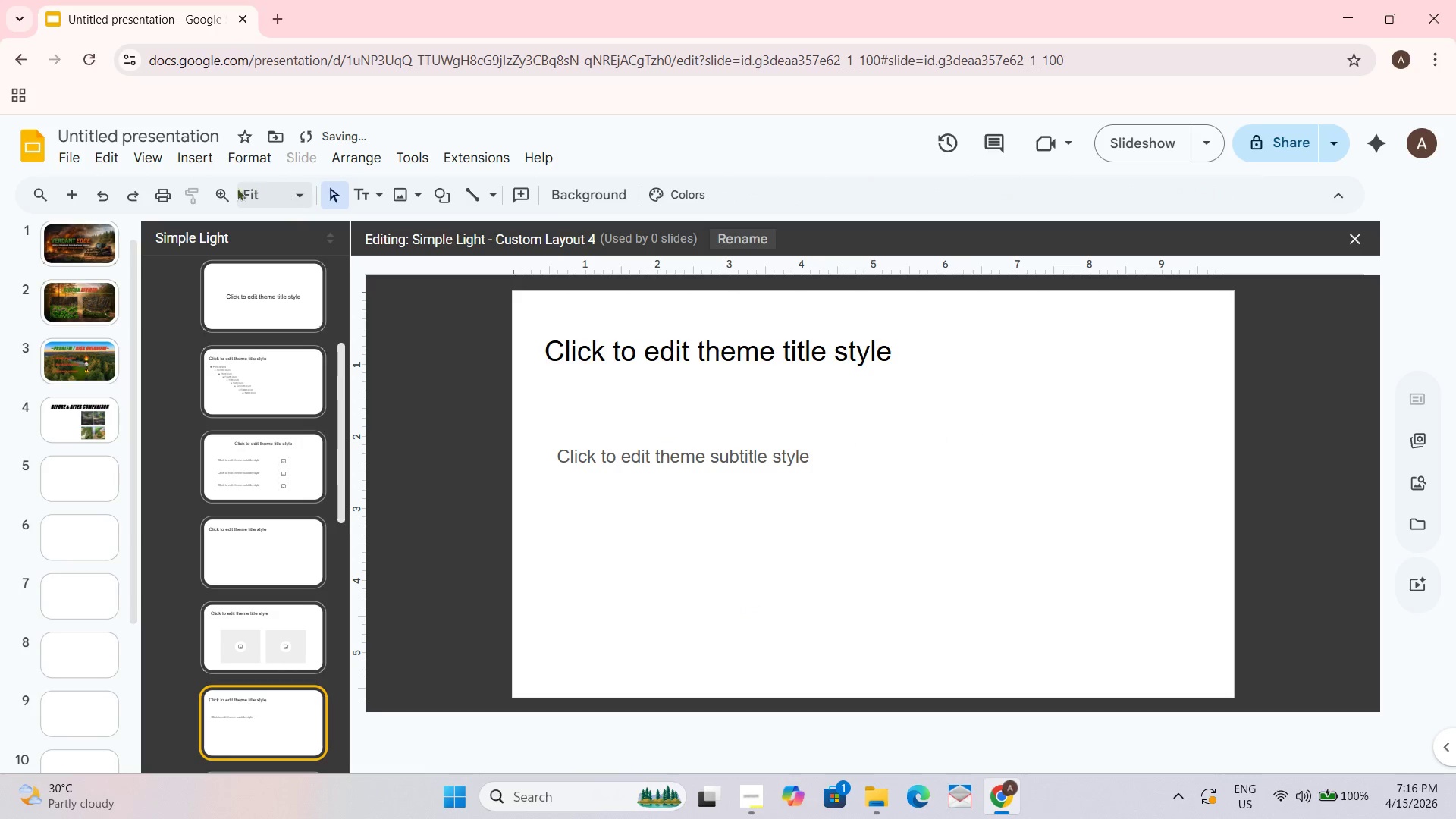 
left_click([188, 165])
 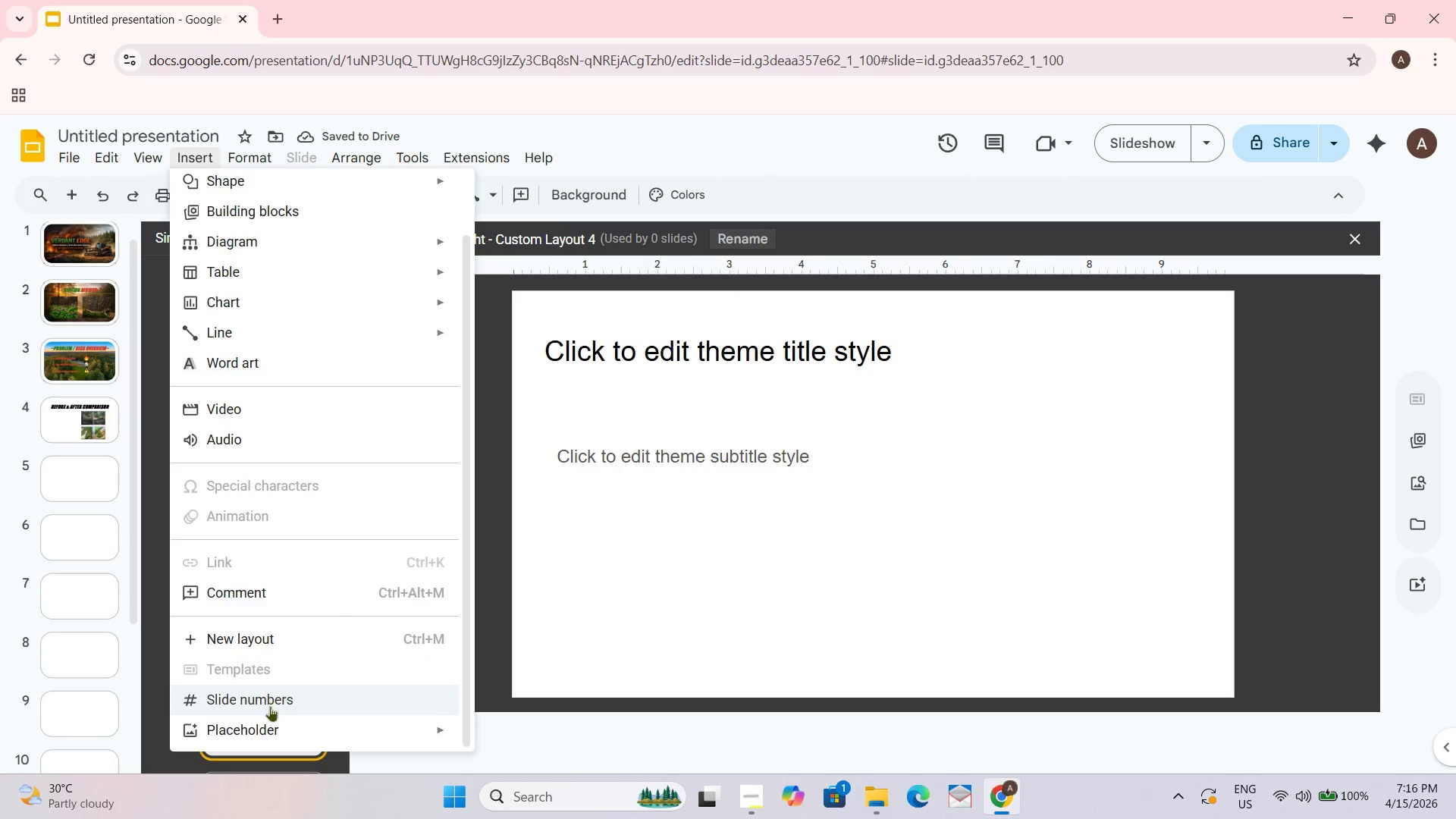 
left_click([279, 730])
 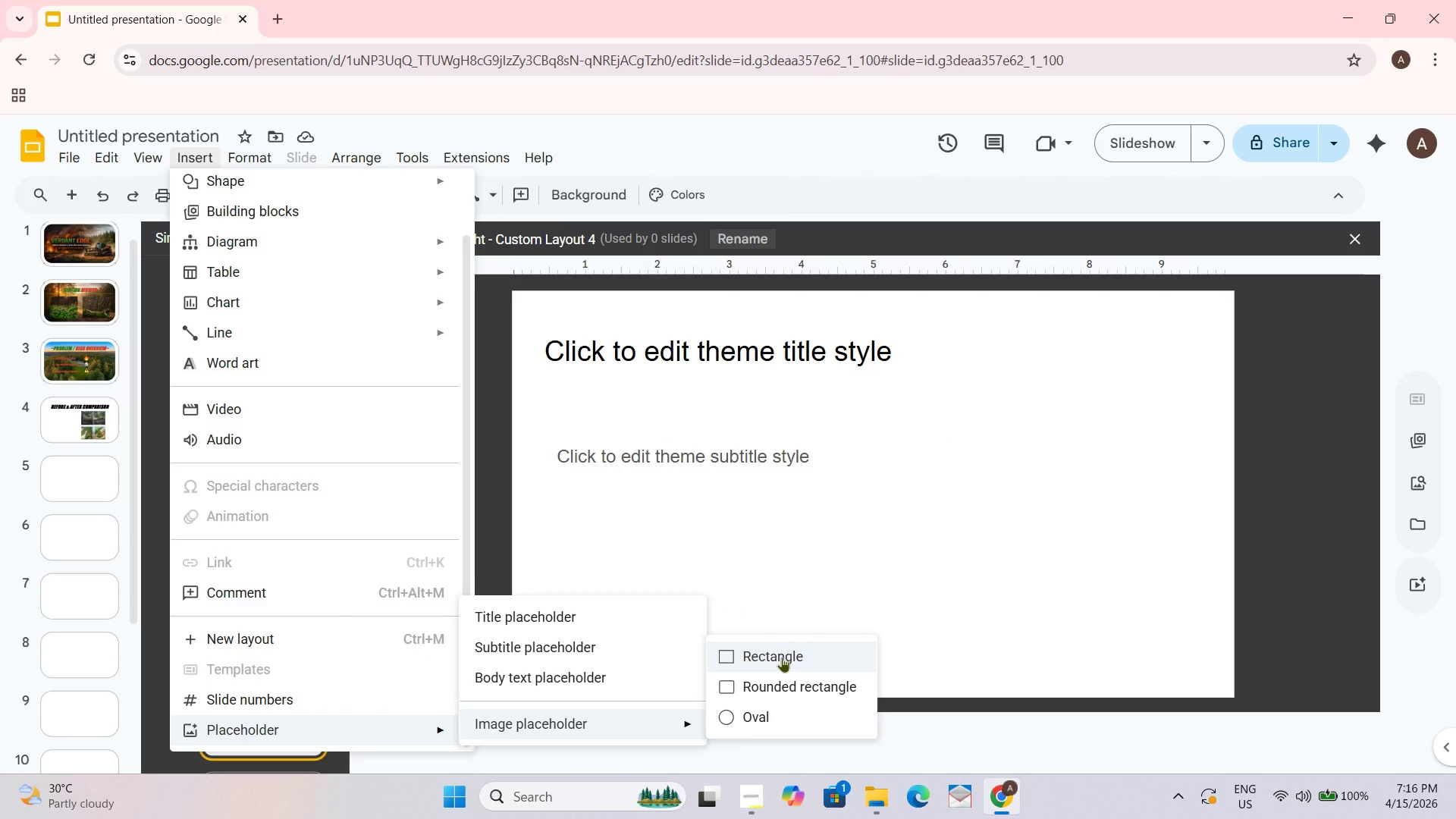 
left_click([783, 656])
 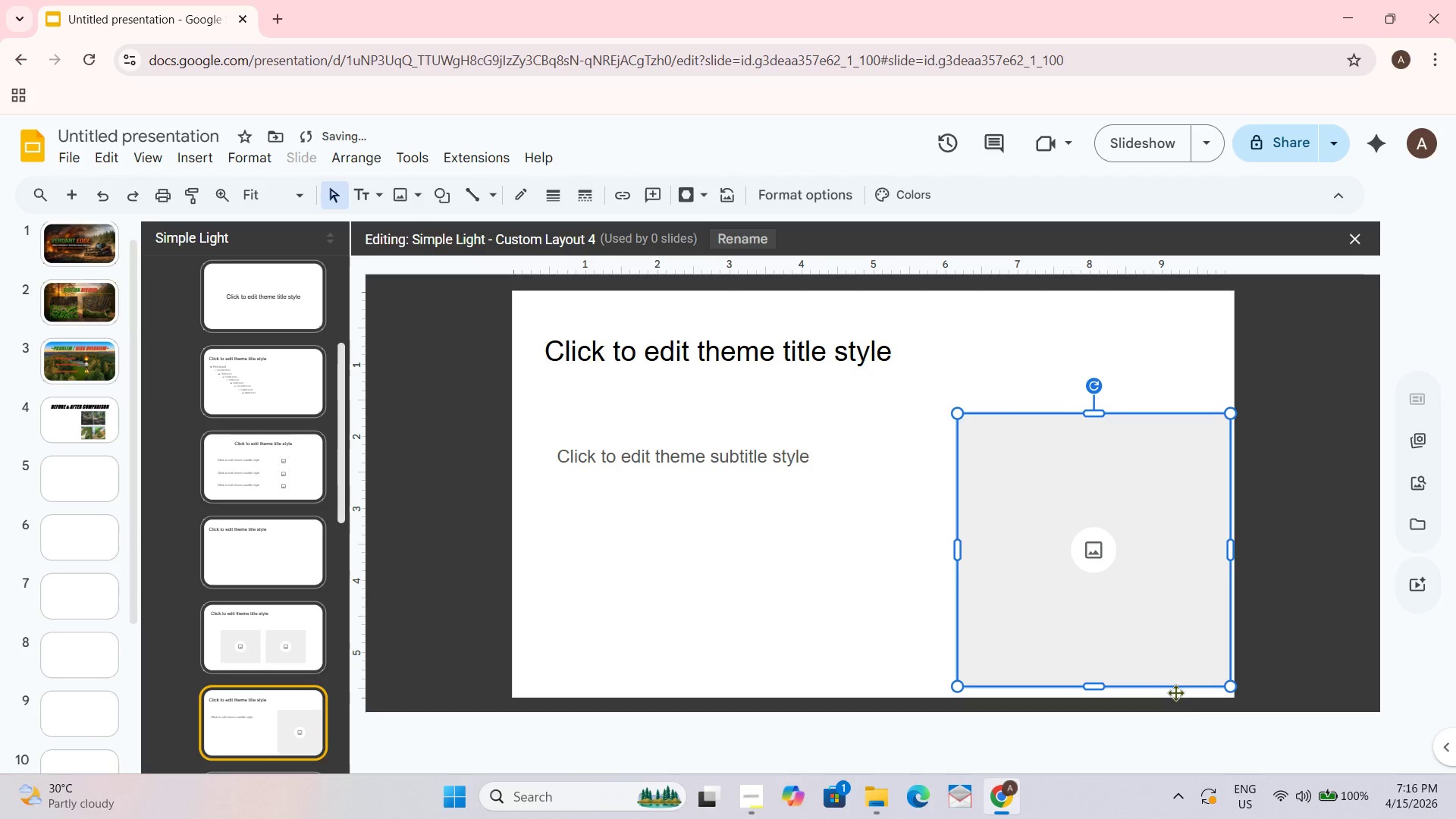 
left_click_drag(start_coordinate=[1232, 683], to_coordinate=[1115, 560])
 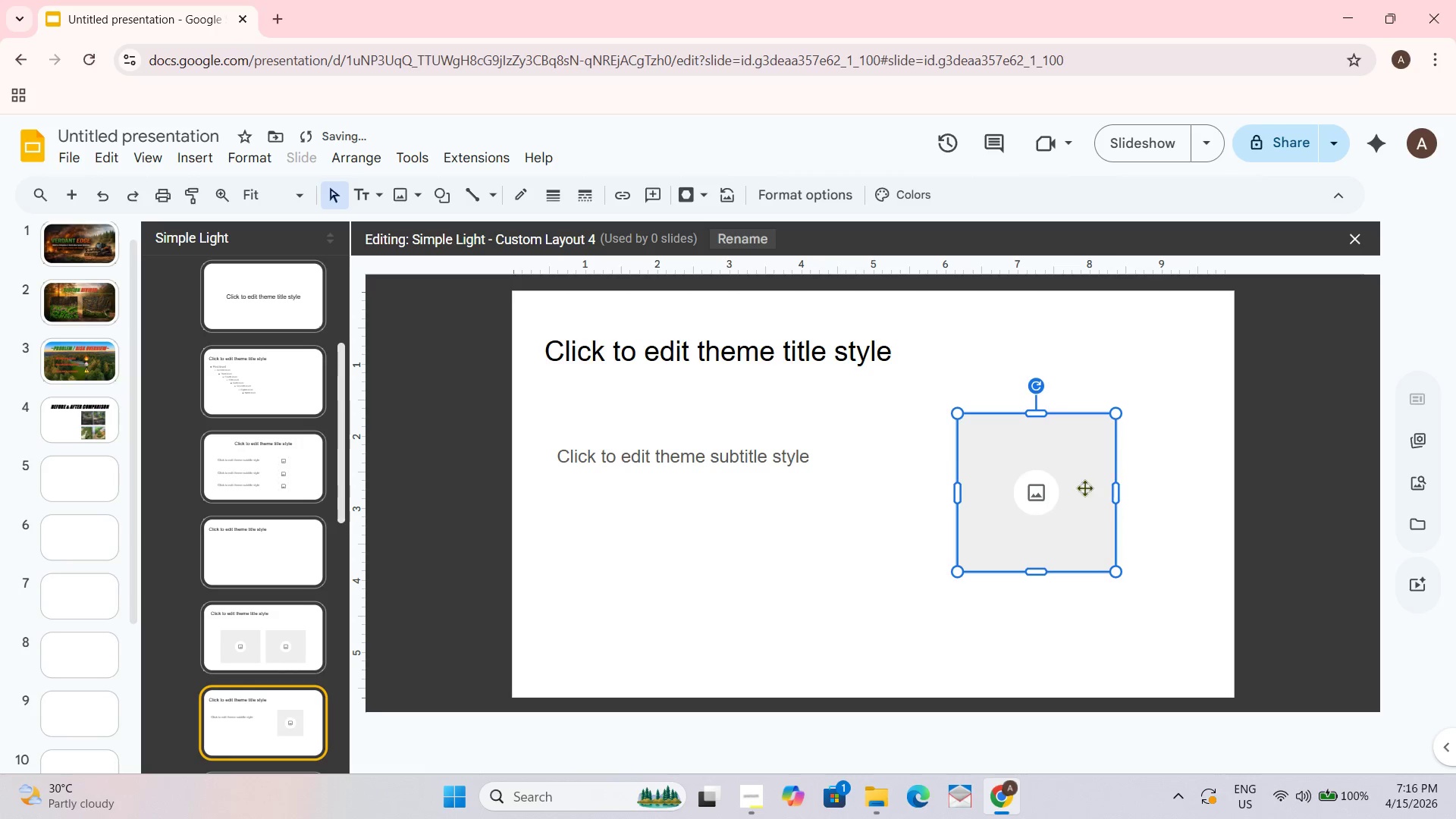 
left_click_drag(start_coordinate=[1067, 486], to_coordinate=[1072, 470])
 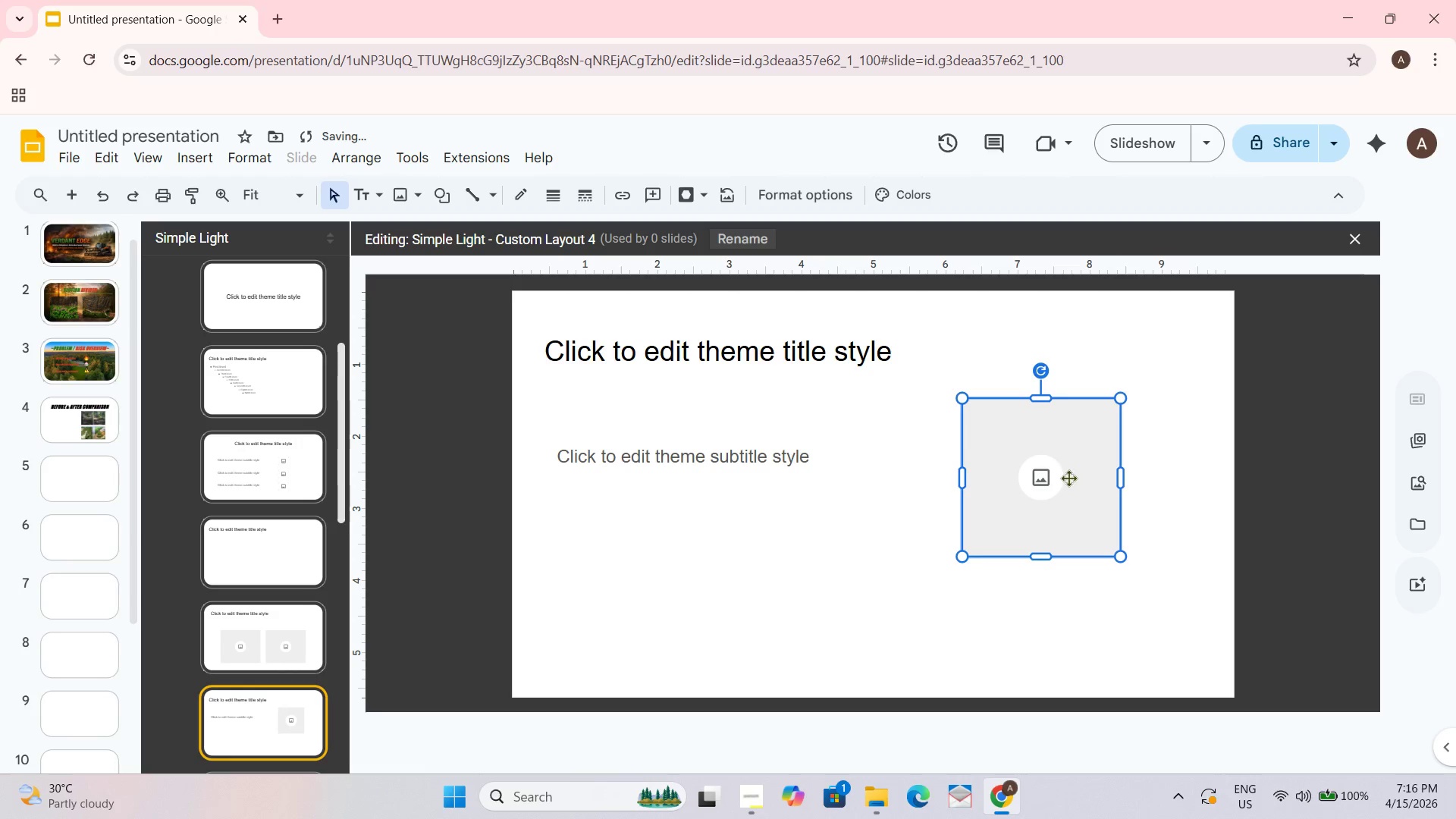 
left_click_drag(start_coordinate=[1068, 478], to_coordinate=[1071, 498])
 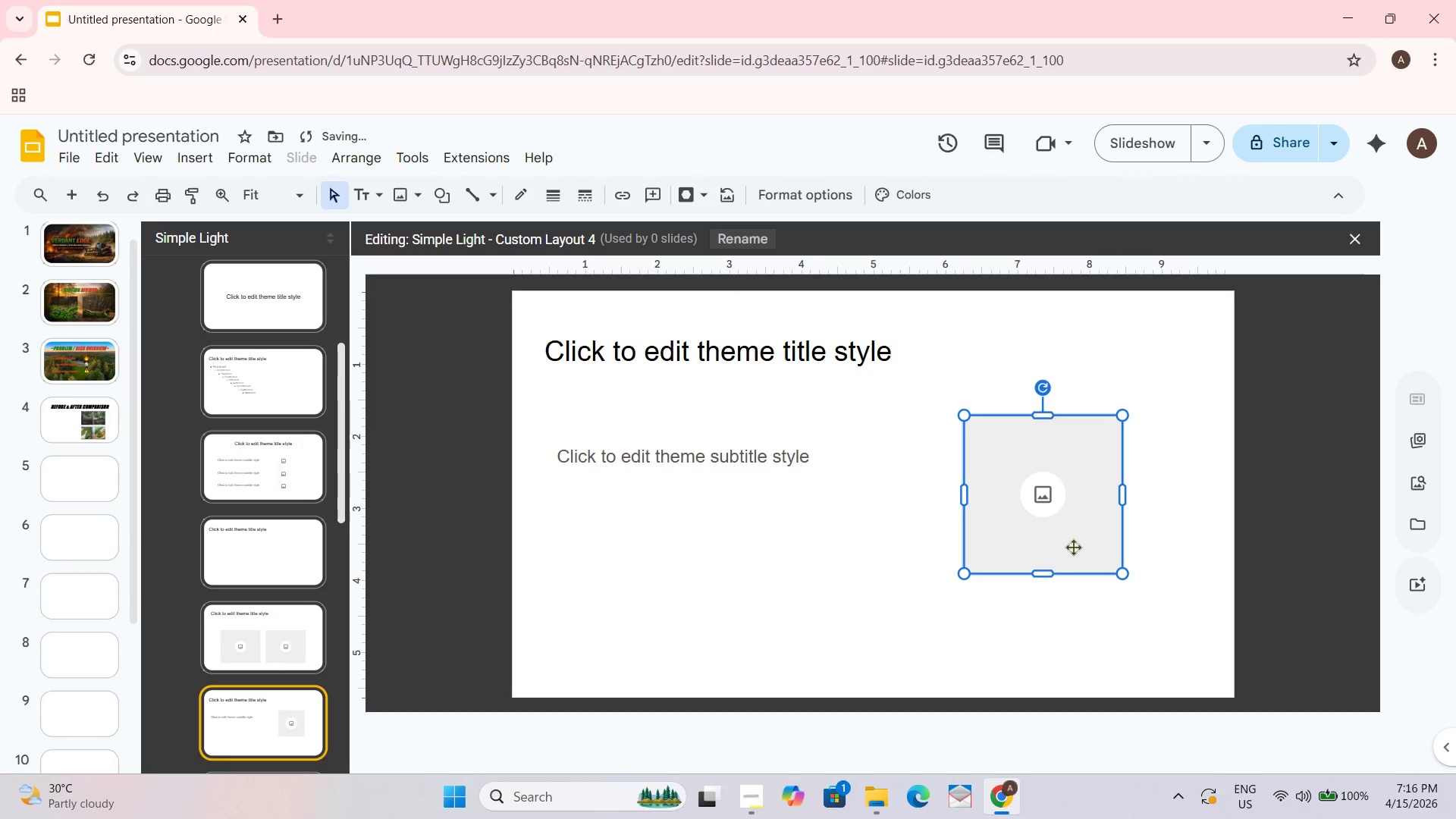 
key(Control+C)
 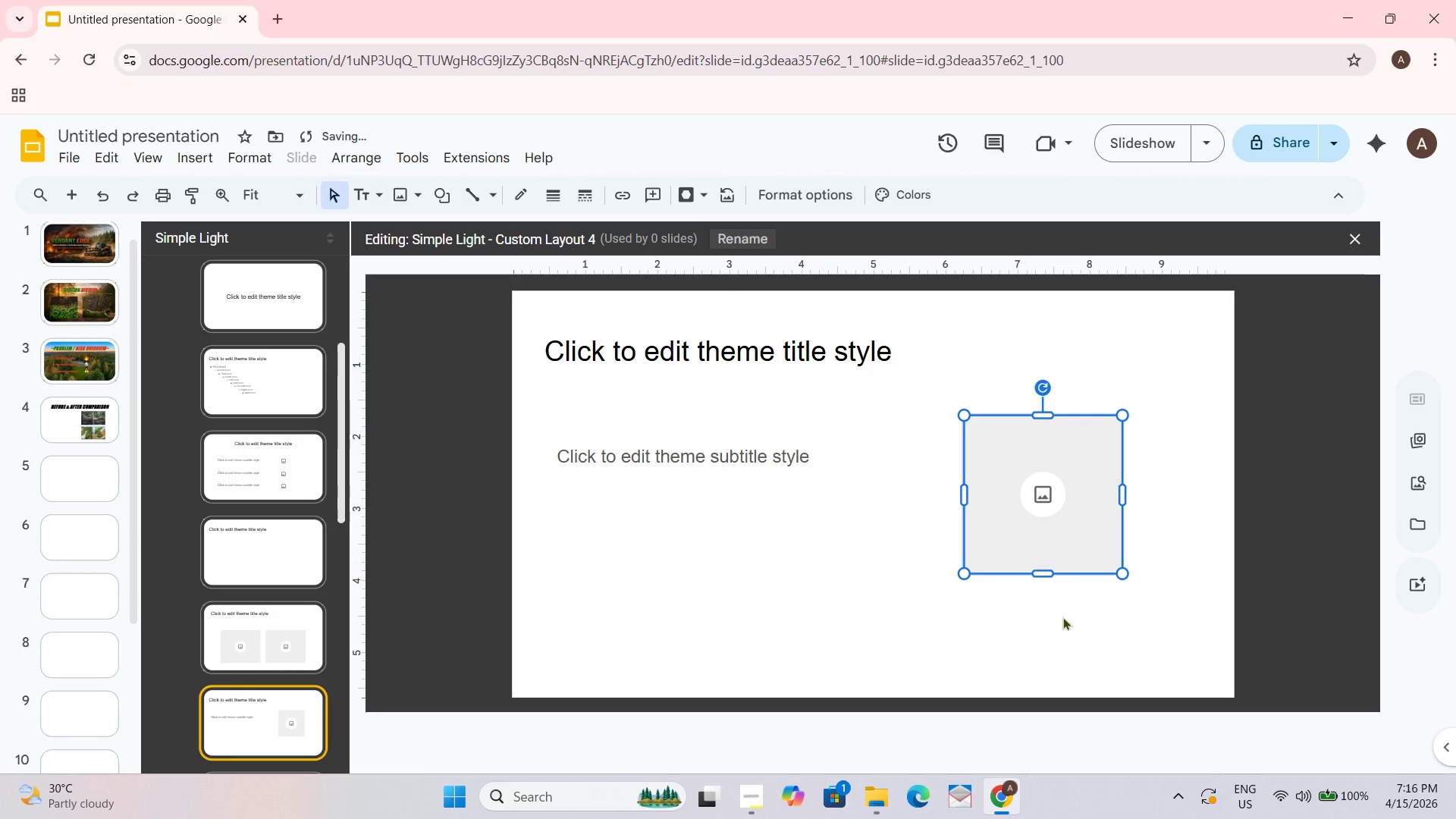 
key(Control+ControlLeft)
 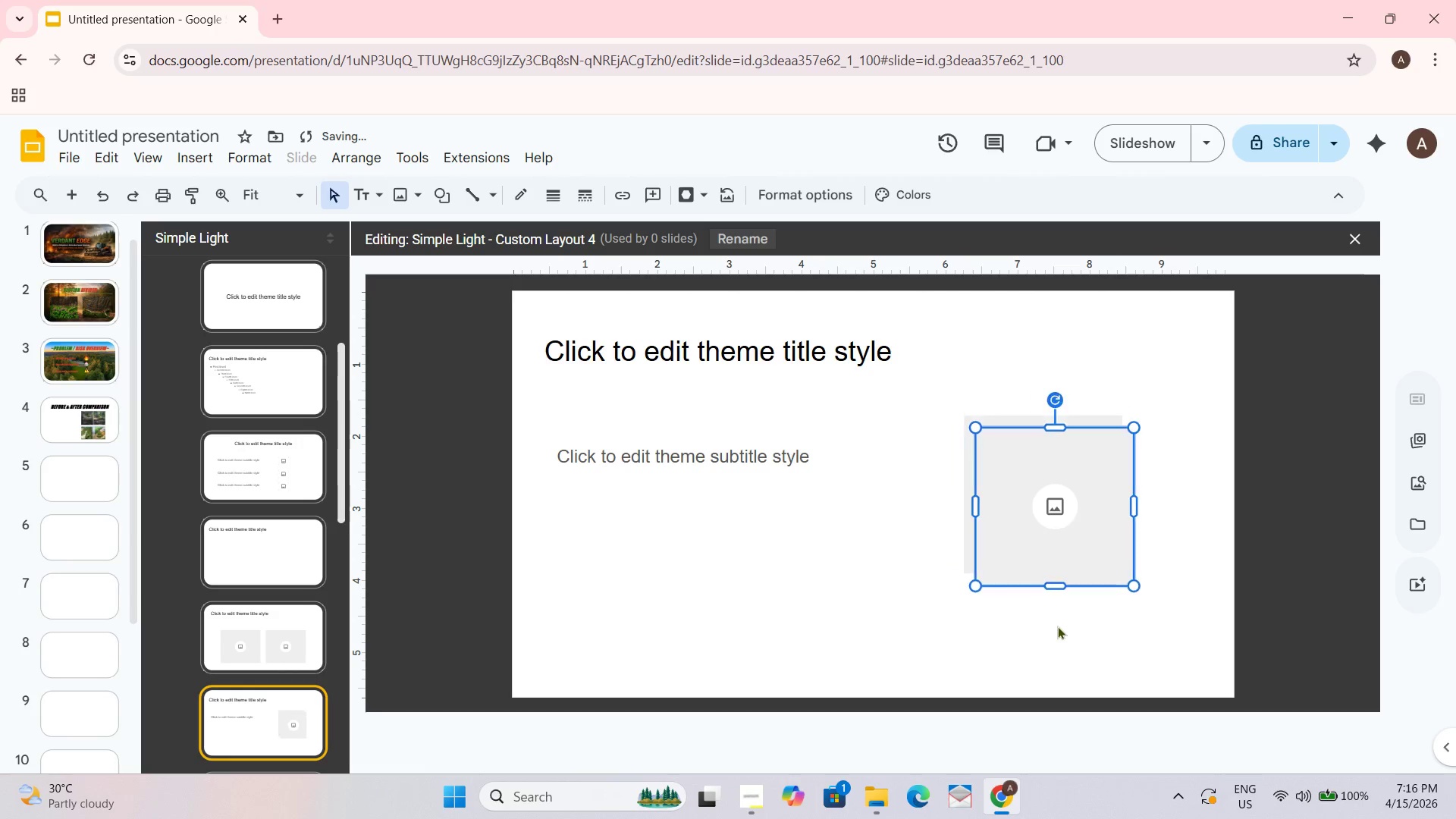 
key(Control+V)
 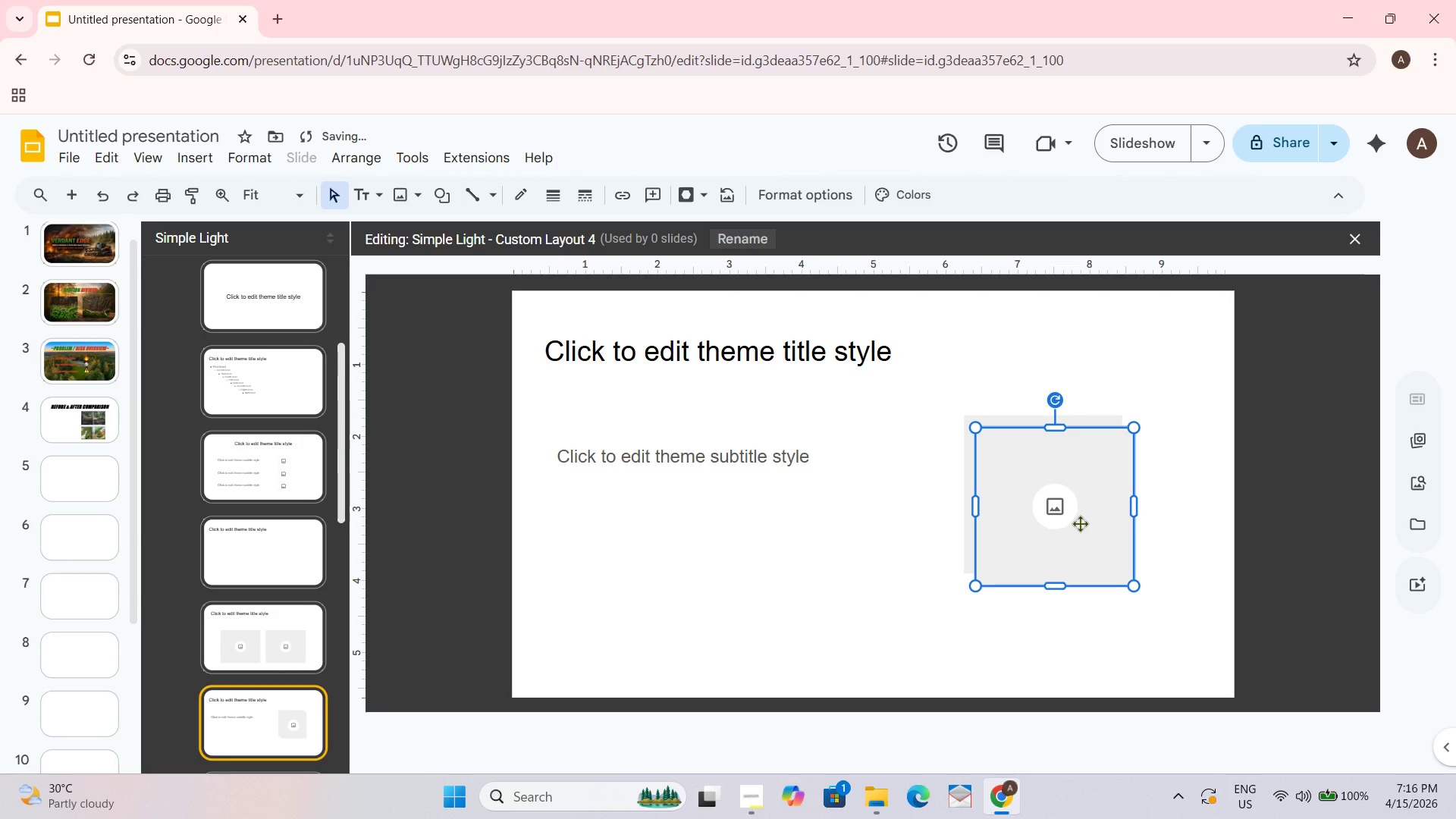 
left_click_drag(start_coordinate=[1080, 524], to_coordinate=[1074, 642])
 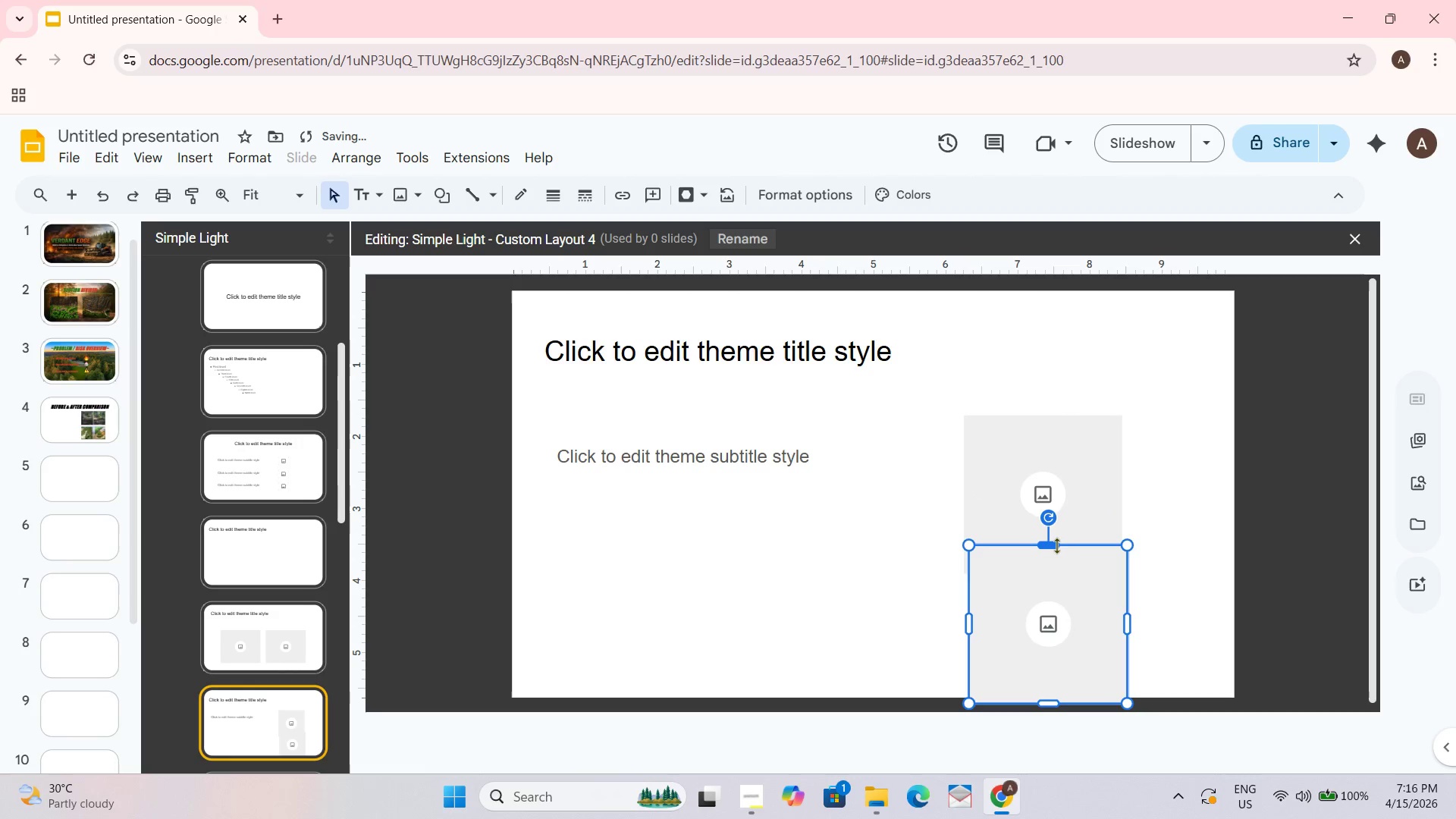 
left_click_drag(start_coordinate=[1054, 545], to_coordinate=[1046, 590])
 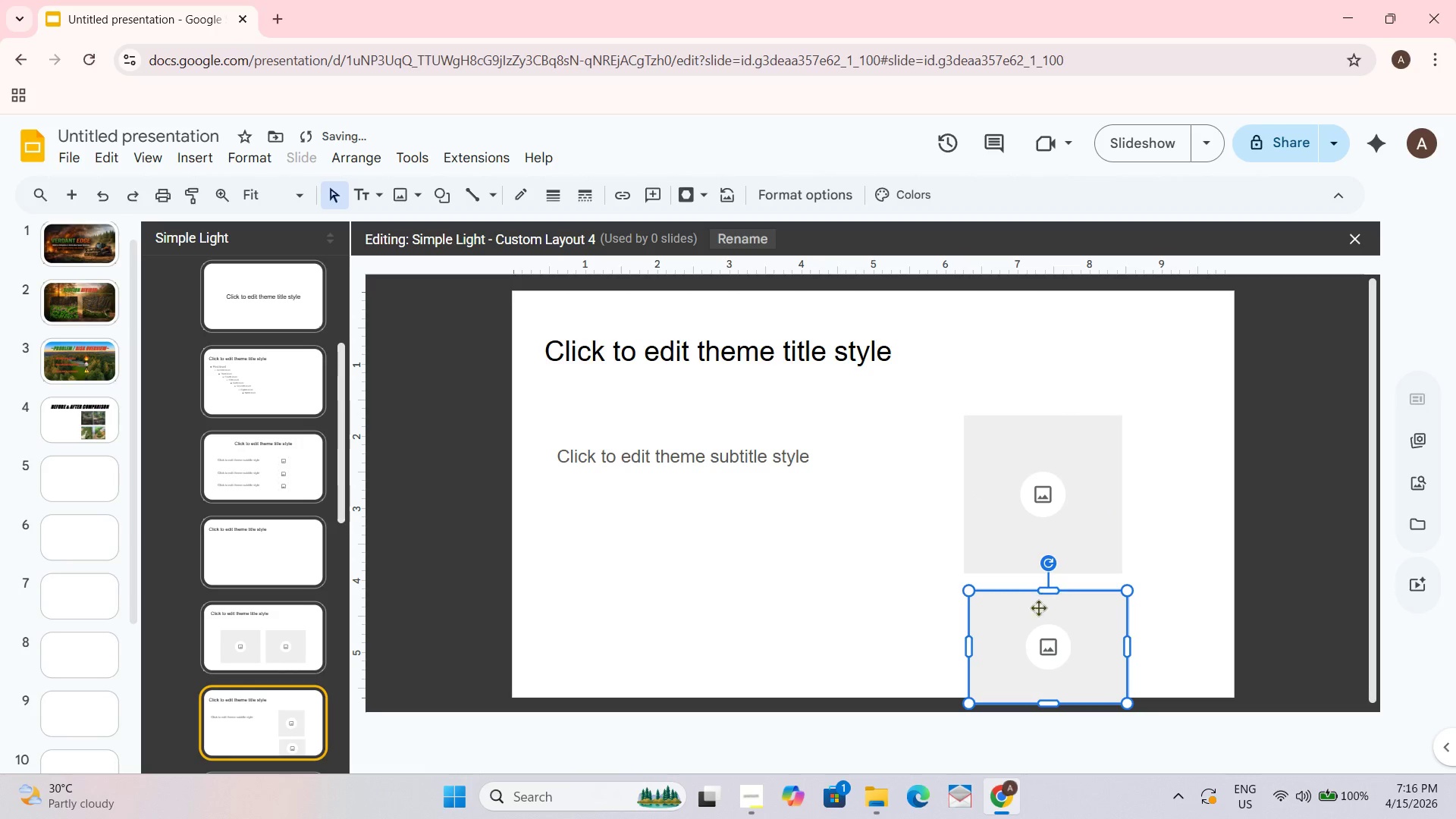 
left_click_drag(start_coordinate=[1038, 617], to_coordinate=[1038, 604])
 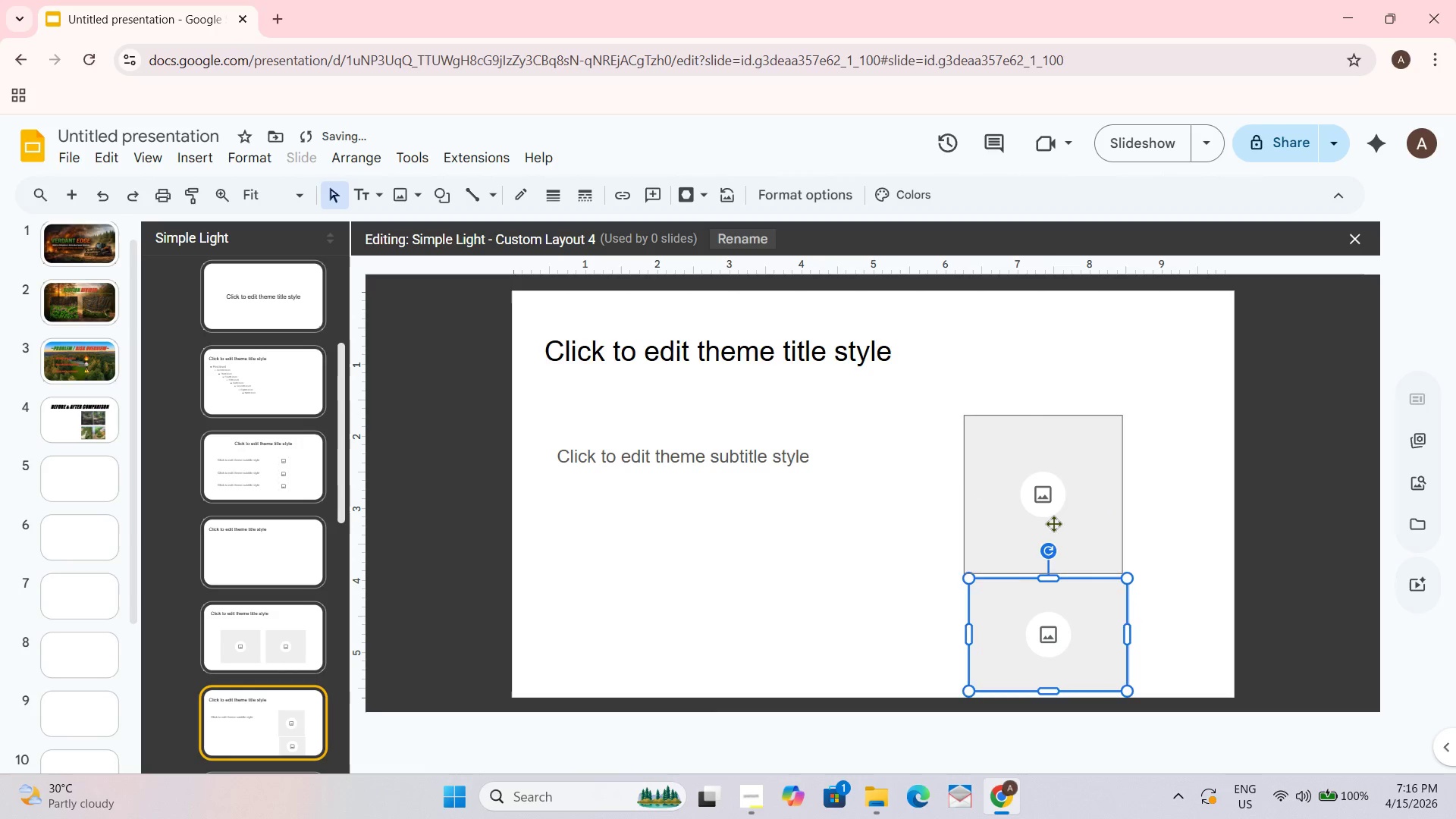 
left_click([1053, 513])
 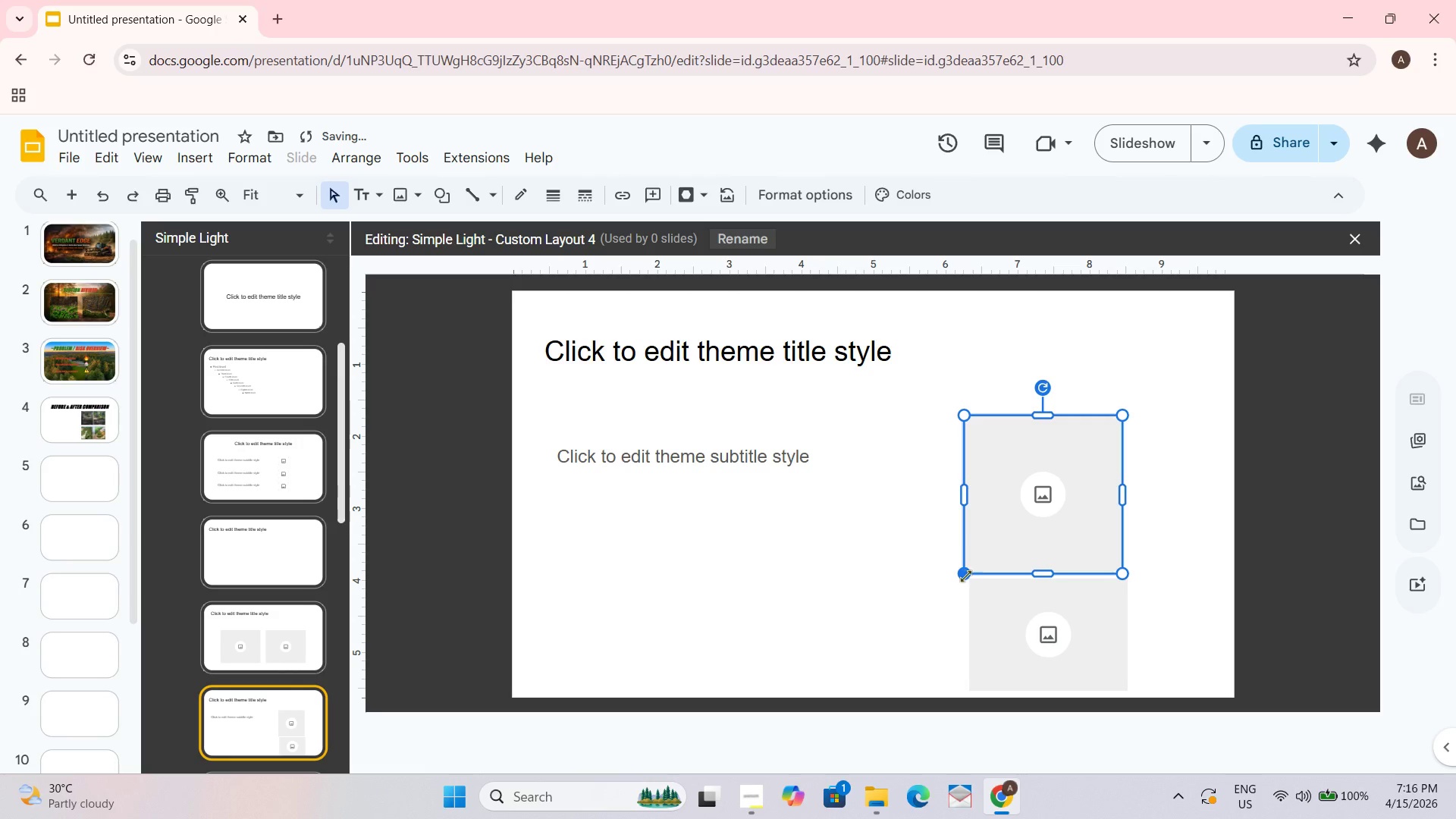 
left_click_drag(start_coordinate=[963, 573], to_coordinate=[983, 566])
 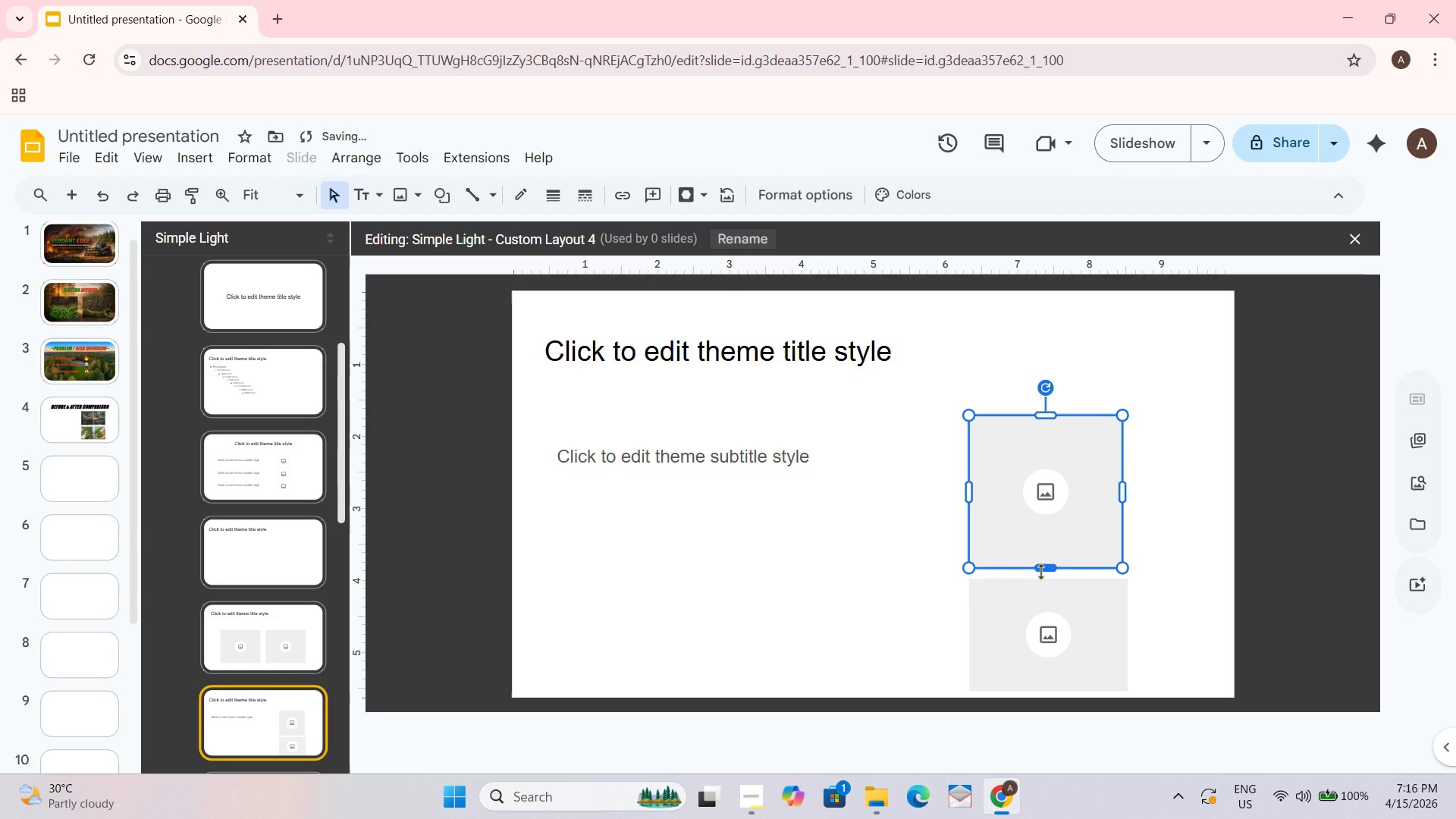 
left_click_drag(start_coordinate=[1041, 571], to_coordinate=[1043, 552])
 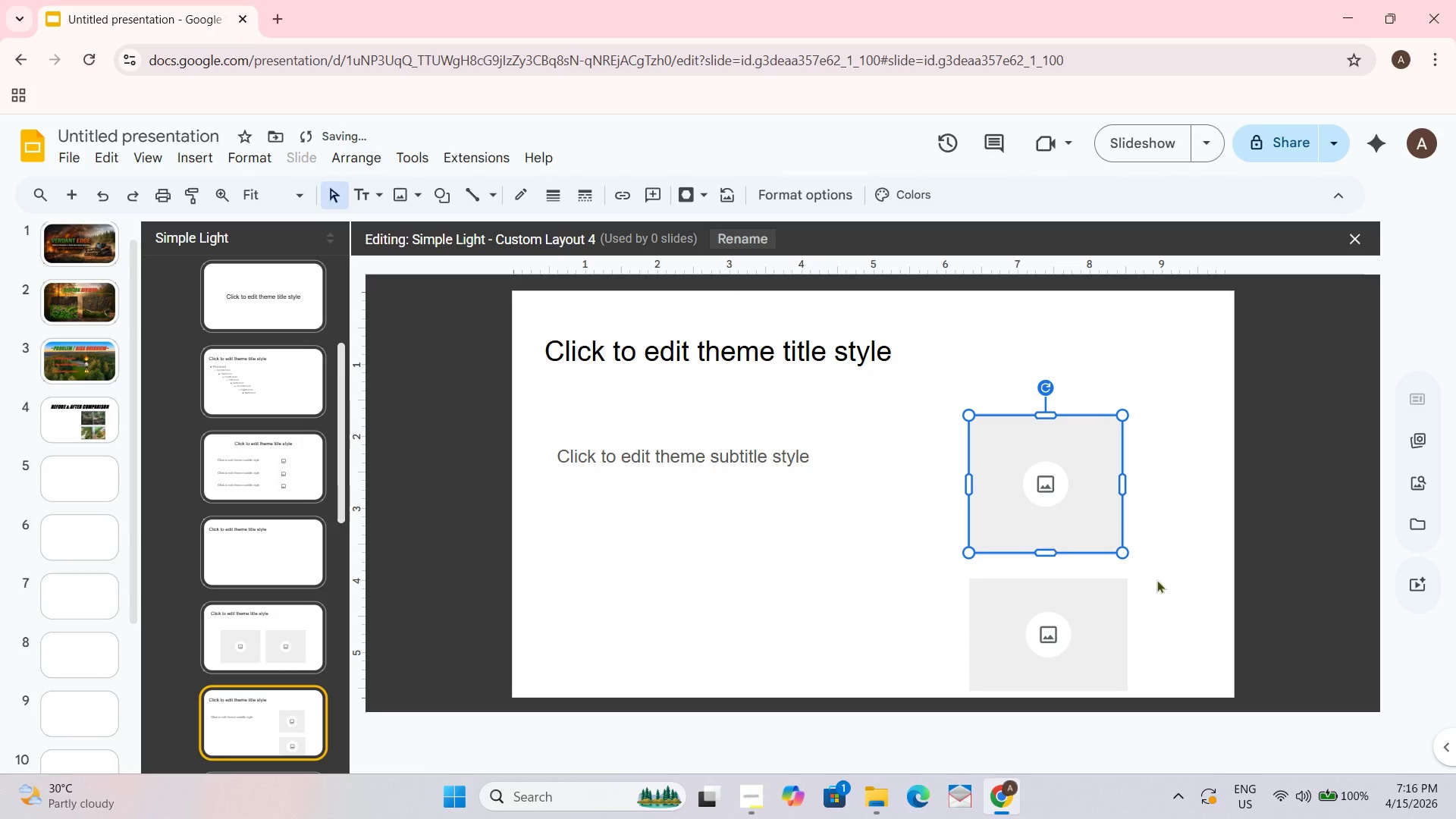 
left_click([1056, 638])
 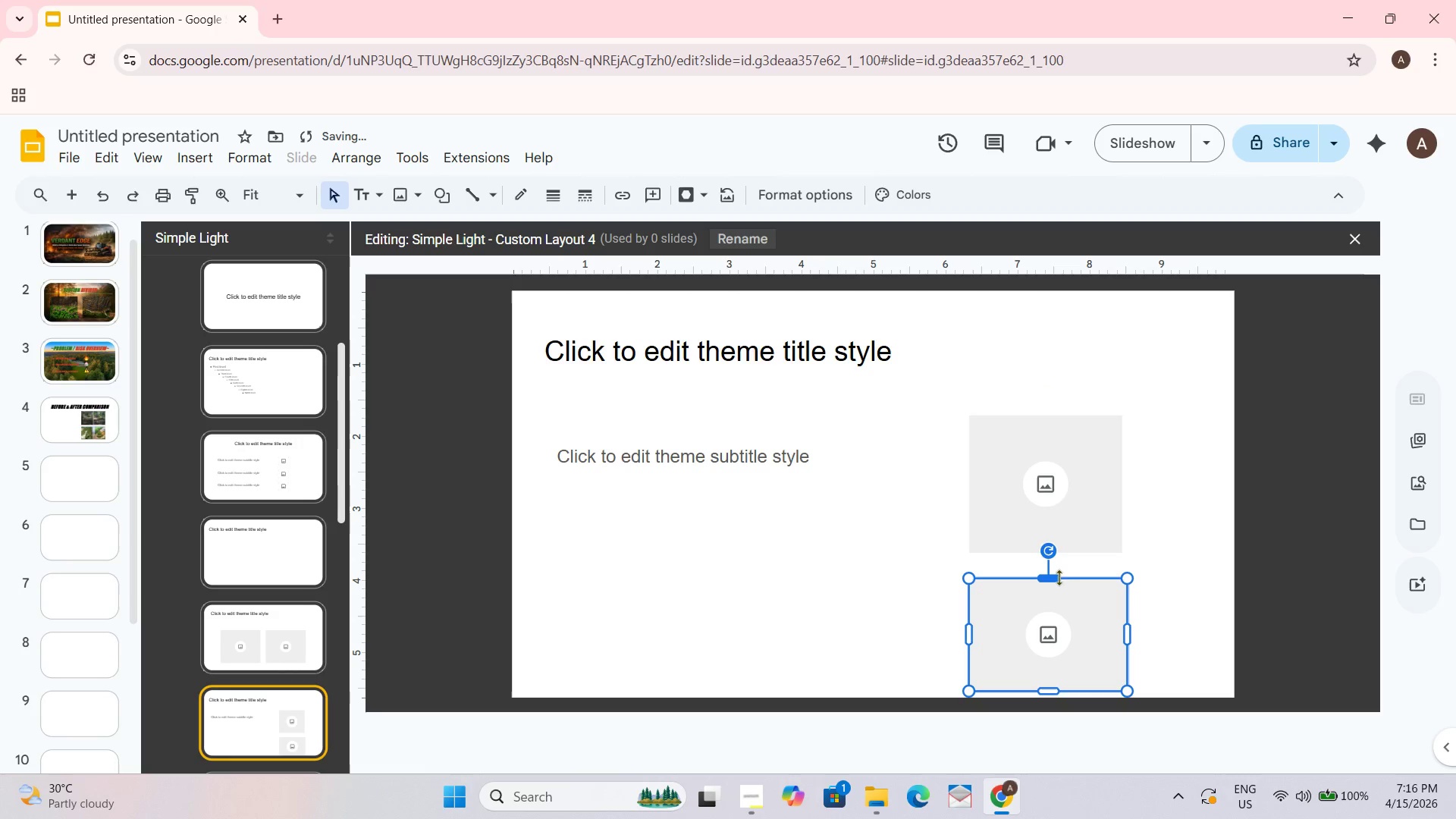 
left_click_drag(start_coordinate=[1053, 580], to_coordinate=[1055, 570])
 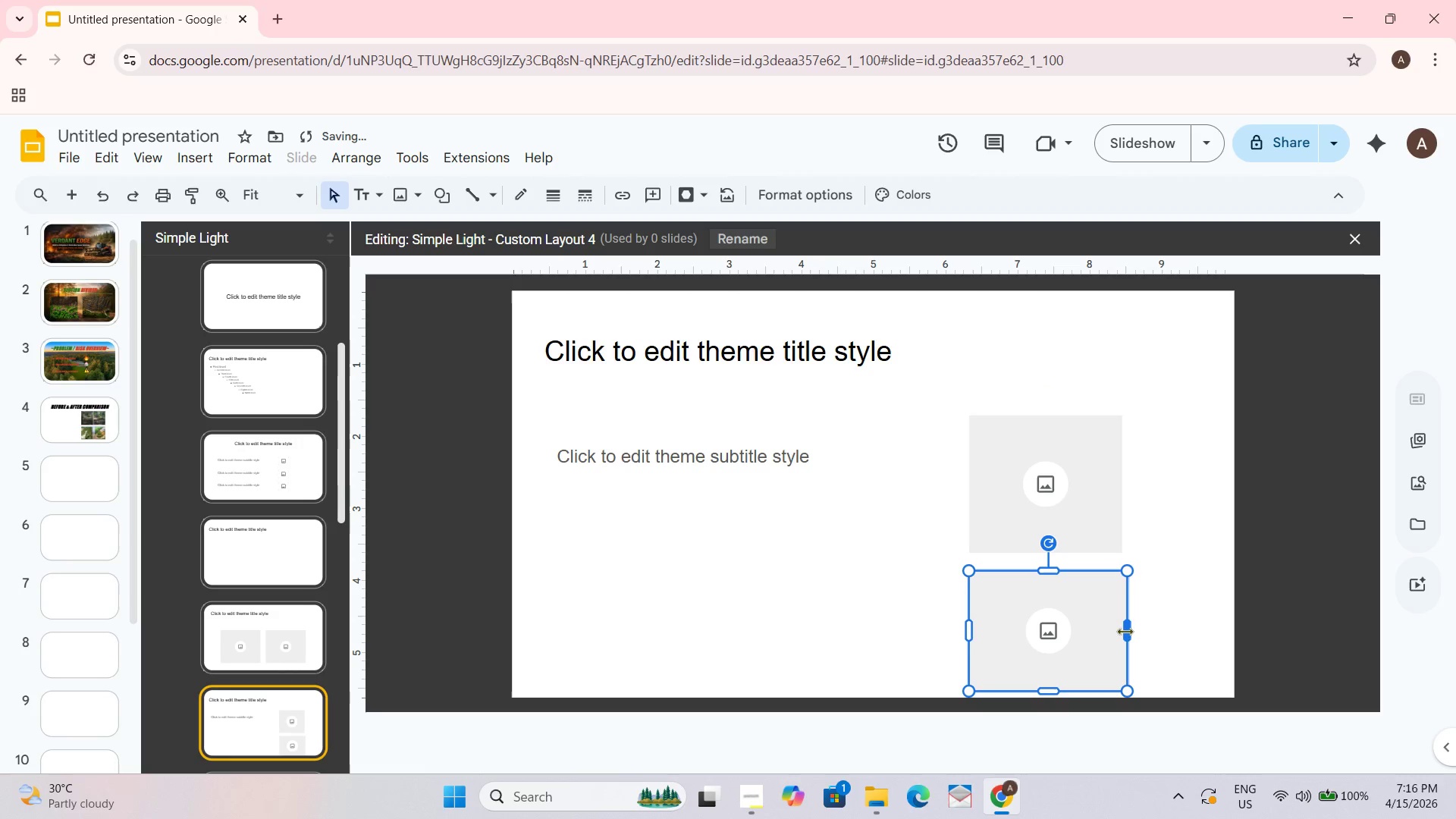 
left_click_drag(start_coordinate=[1125, 626], to_coordinate=[1119, 626])
 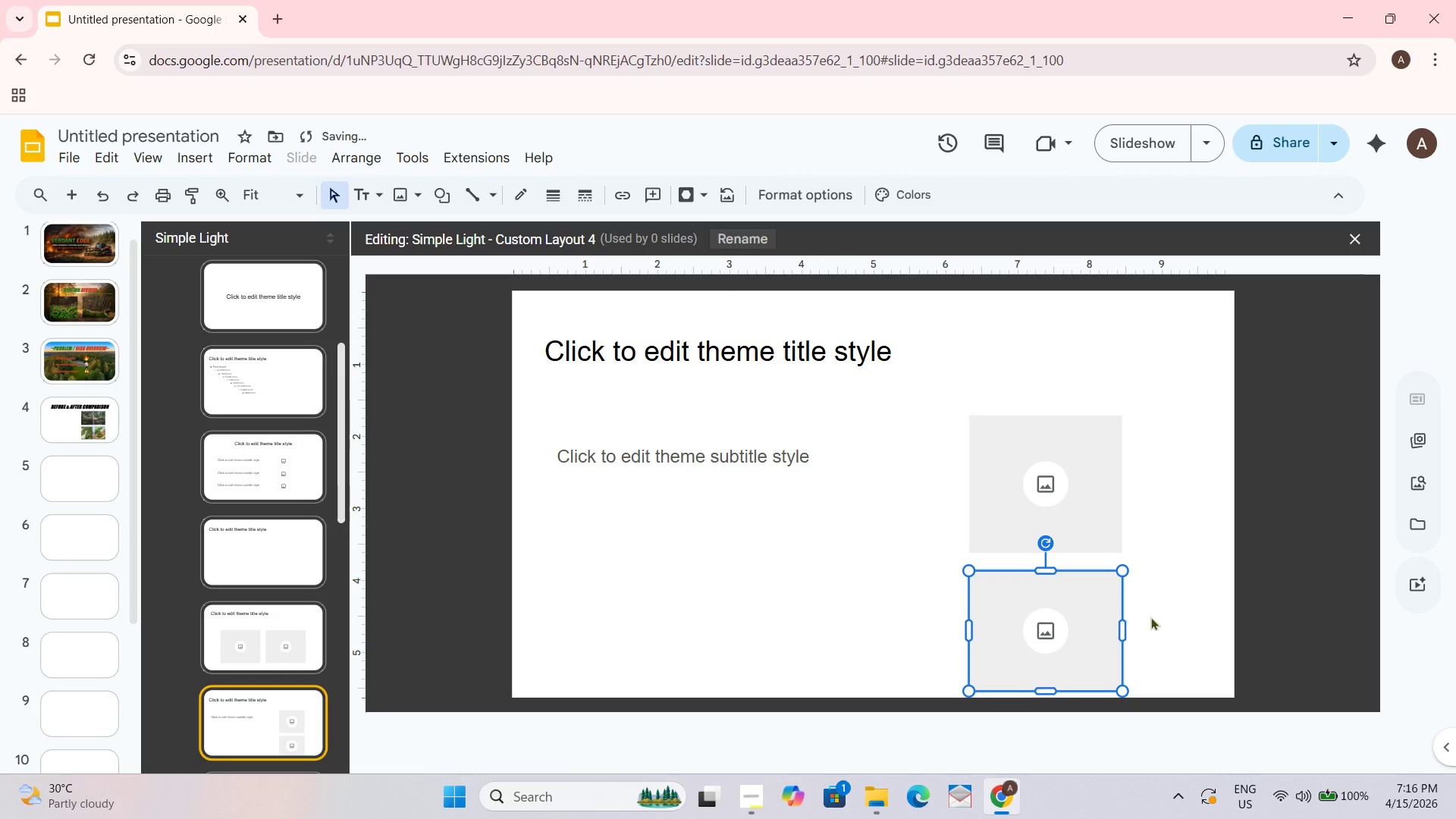 
left_click_drag(start_coordinate=[1208, 585], to_coordinate=[1219, 573])
 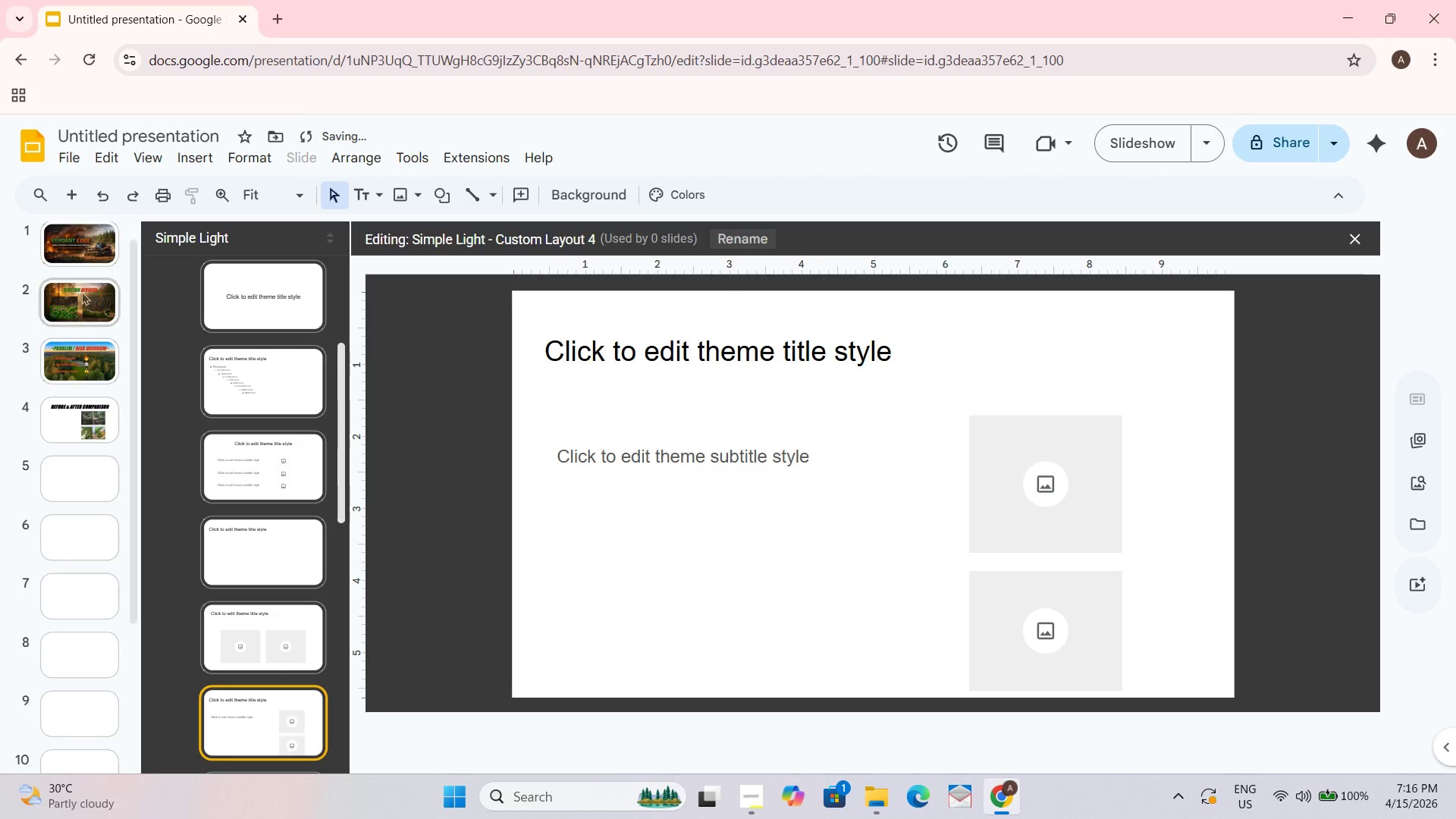 
left_click([54, 428])
 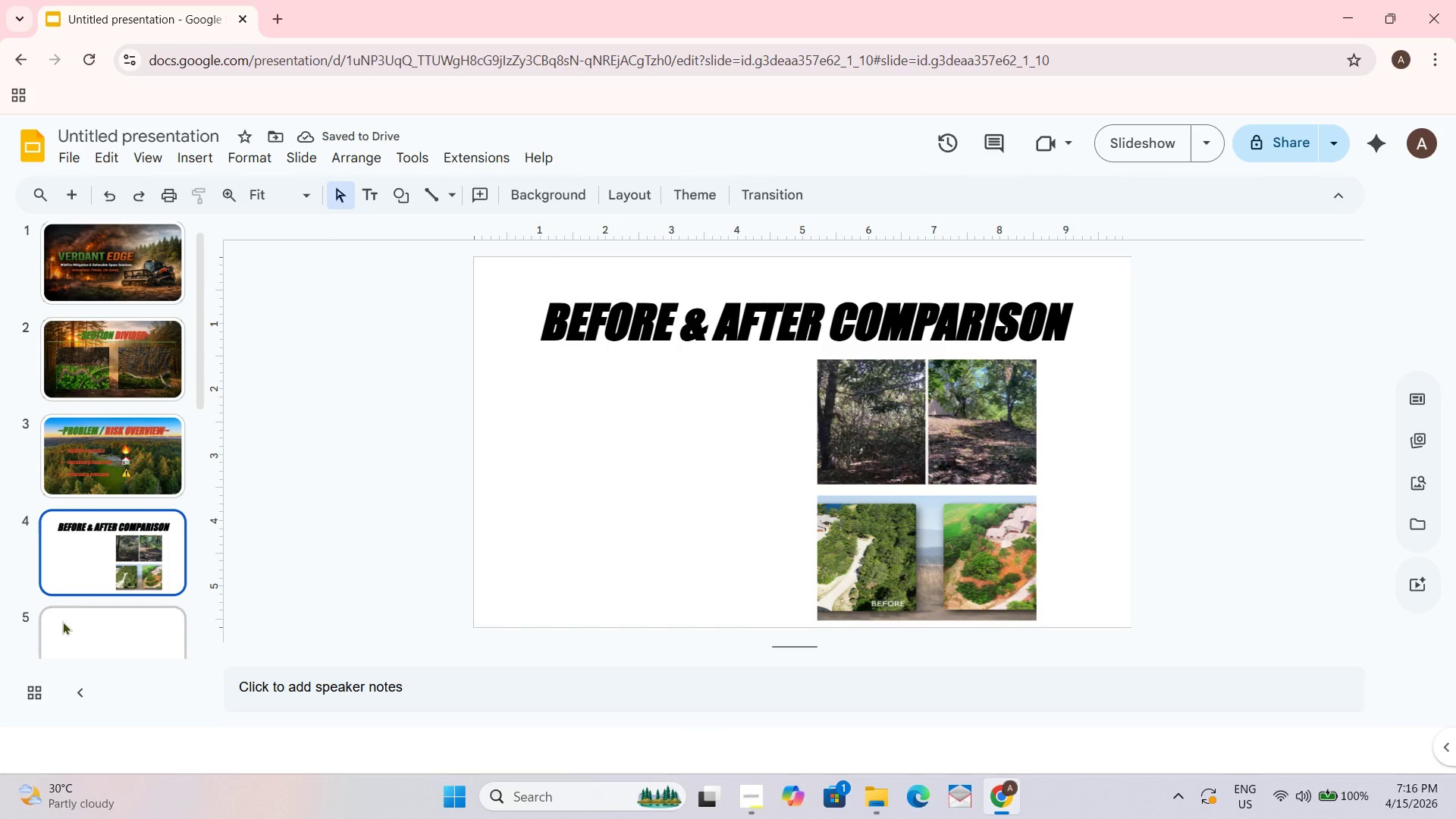 
left_click([95, 544])
 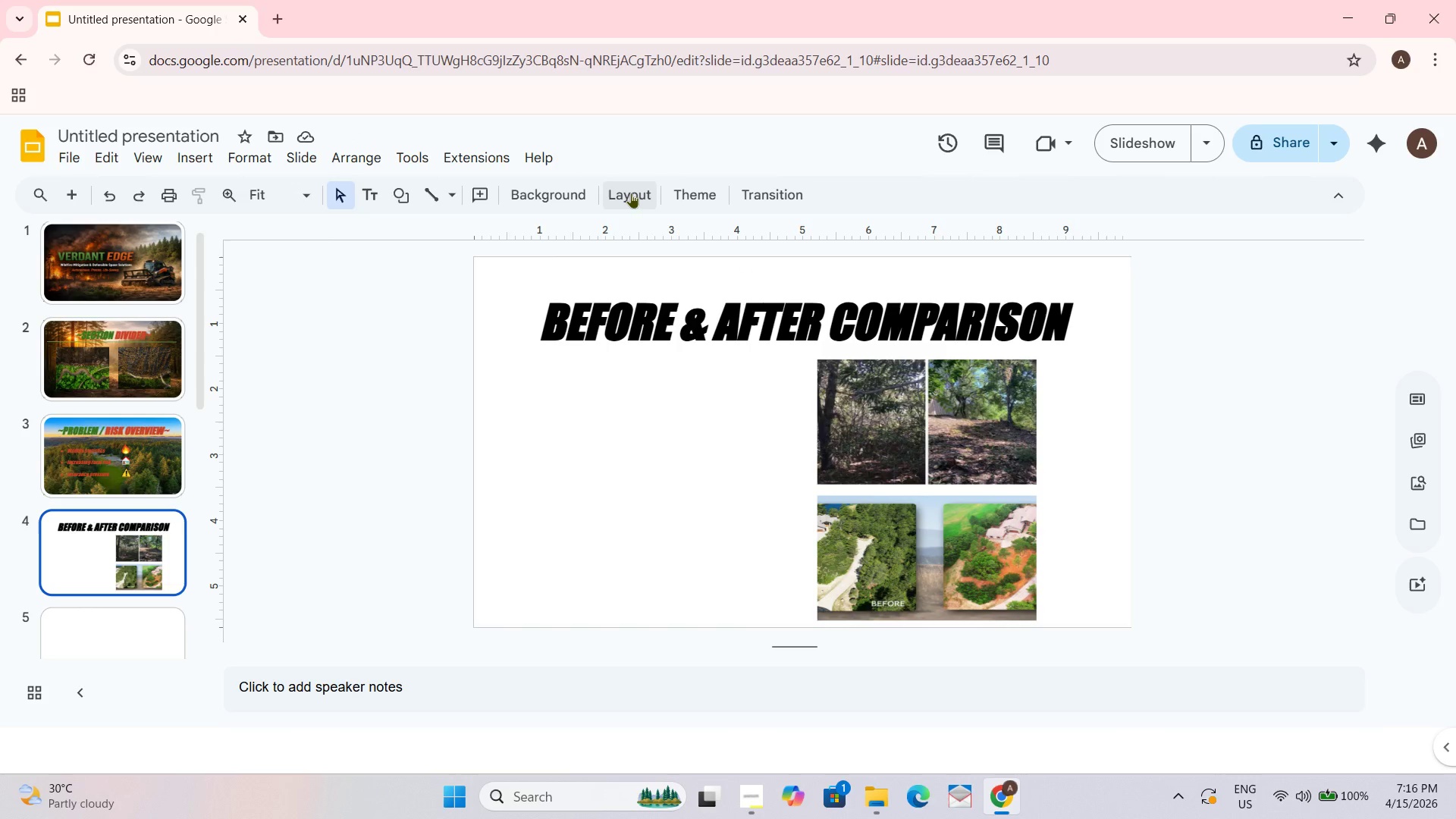 
left_click([631, 193])
 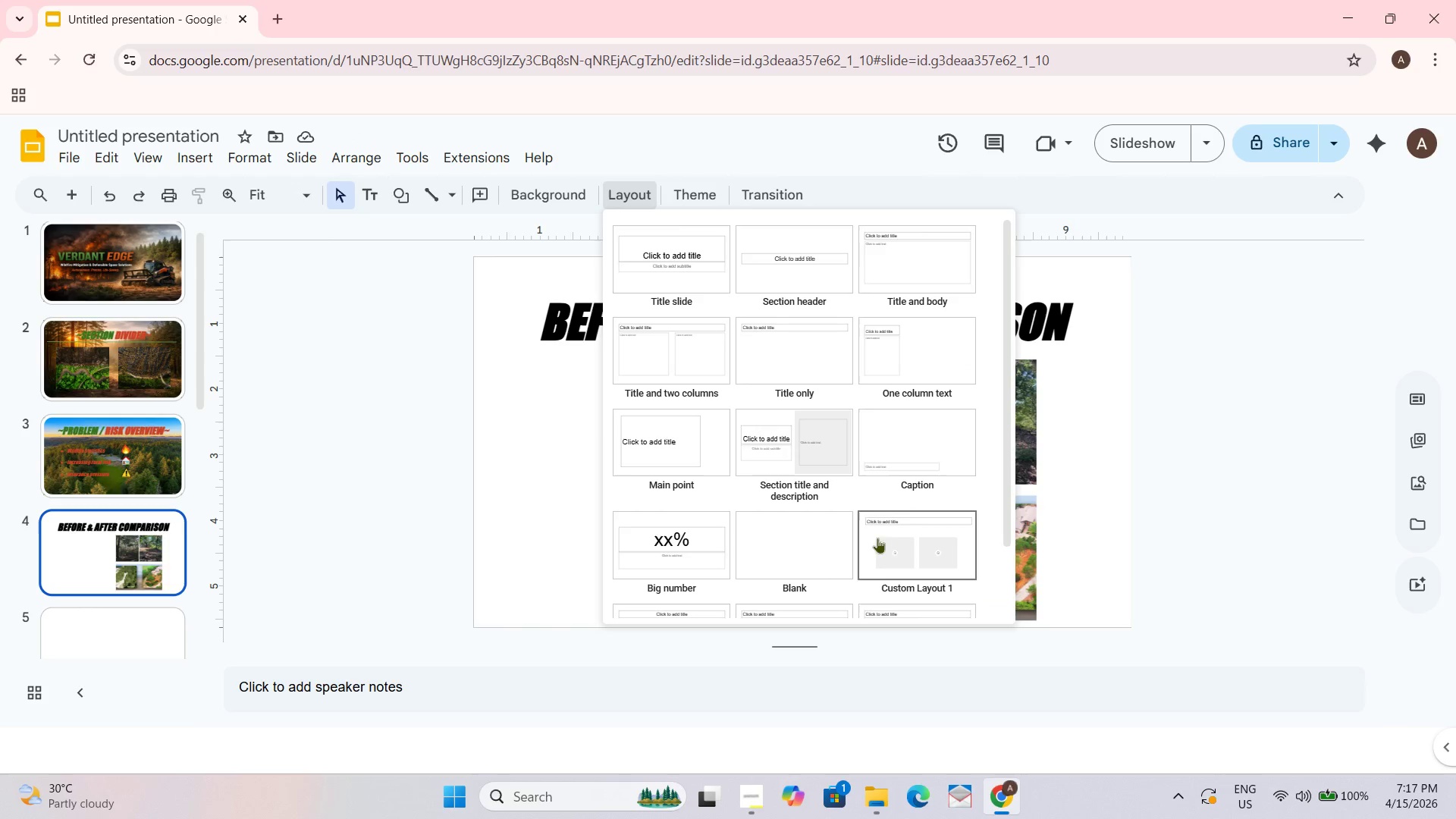 
scroll: coordinate [896, 532], scroll_direction: down, amount: 1.0
 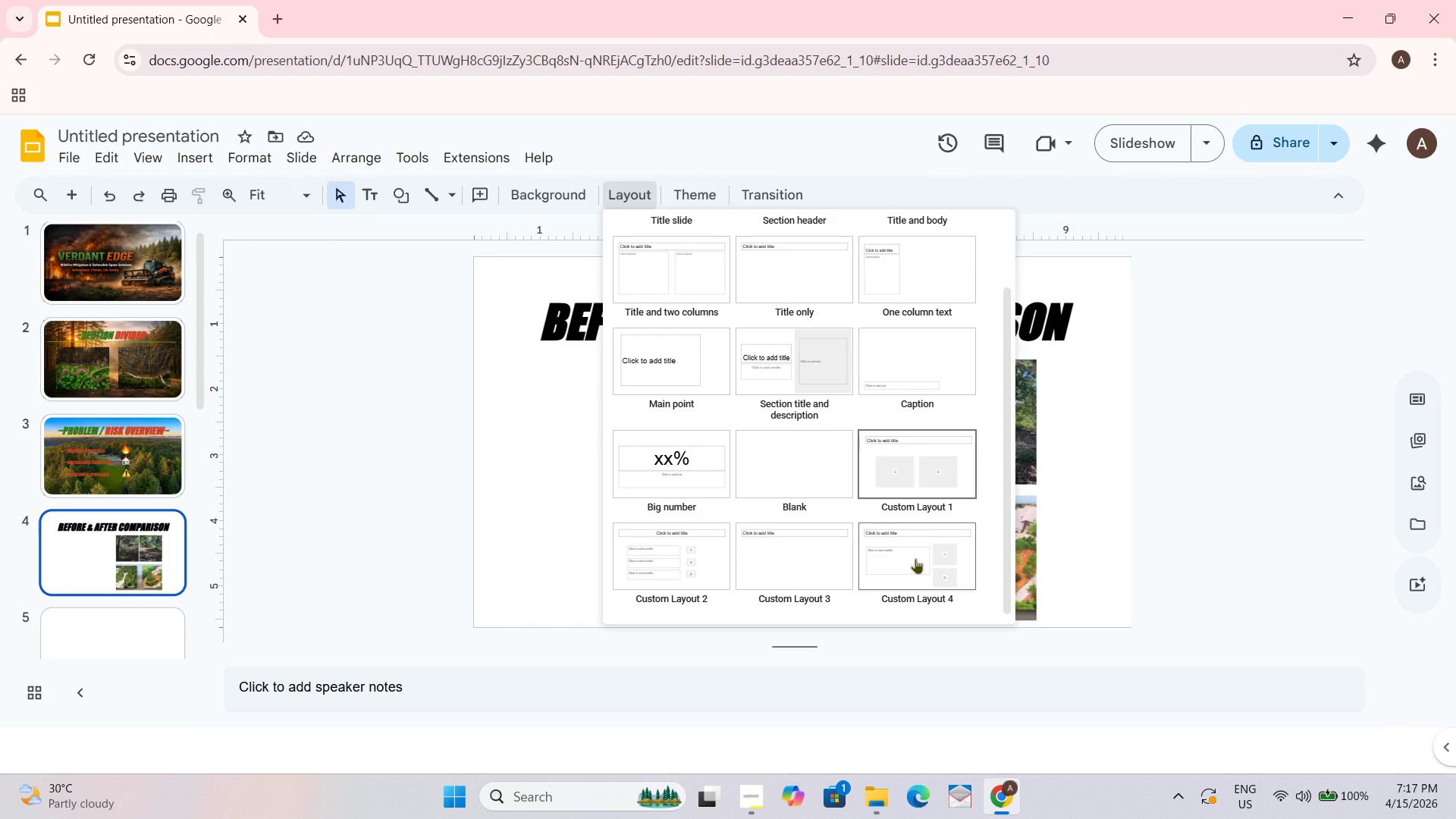 
left_click([915, 558])
 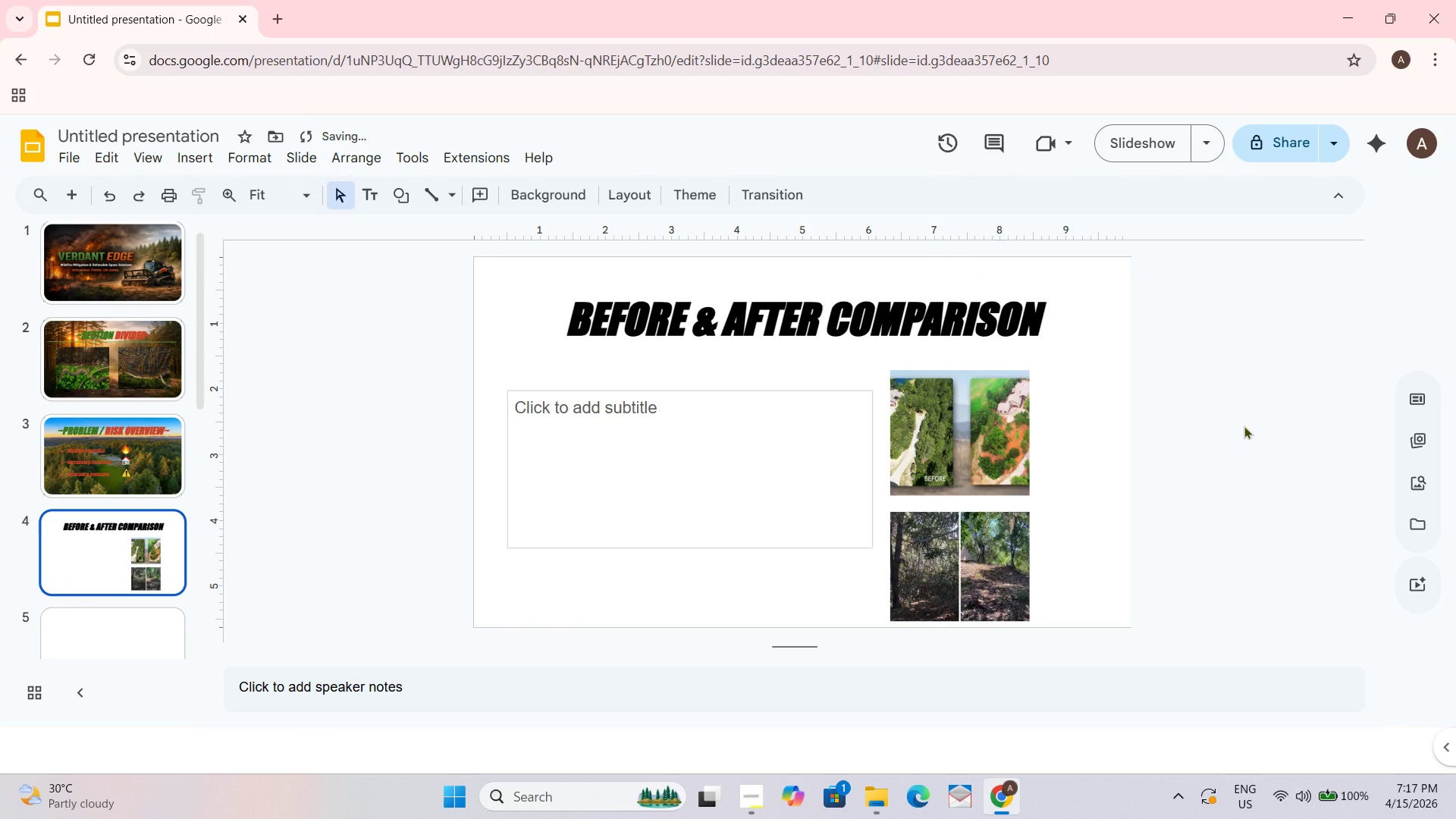 
left_click_drag(start_coordinate=[924, 429], to_coordinate=[1015, 425])
 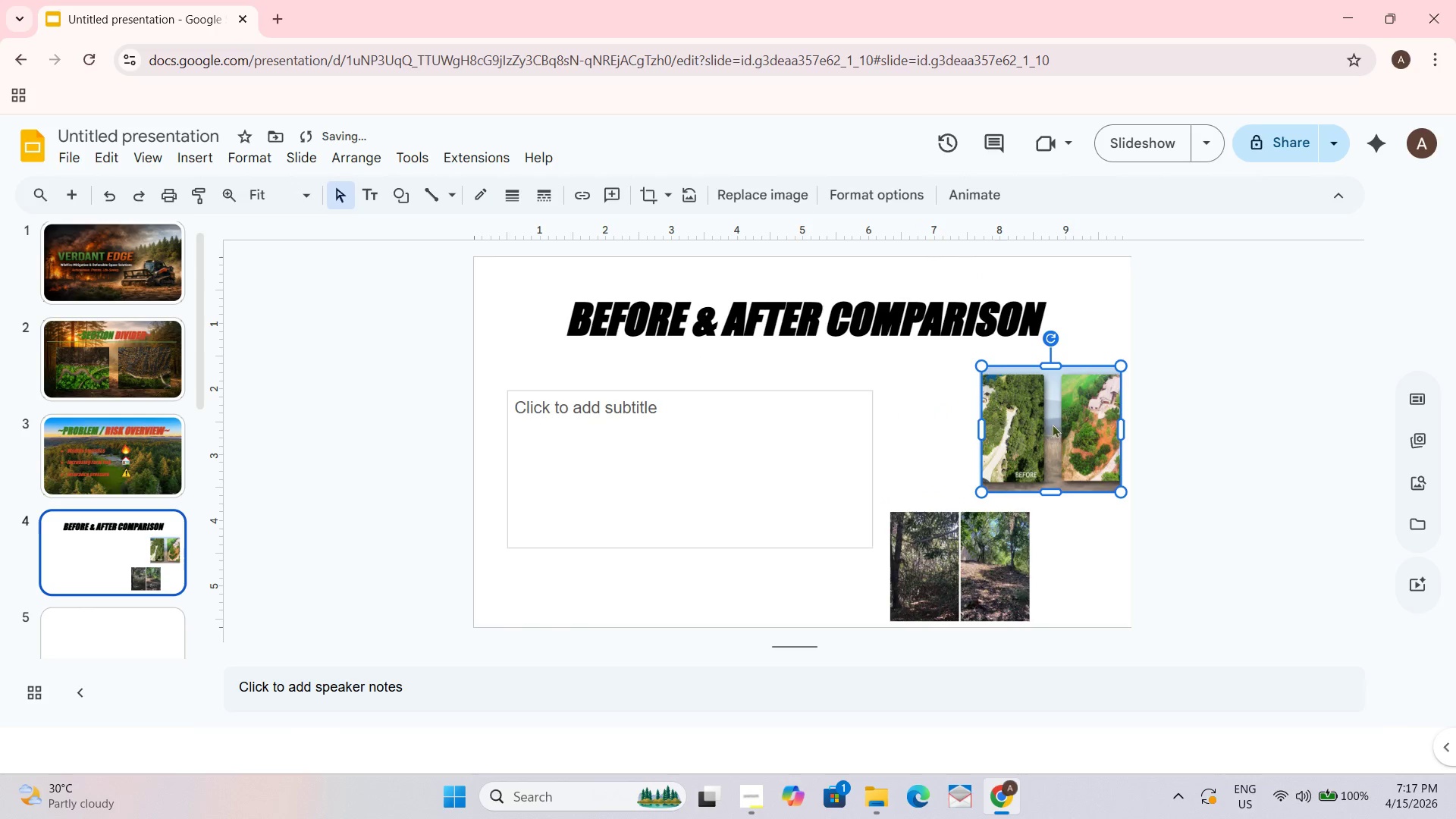 
left_click_drag(start_coordinate=[1052, 424], to_coordinate=[981, 426])
 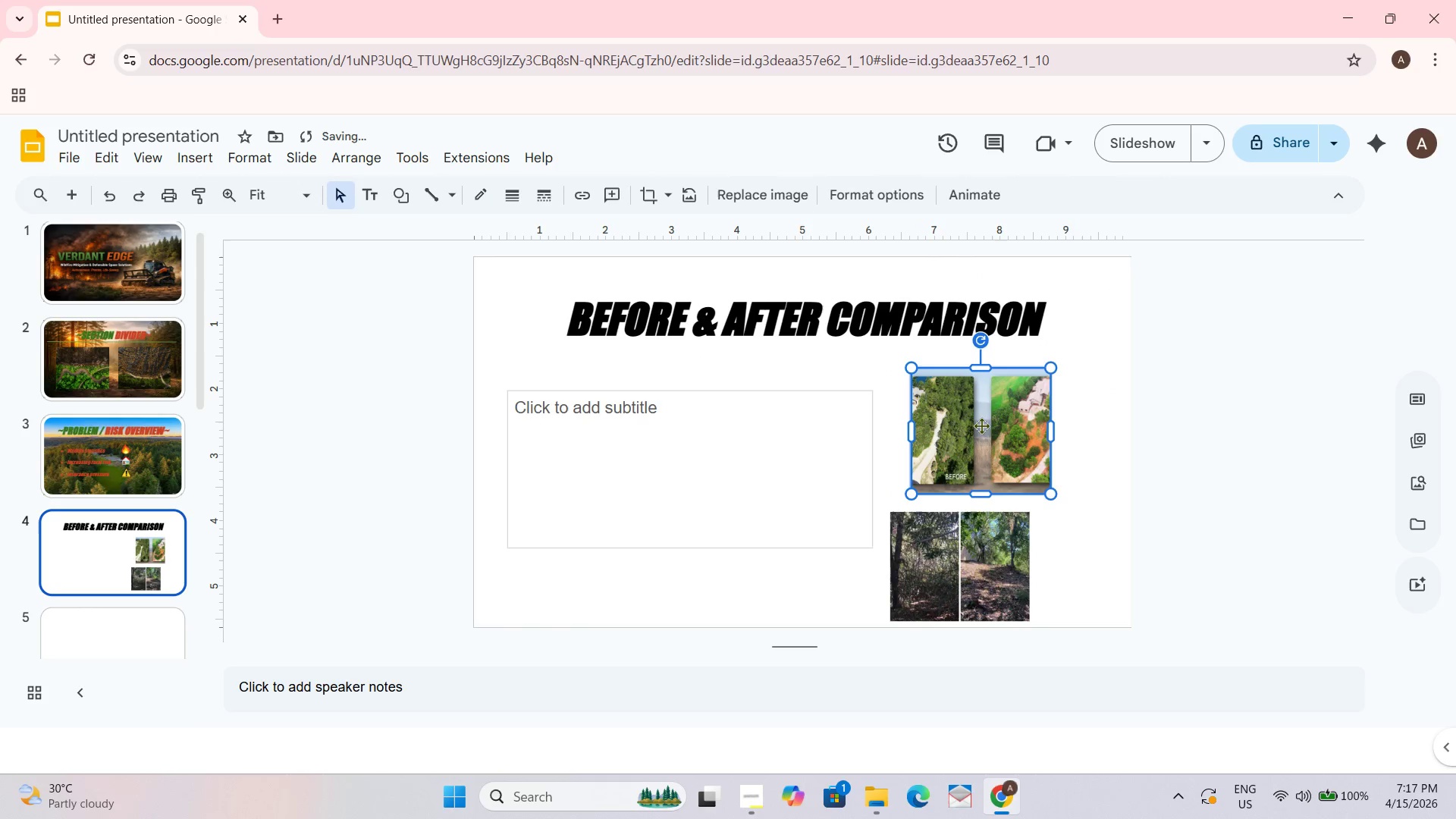 
key(Control+Z)
 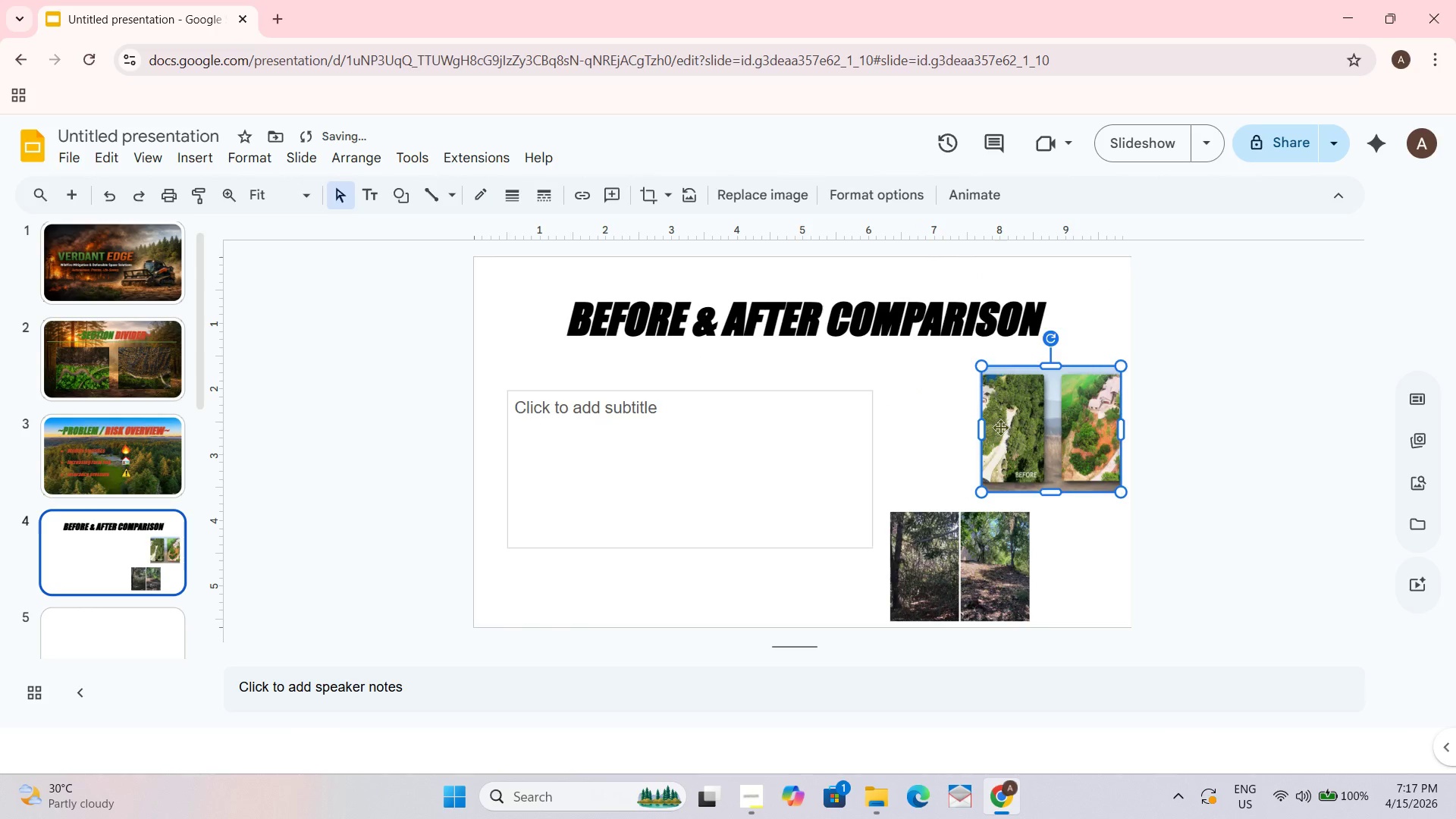 
key(Control+Z)
 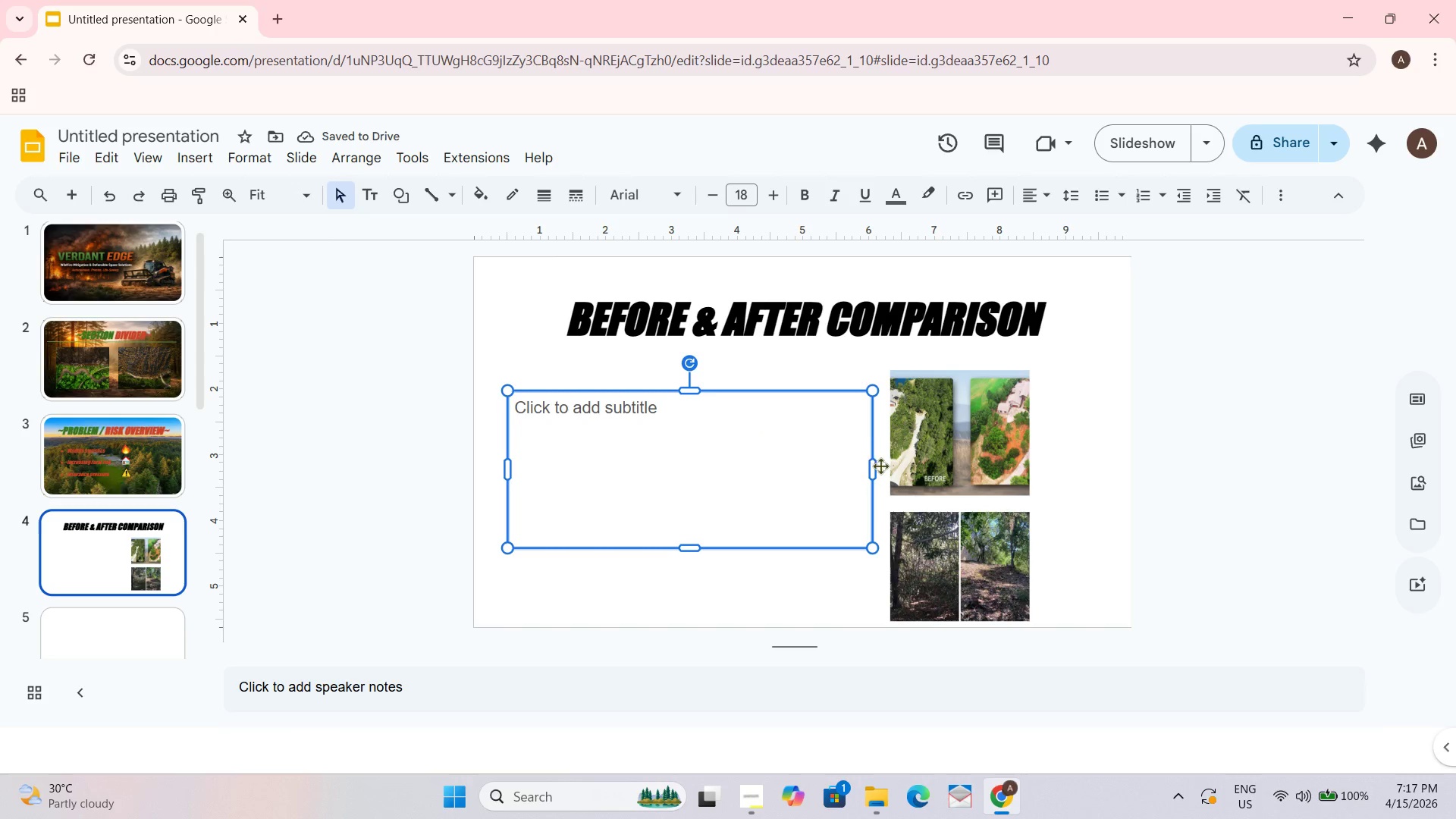 
left_click([787, 504])
 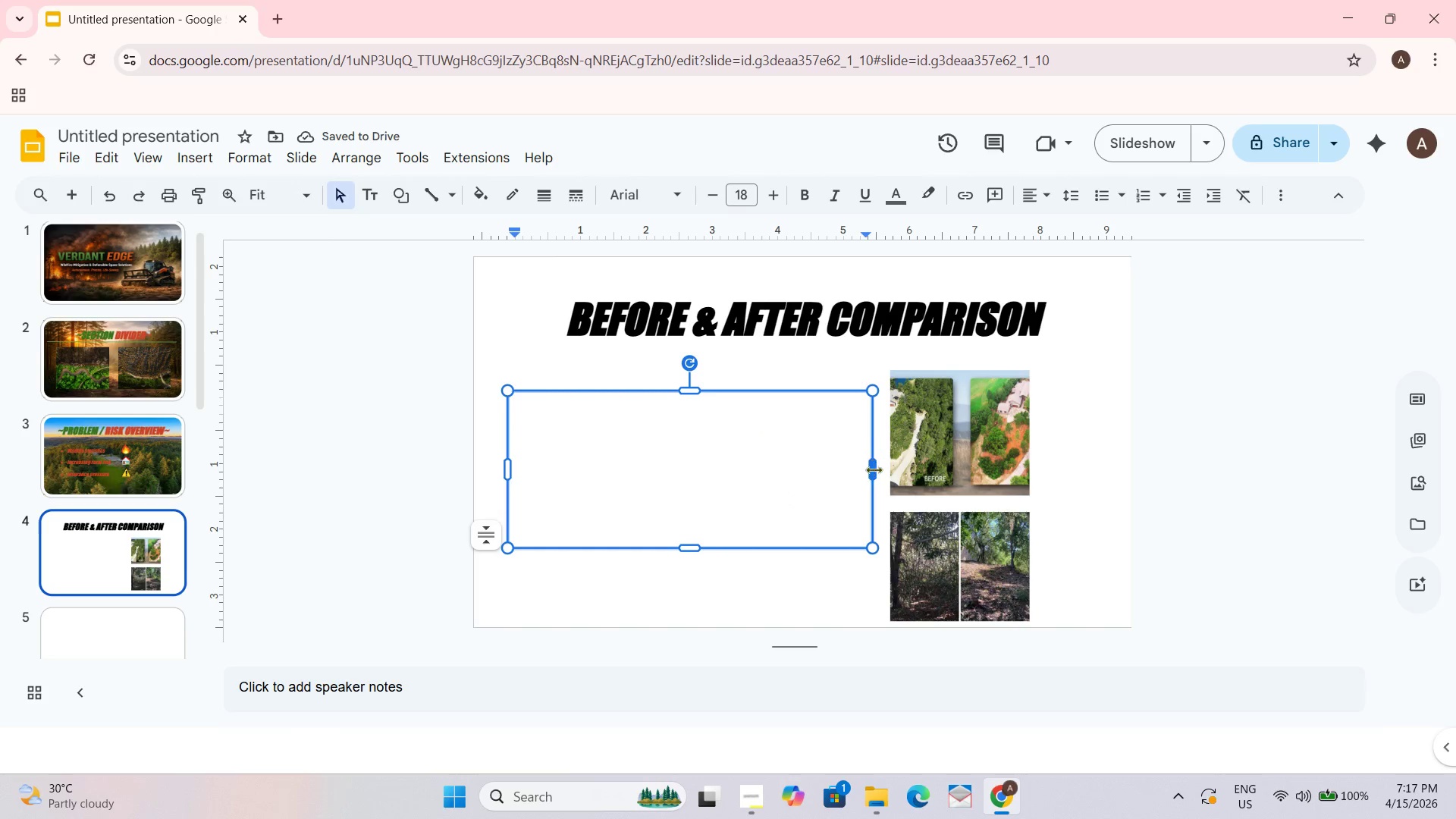 
left_click_drag(start_coordinate=[876, 469], to_coordinate=[831, 470])
 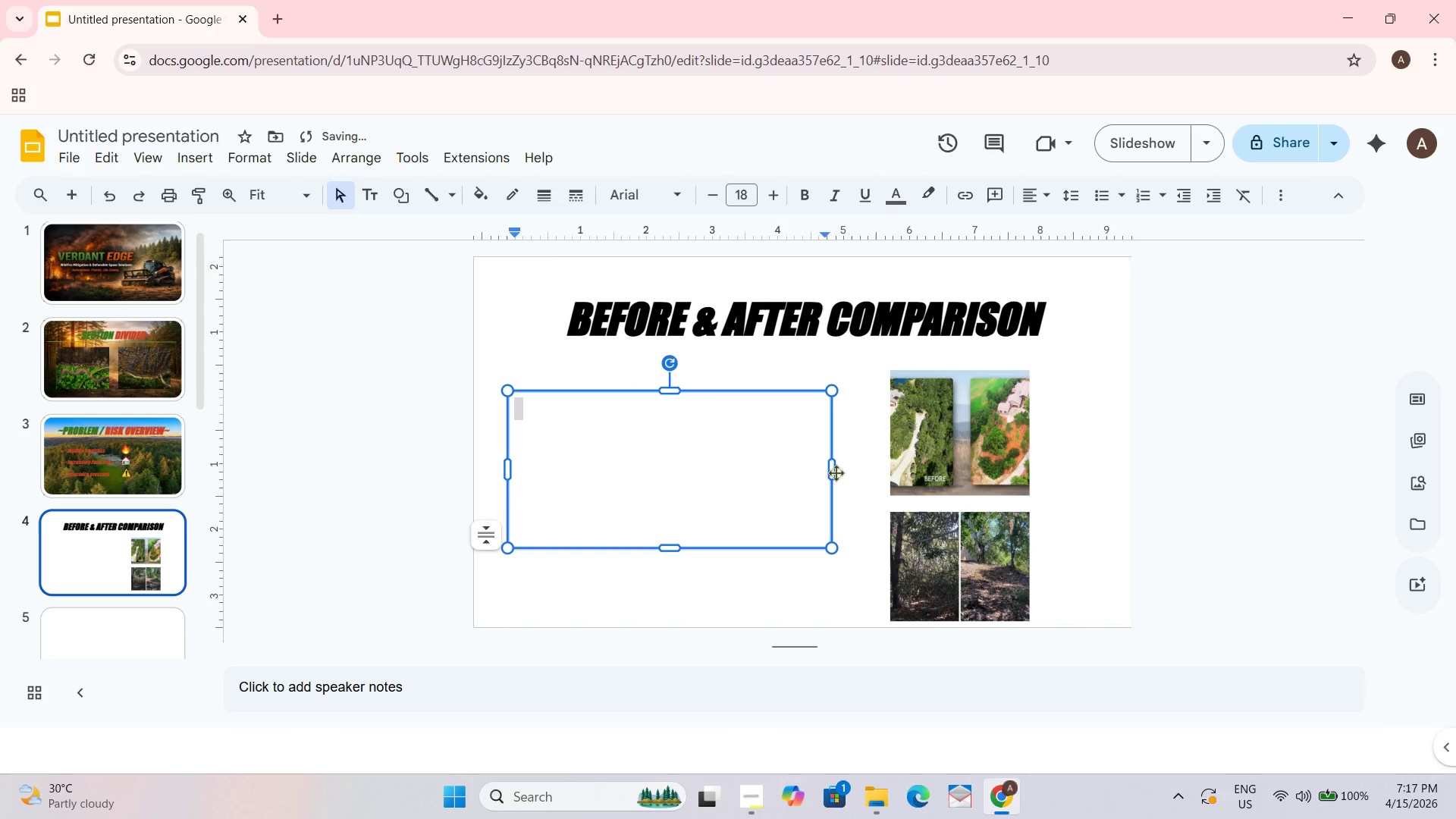 
left_click_drag(start_coordinate=[833, 469], to_coordinate=[784, 467])
 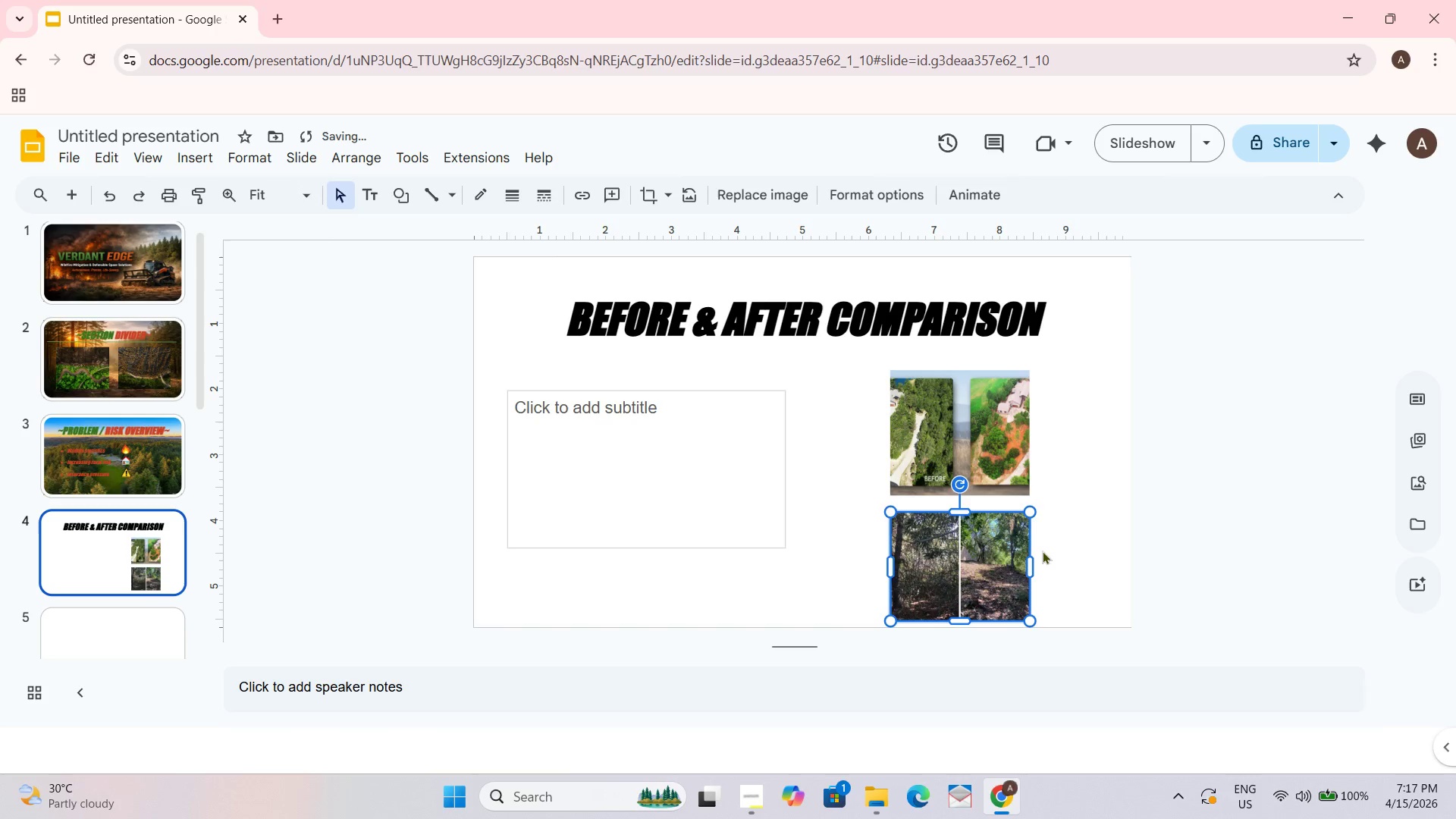 
left_click_drag(start_coordinate=[1029, 566], to_coordinate=[1065, 566])
 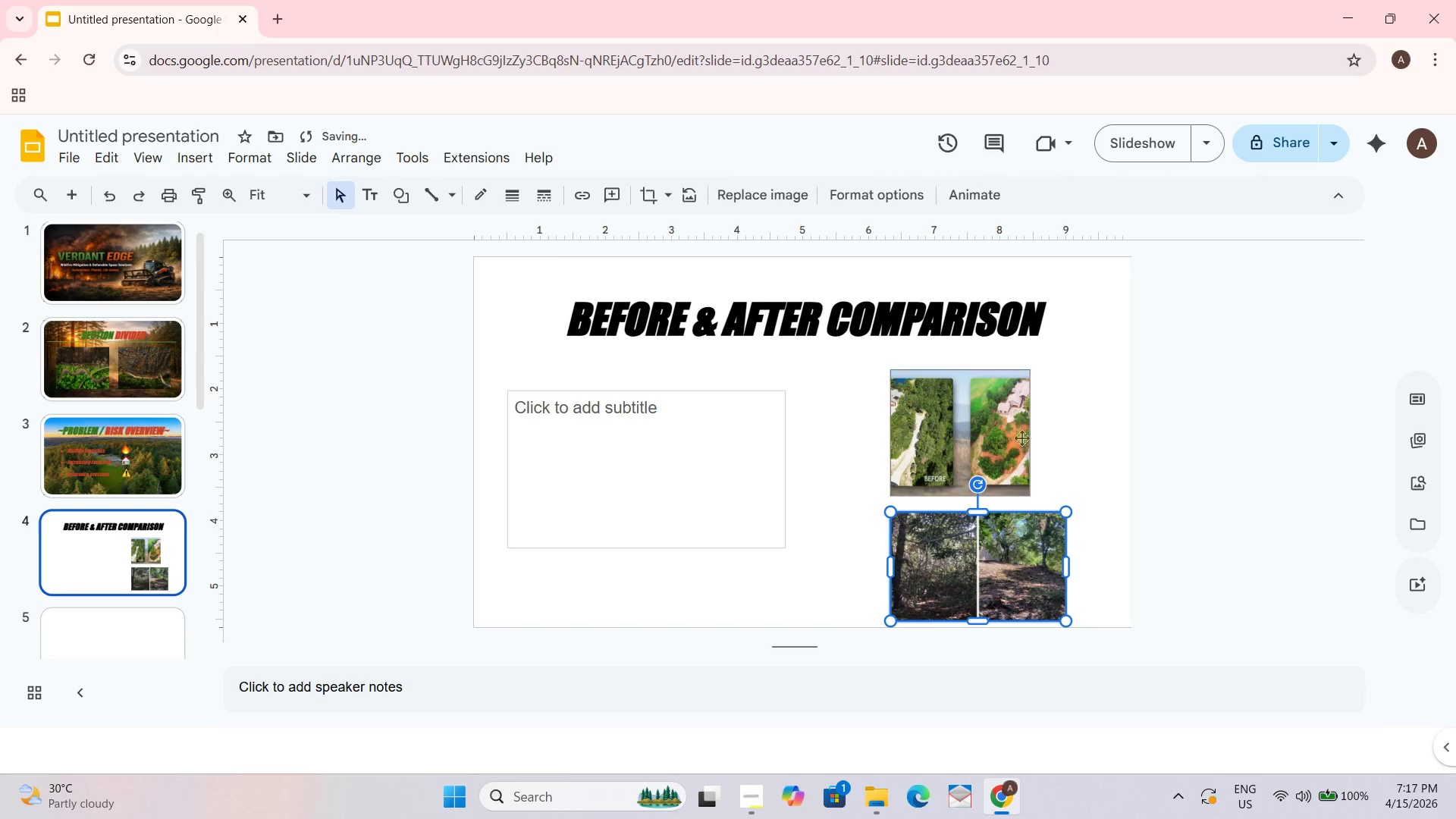 
left_click([994, 425])
 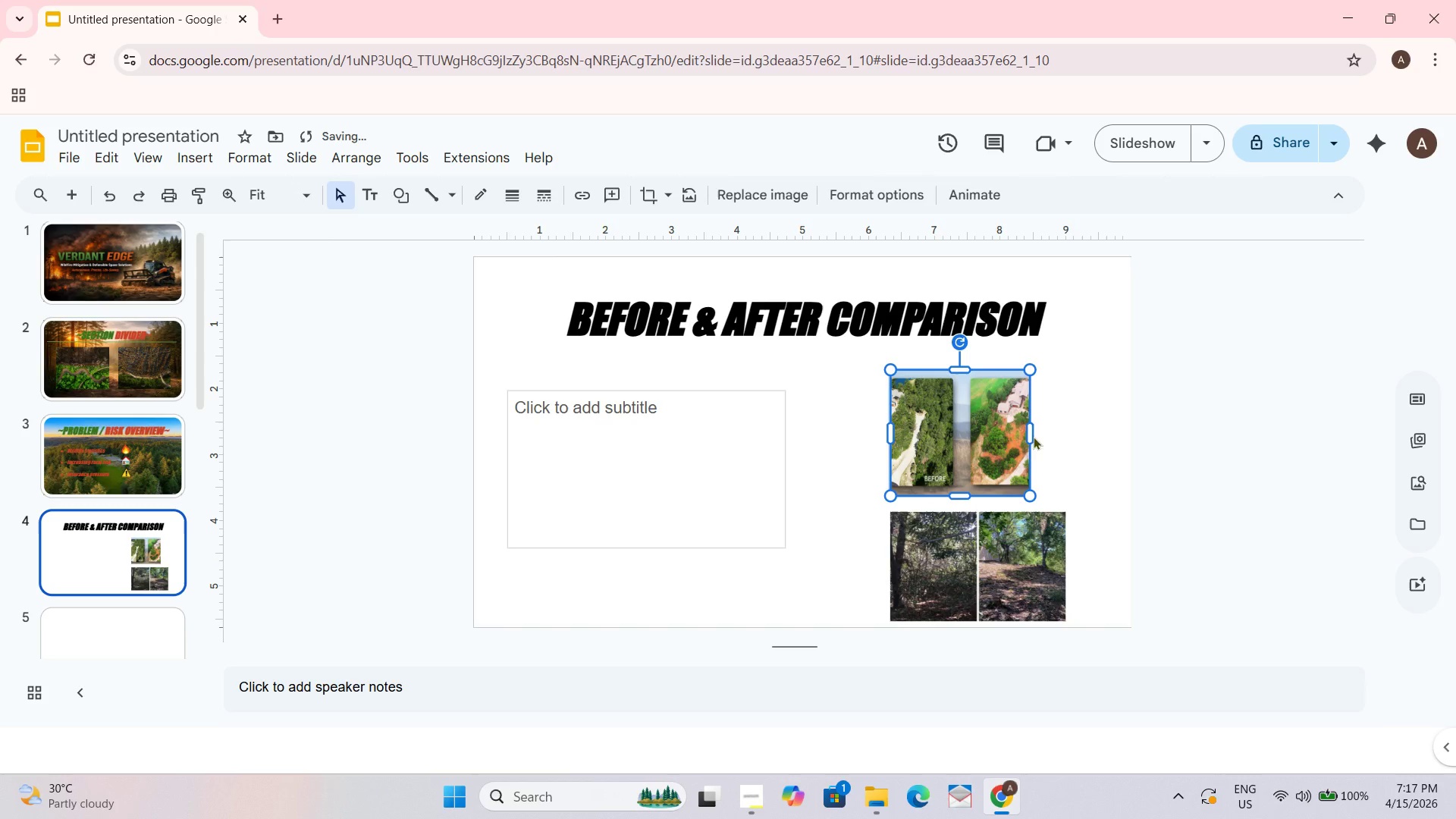 
left_click([1005, 433])
 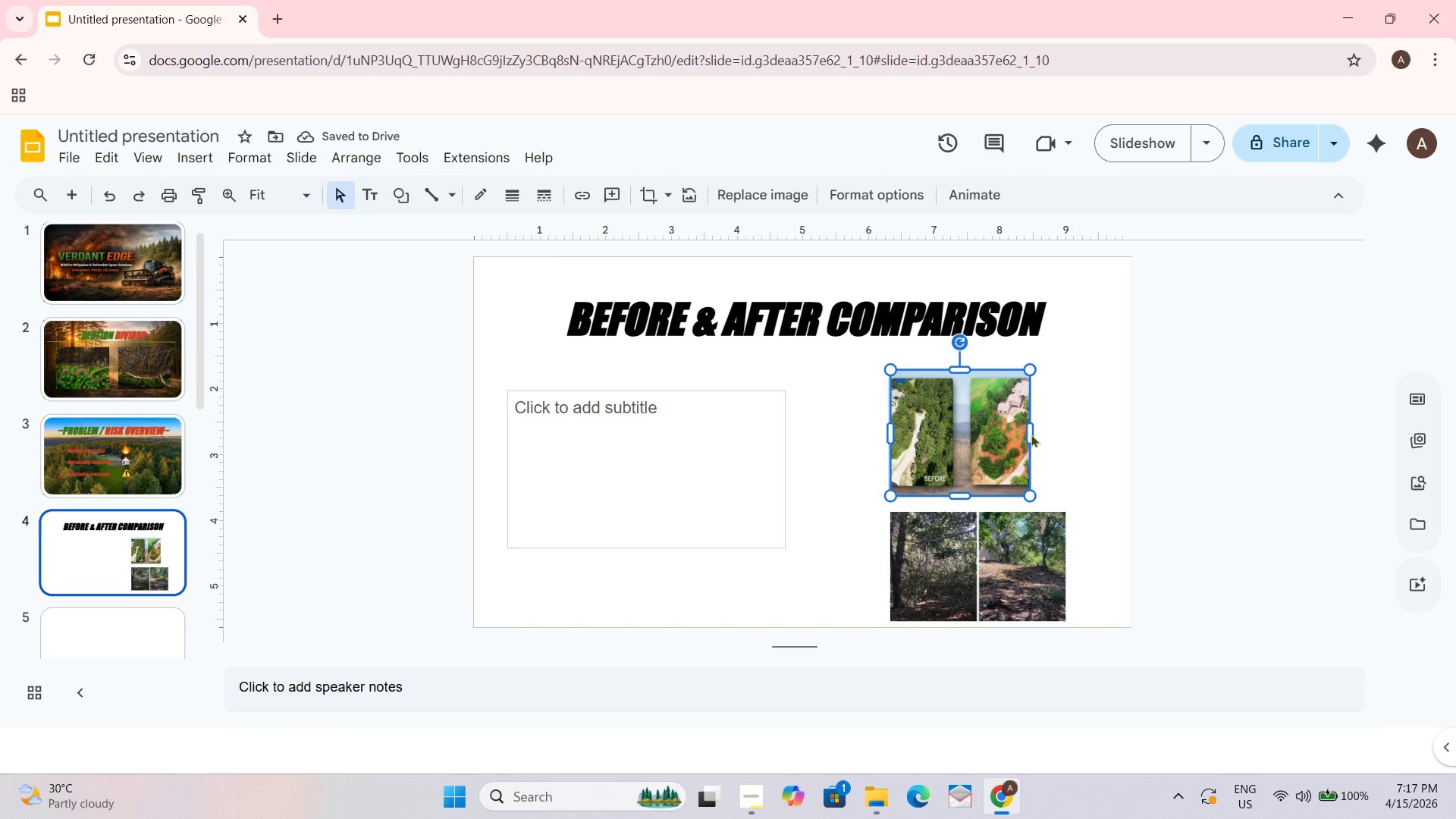 
left_click([1026, 434])
 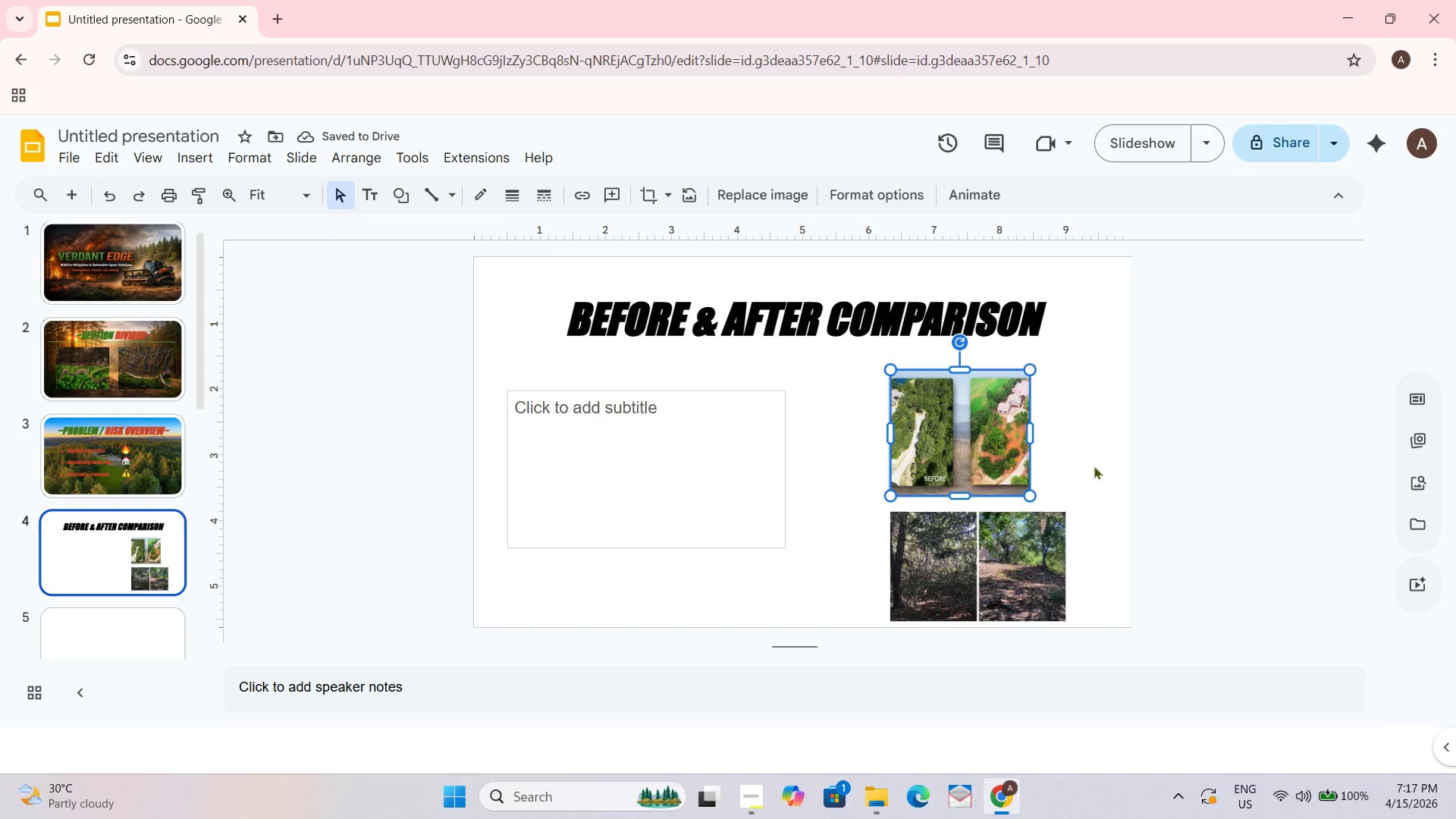 
left_click_drag(start_coordinate=[1250, 476], to_coordinate=[1247, 480])
 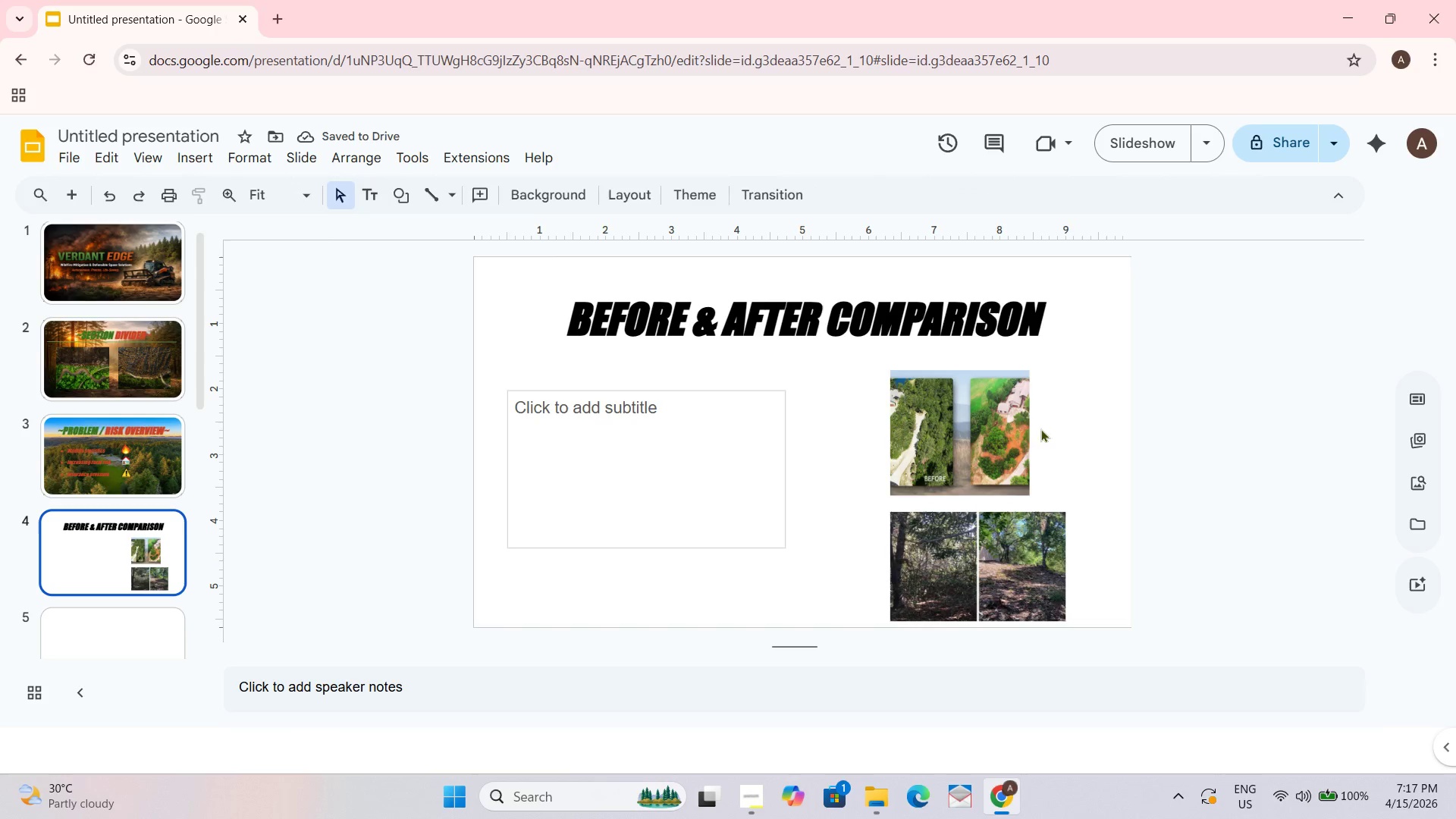 
left_click_drag(start_coordinate=[1028, 422], to_coordinate=[1024, 422])
 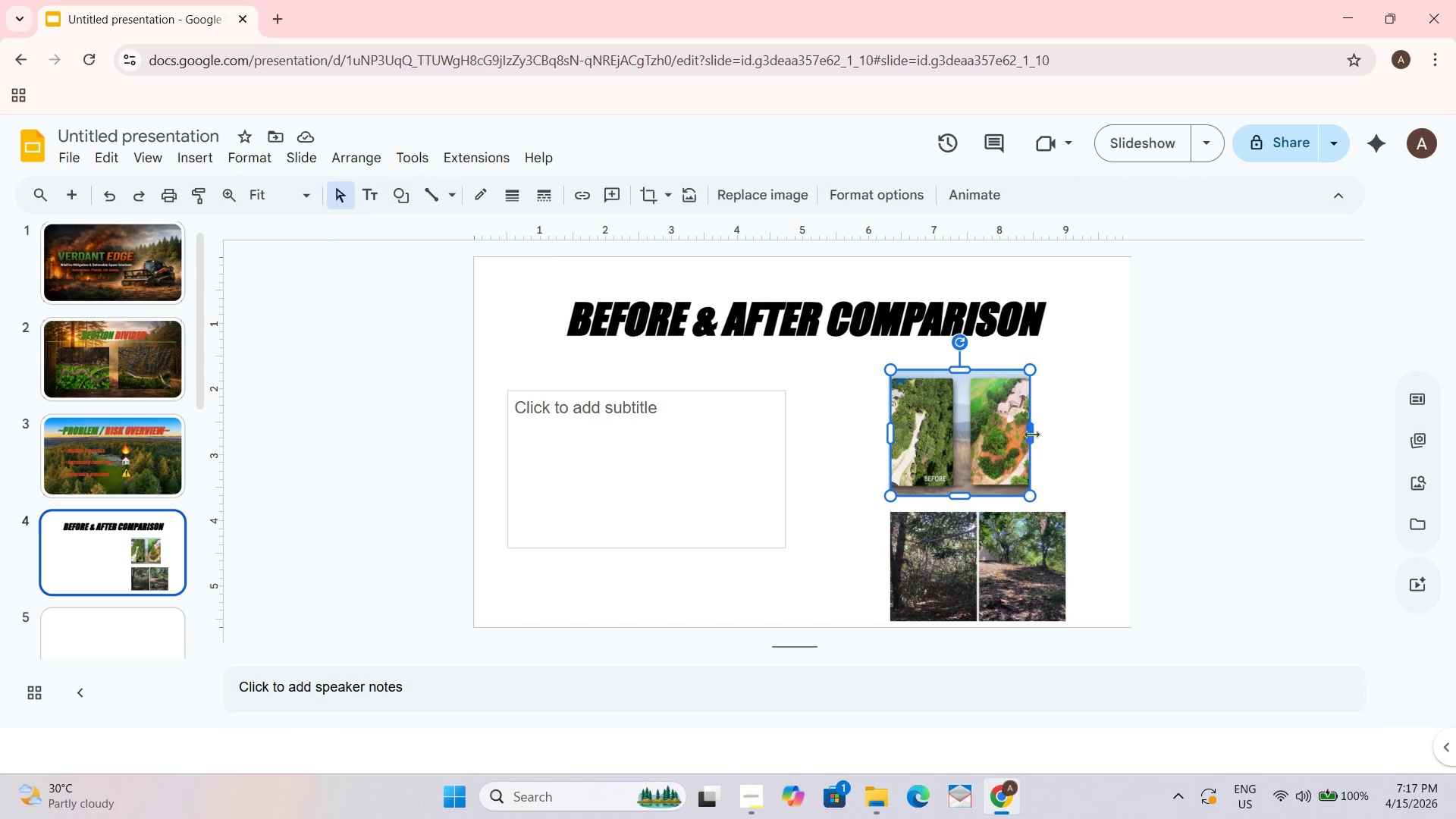 
left_click_drag(start_coordinate=[1031, 433], to_coordinate=[1064, 436])
 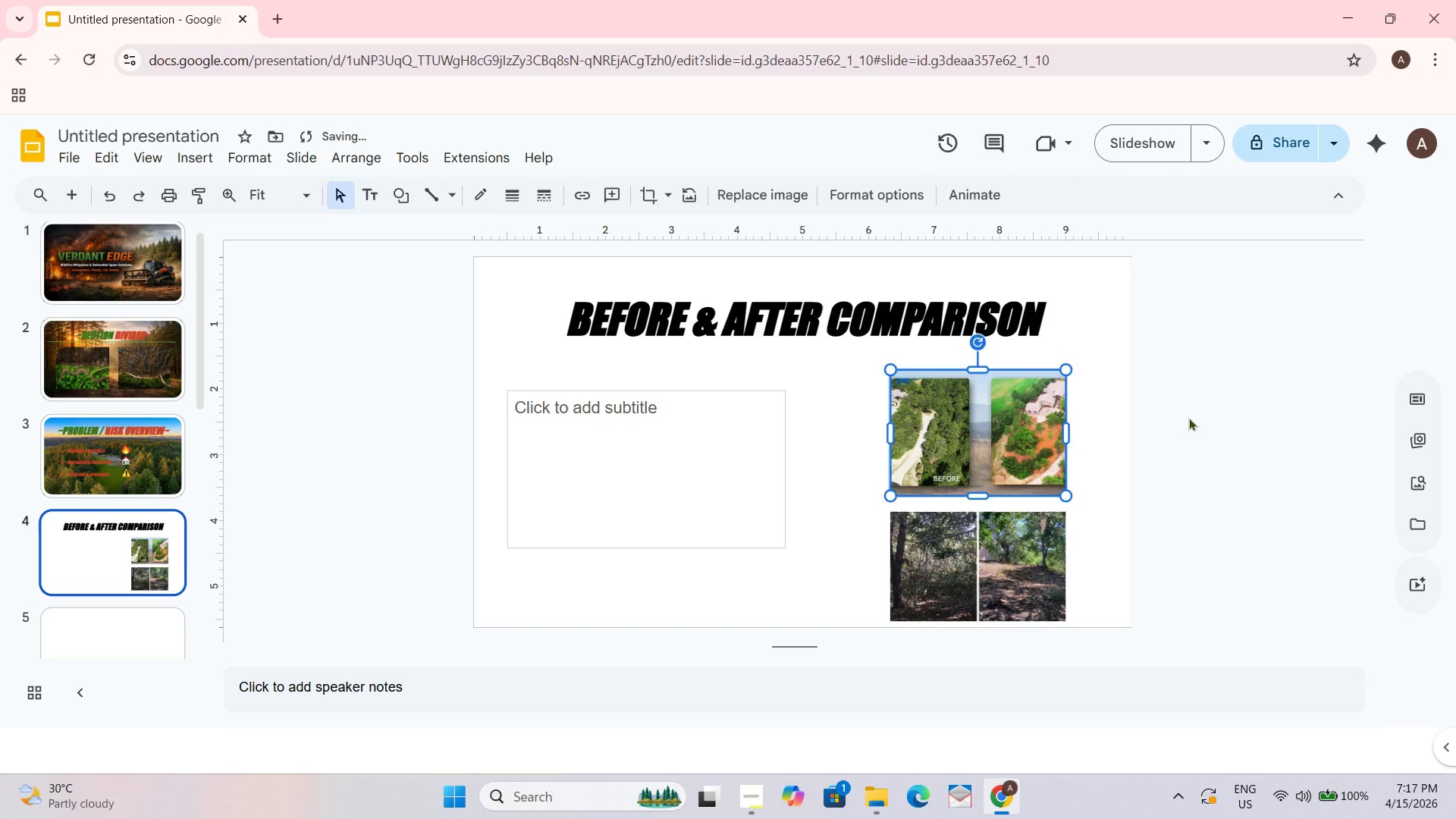 
left_click_drag(start_coordinate=[1200, 416], to_coordinate=[1203, 419])
 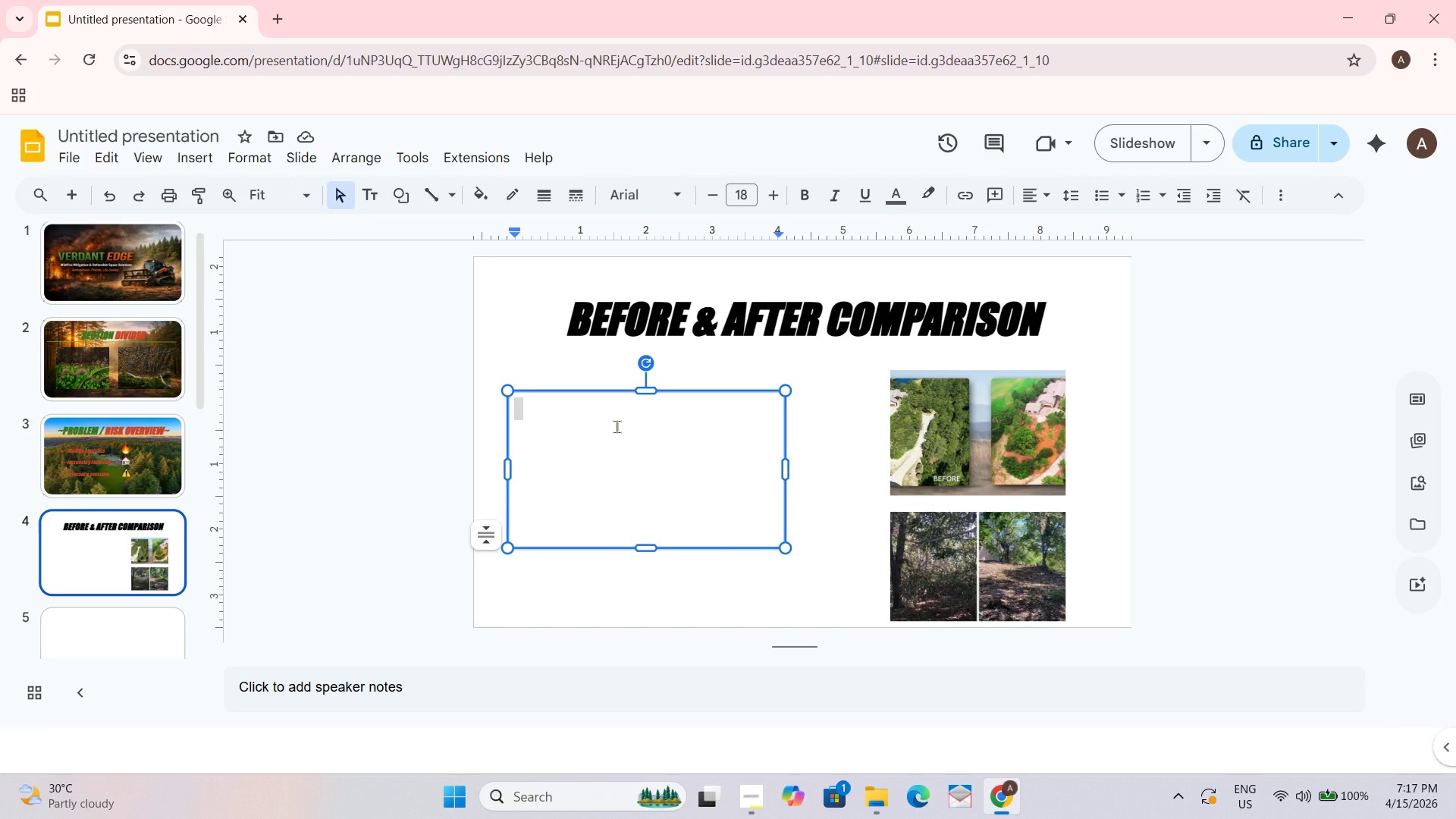 
wait(11.14)
 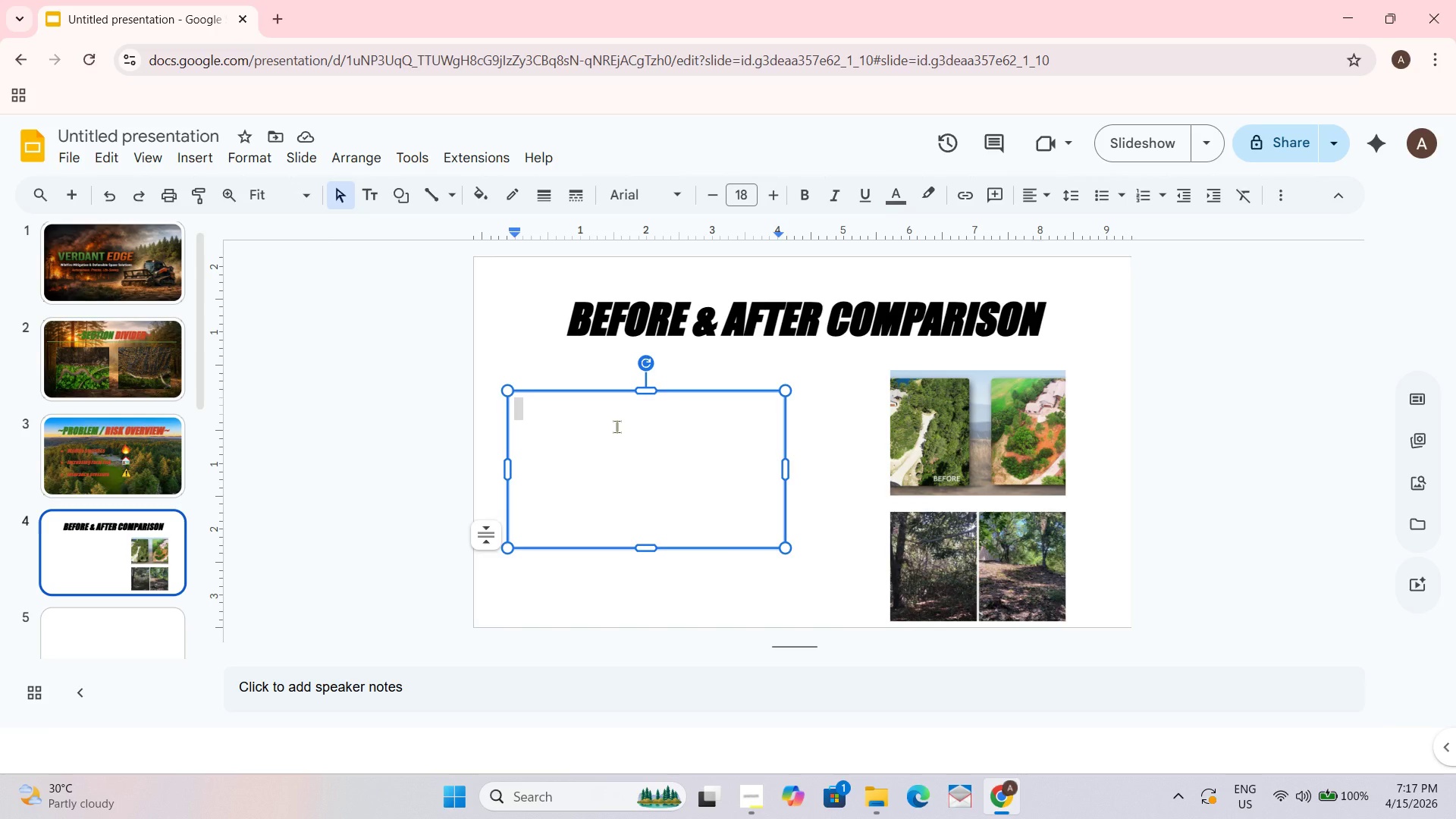 
left_click([626, 420])
 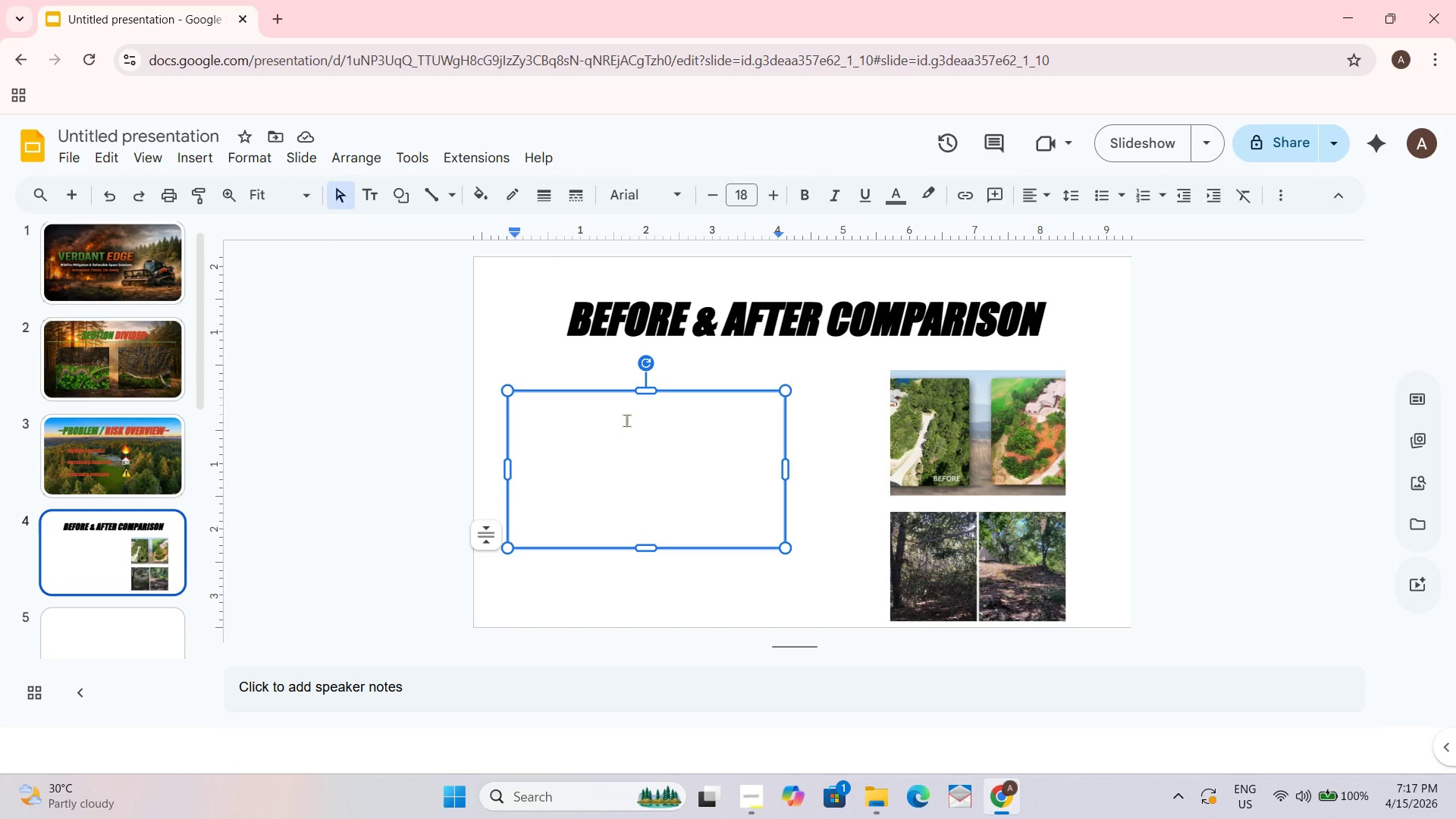 
wait(7.95)
 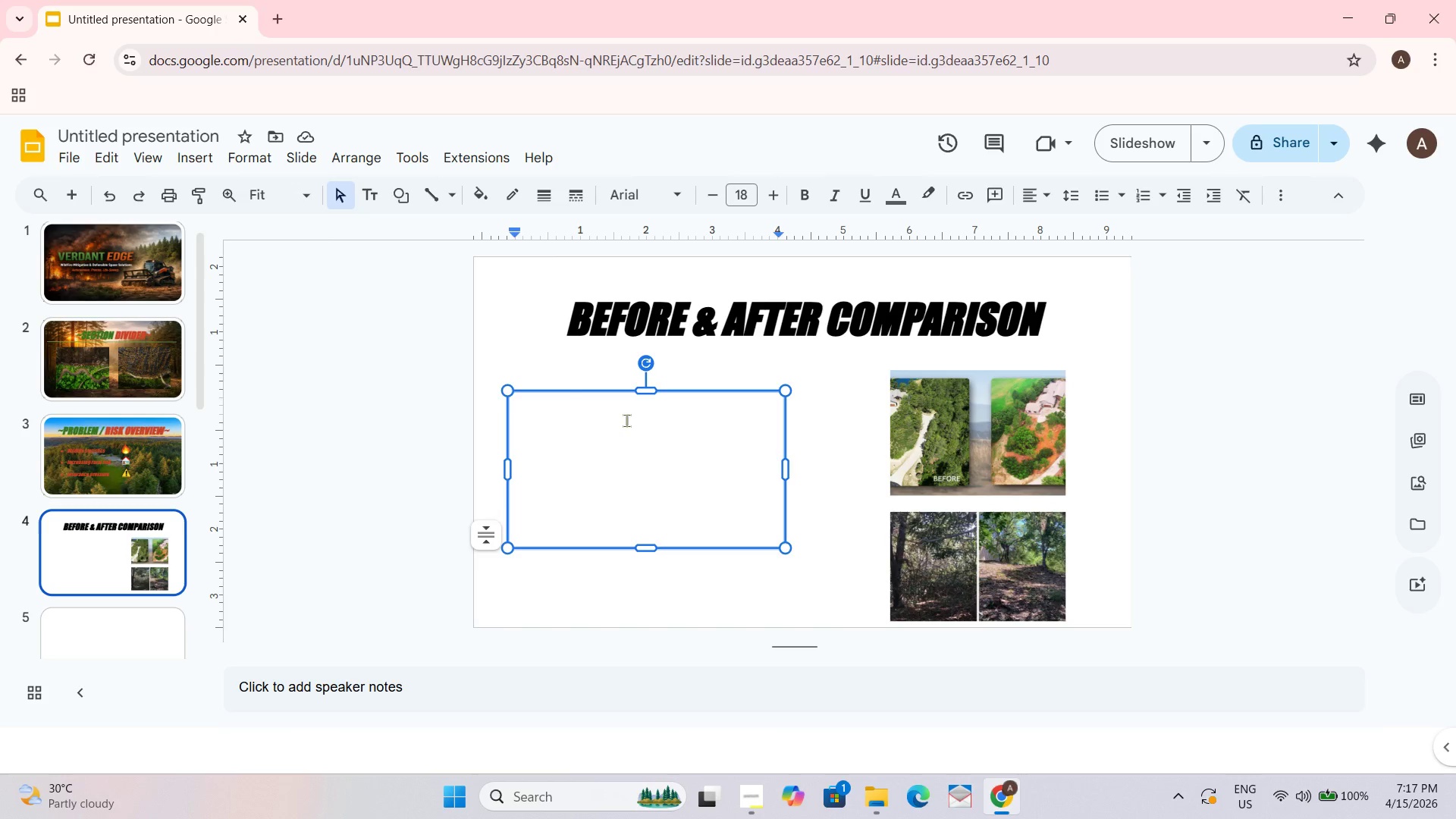 
left_click([867, 394])
 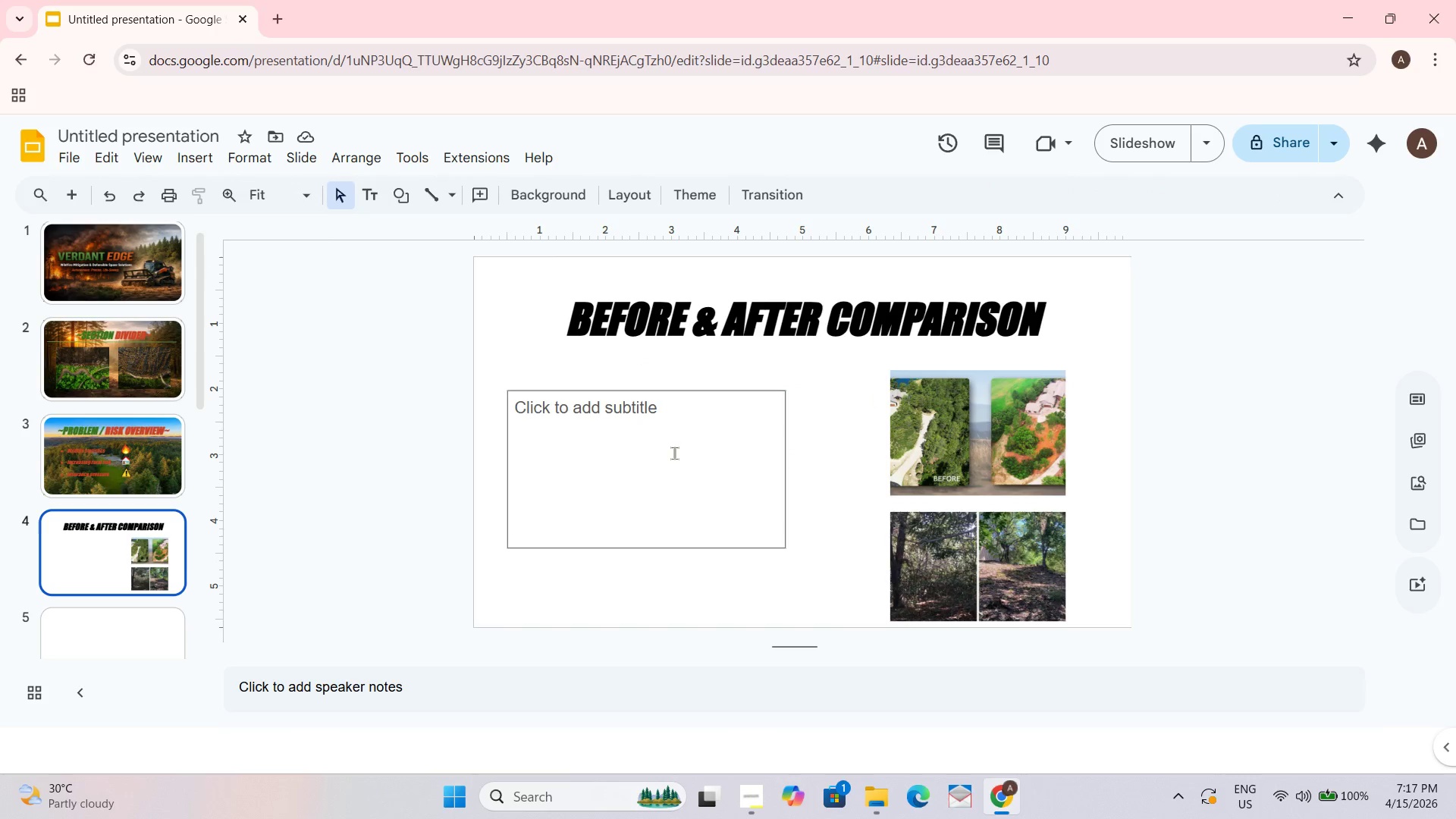 
left_click_drag(start_coordinate=[626, 464], to_coordinate=[626, 468])
 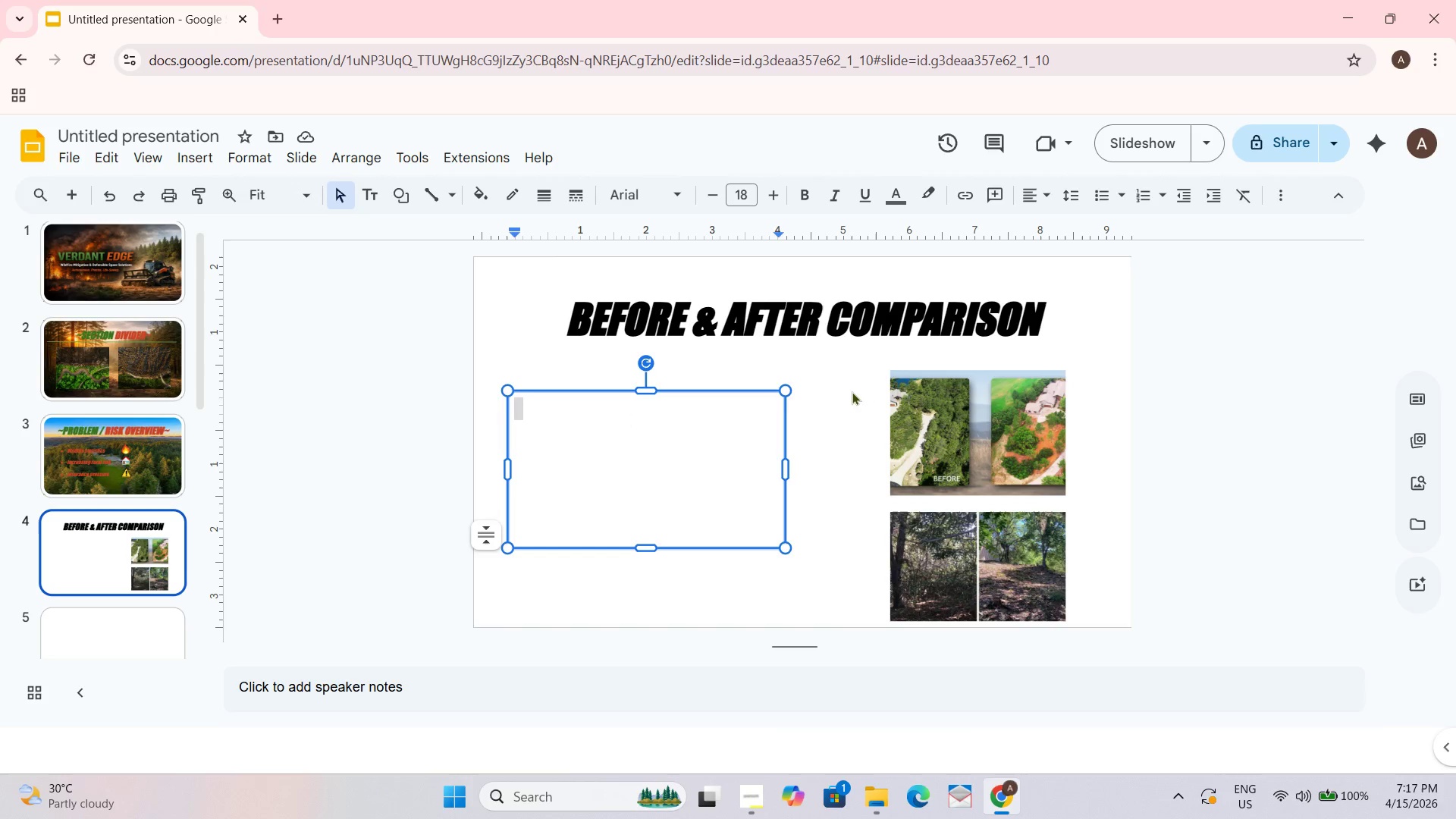 
left_click_drag(start_coordinate=[834, 390], to_coordinate=[896, 397])
 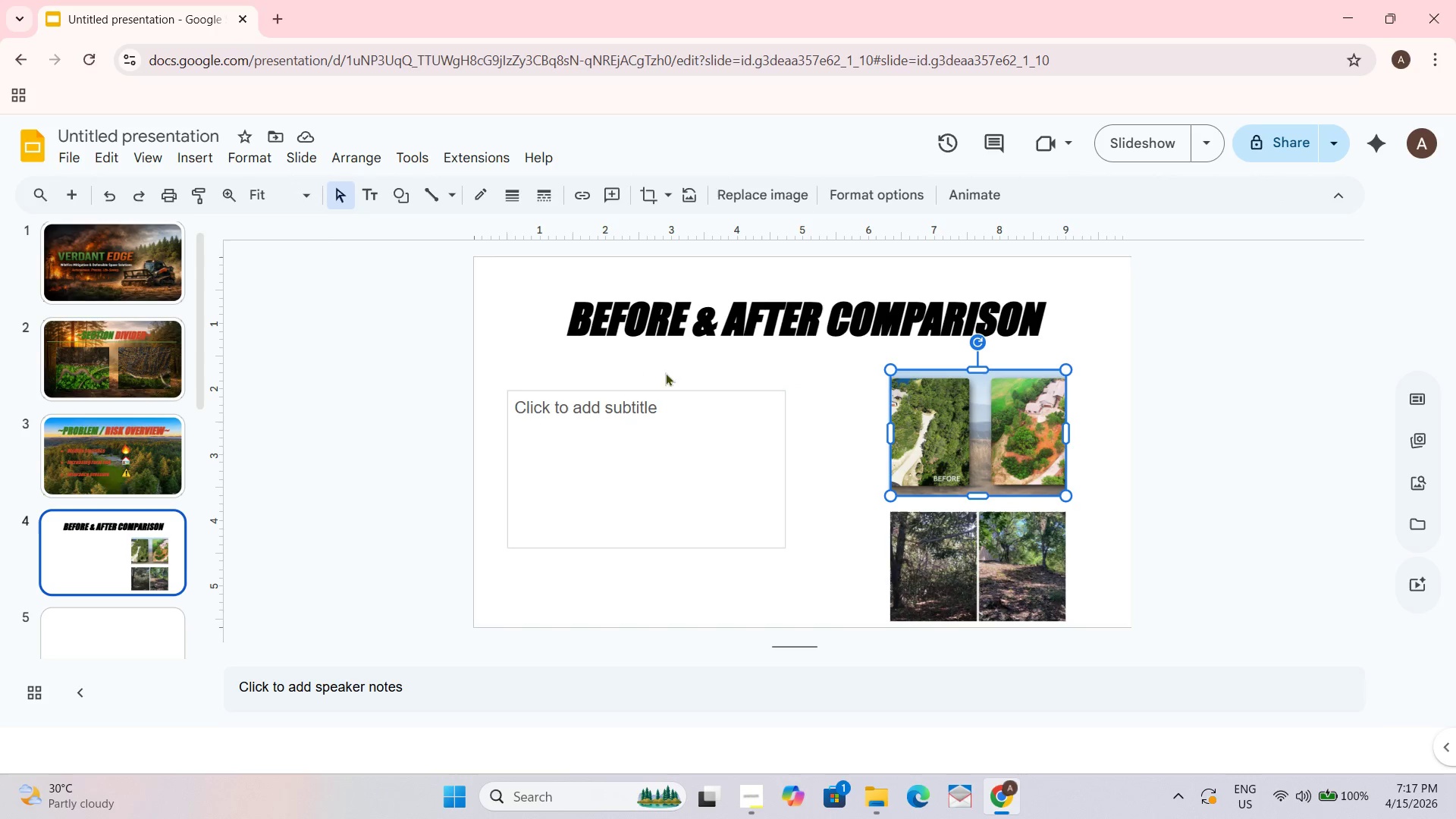 
left_click([601, 474])
 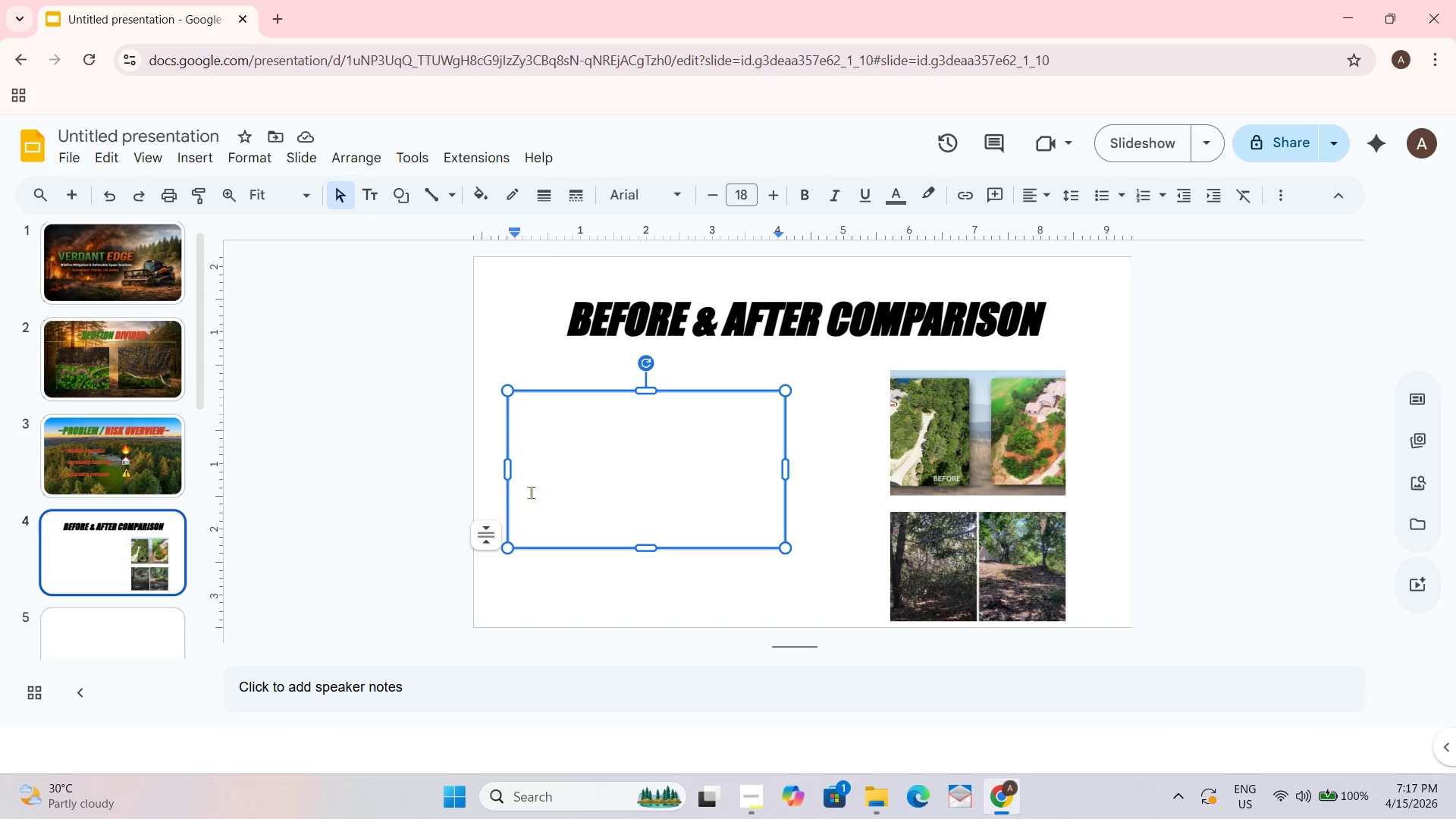 
wait(14.59)
 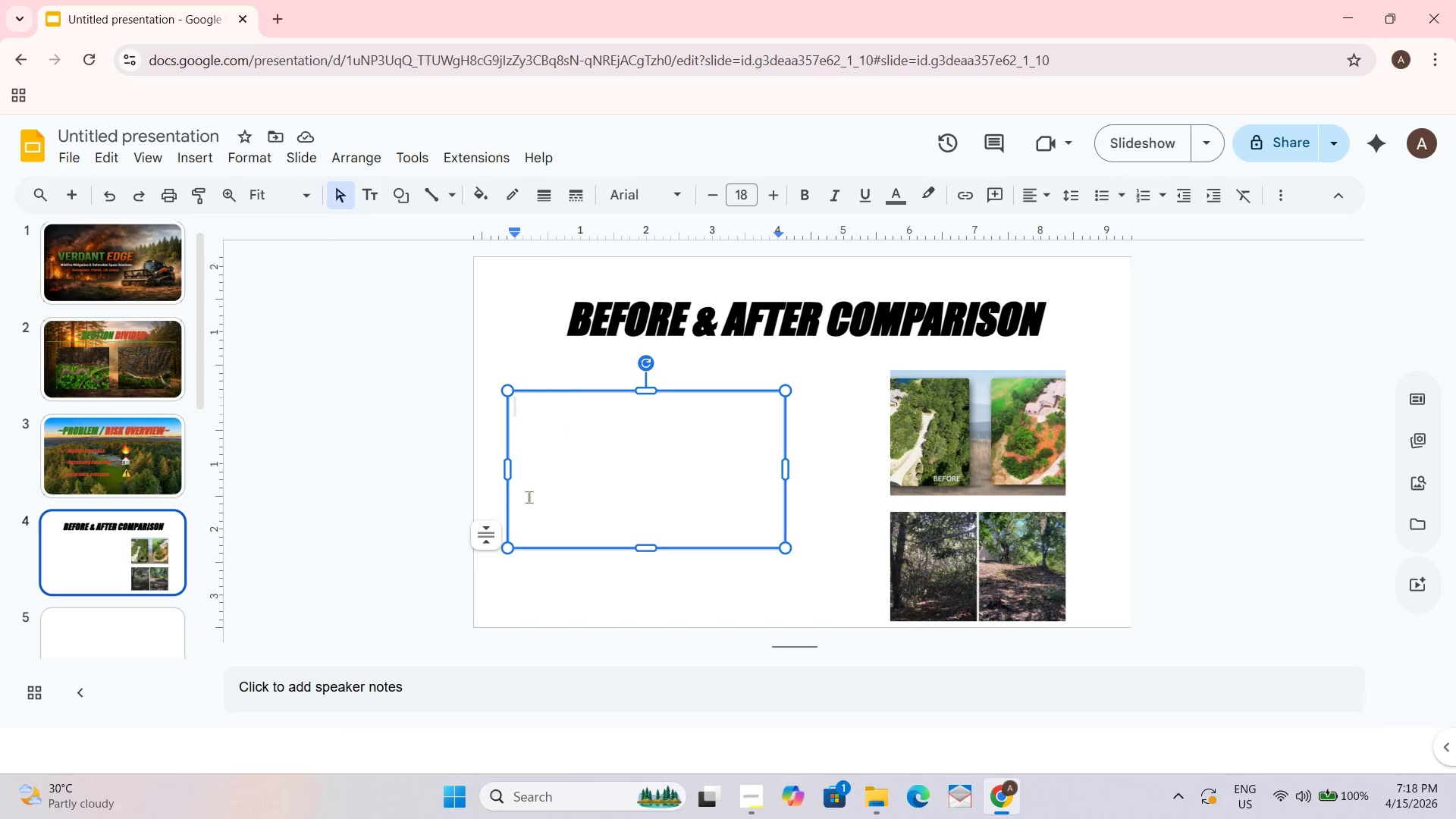 
key(Control+8)
 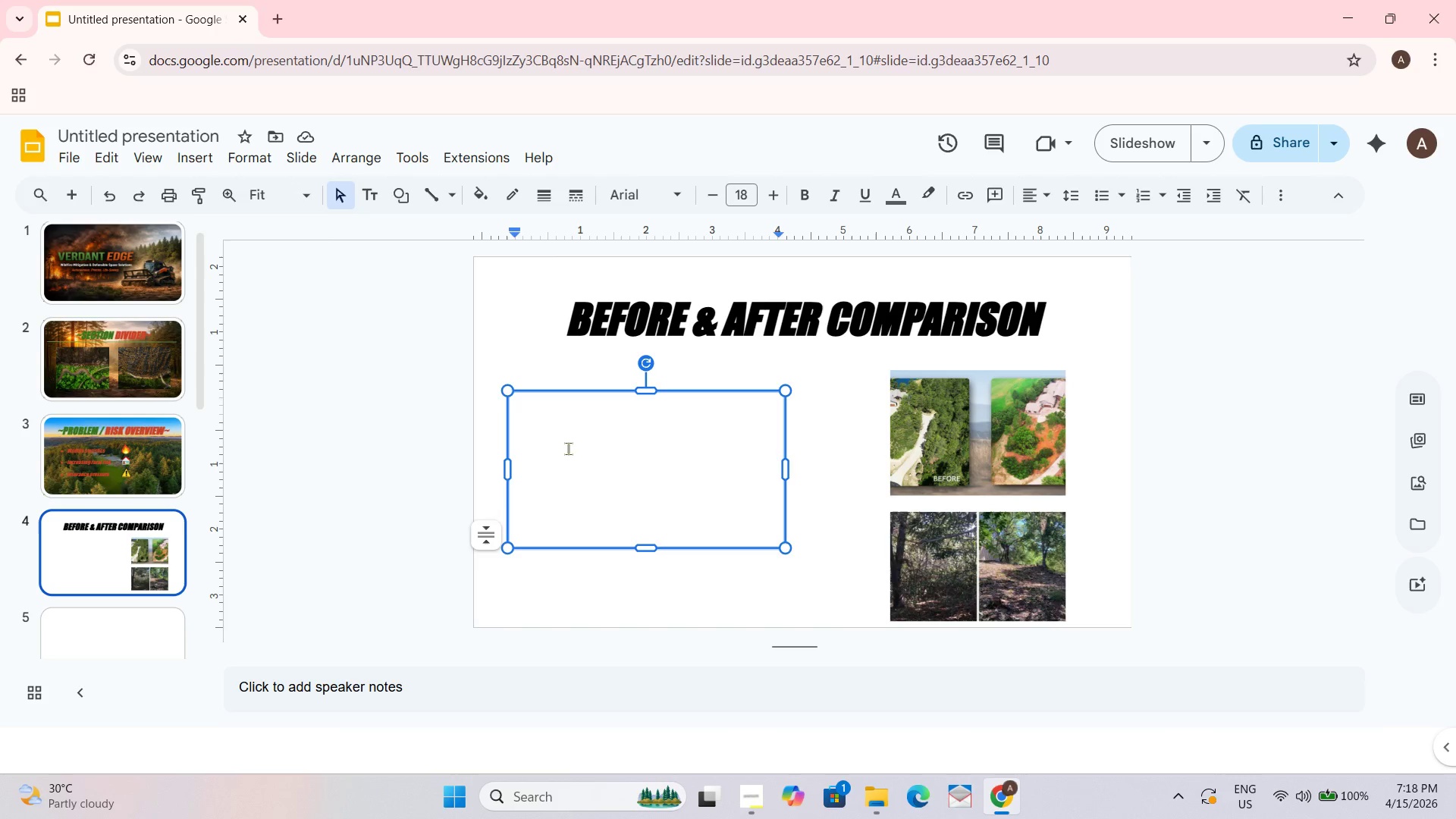 
key(Shift+8)
 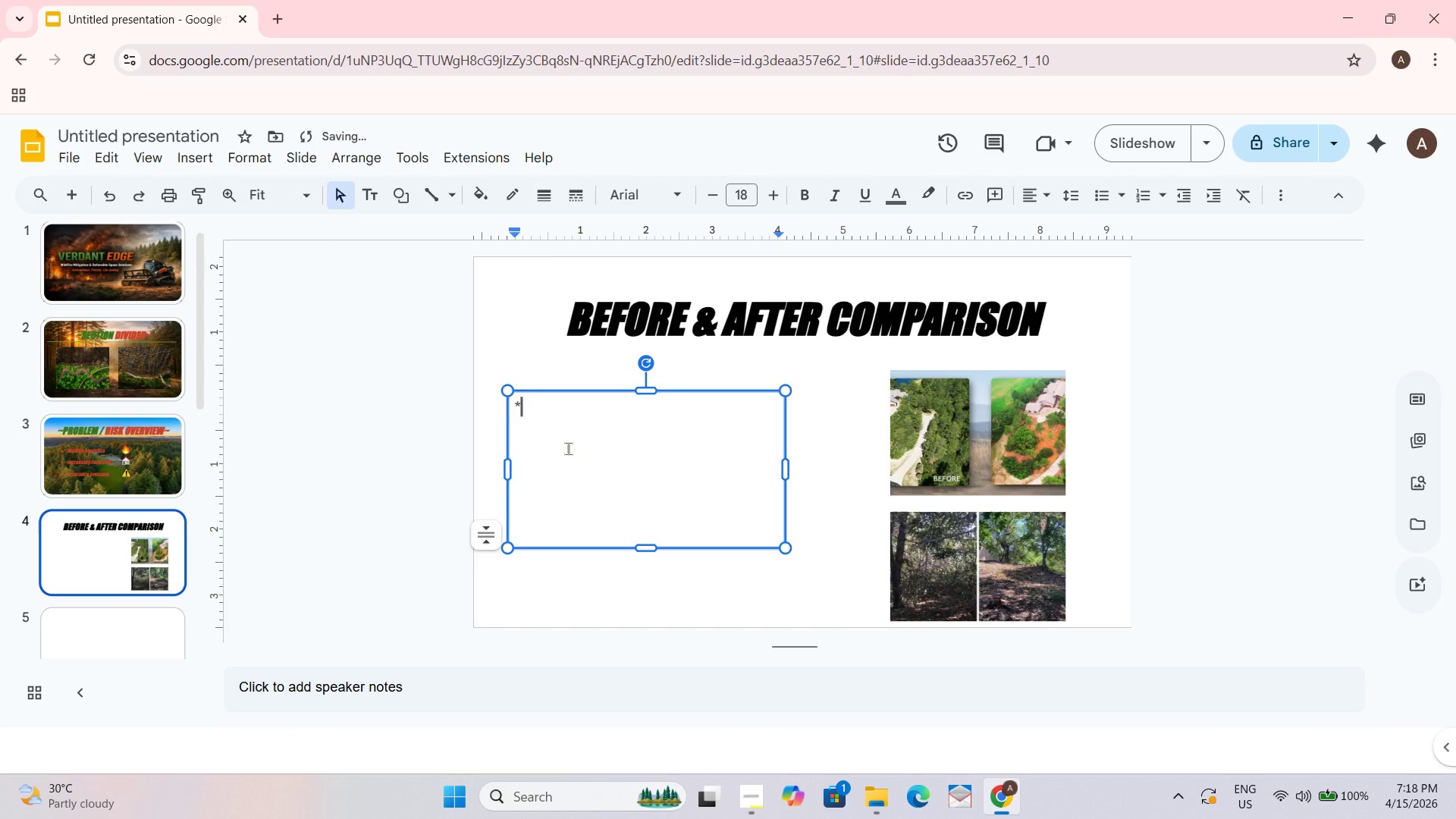 
key(Backspace)
 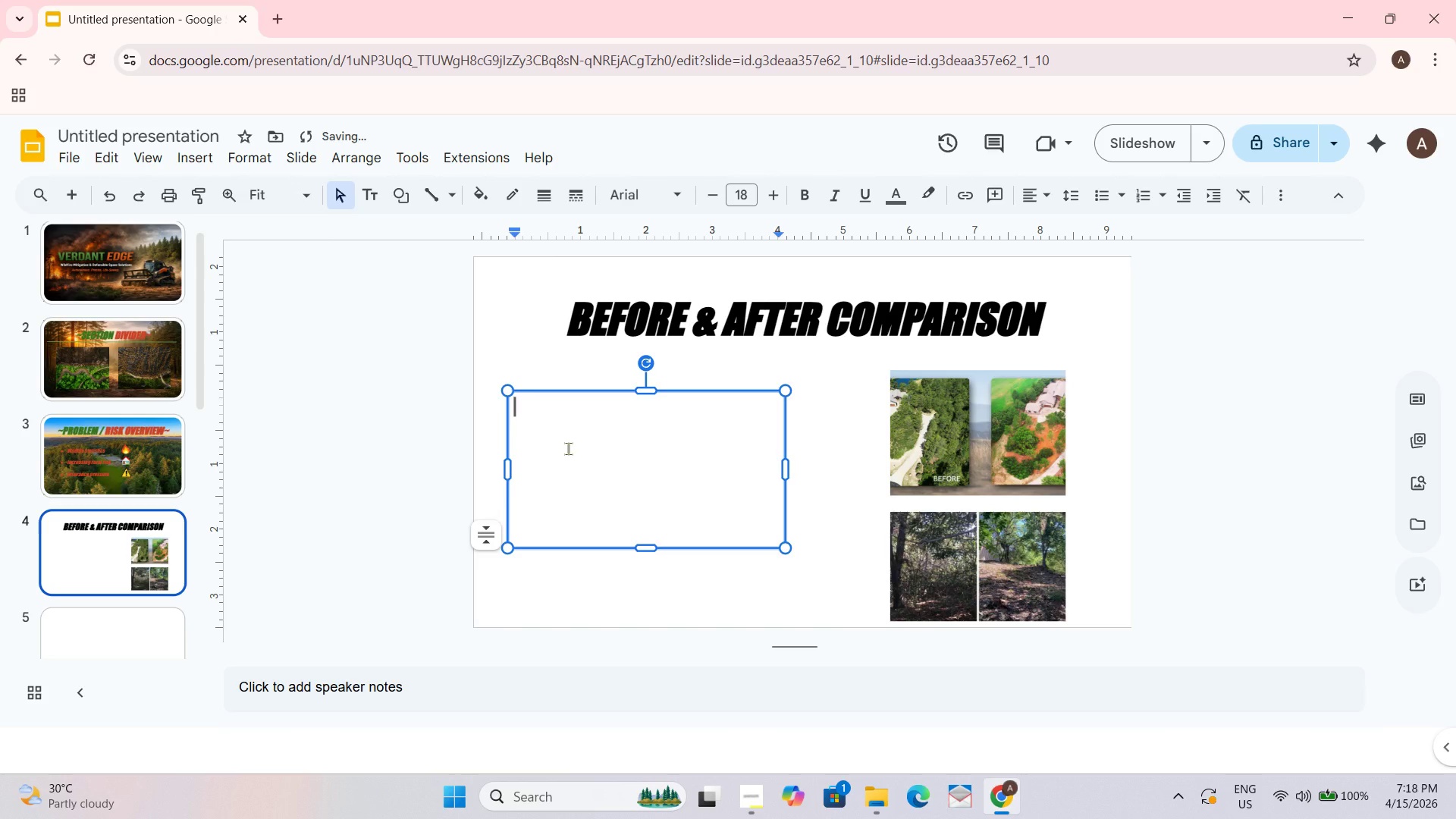 
key(Control+Shift+8)
 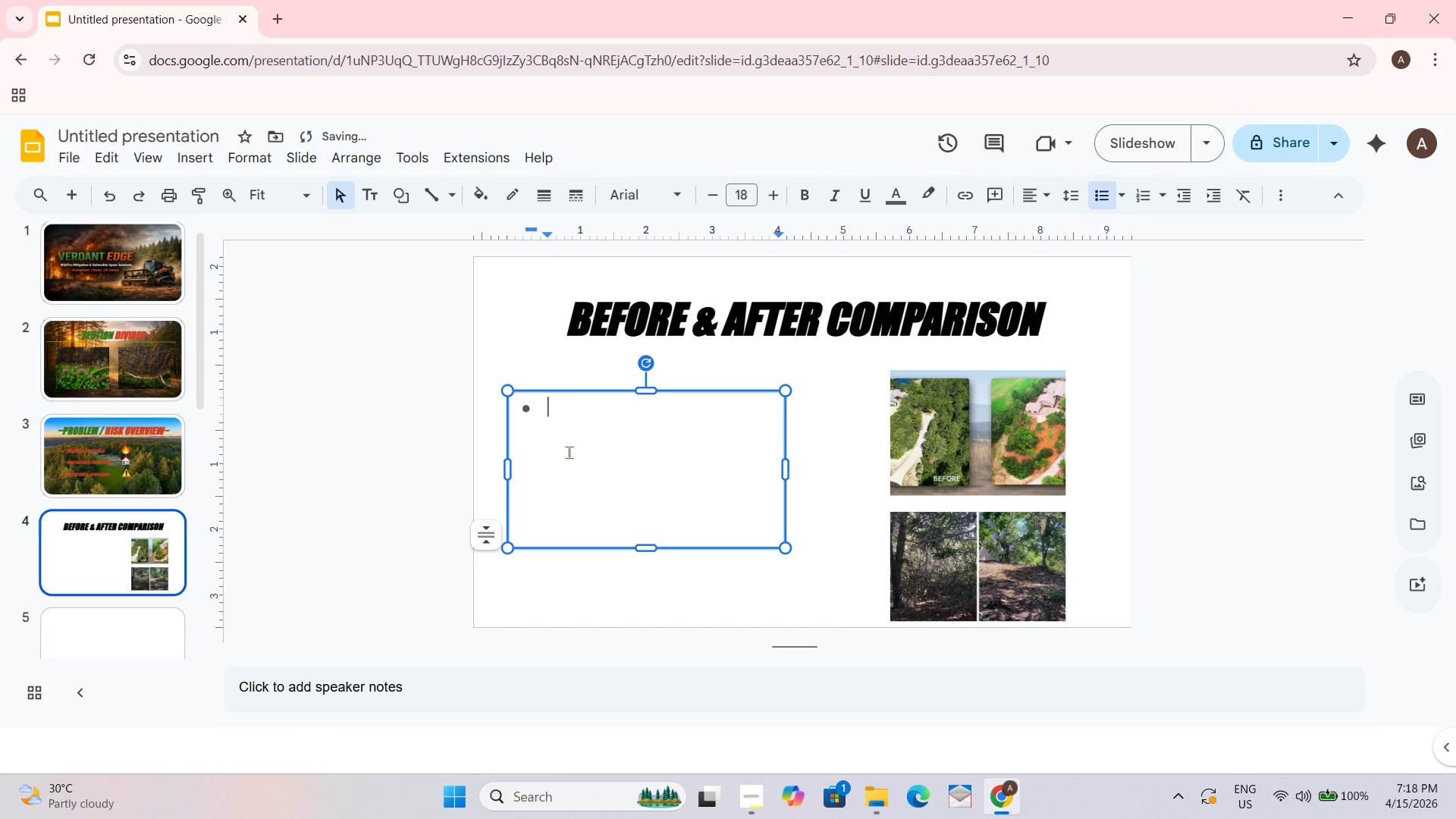 
type(r)
key(Backspace)
type(Risk )
 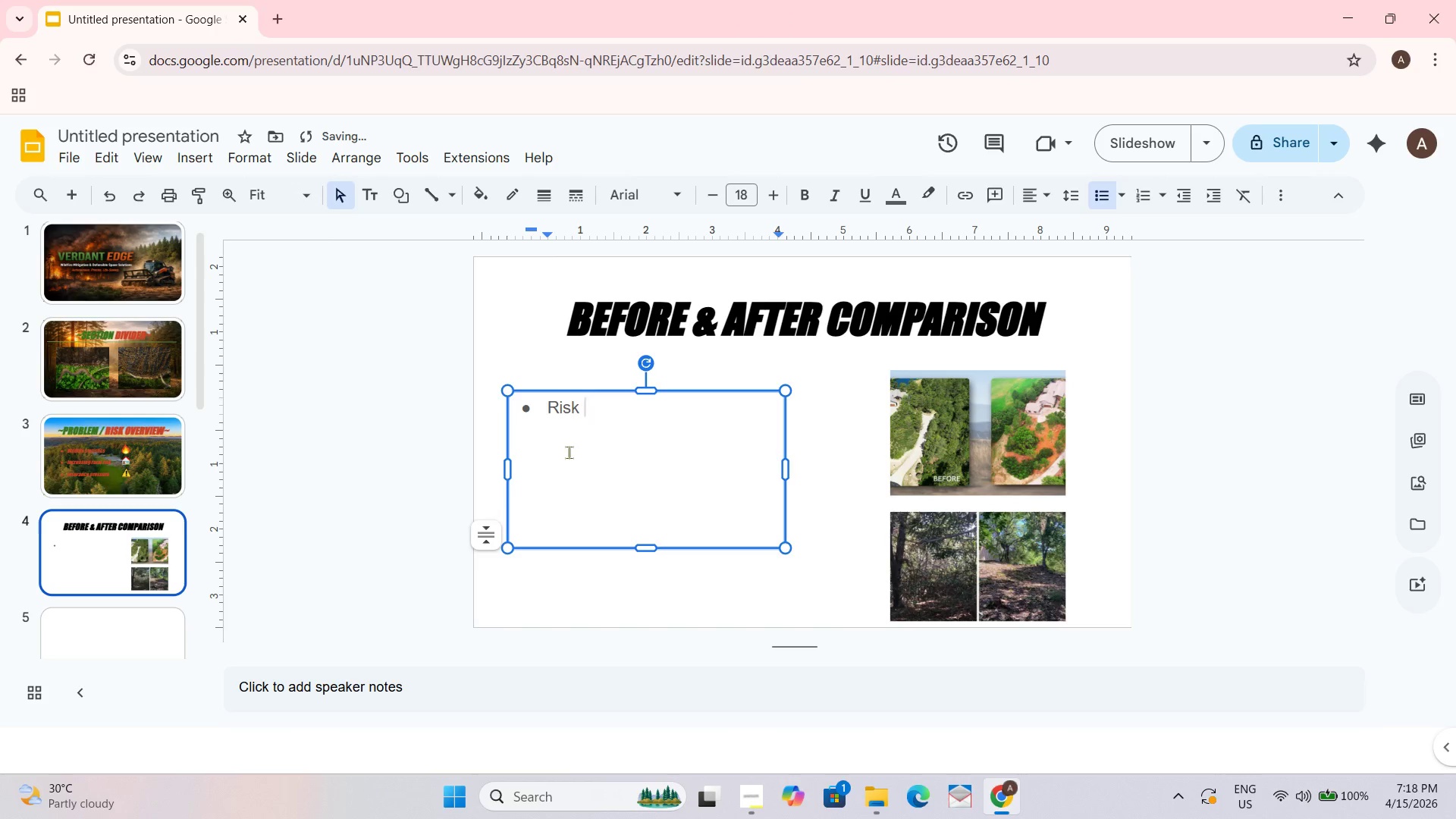 
hold_key(key=ShiftLeft, duration=0.52)
 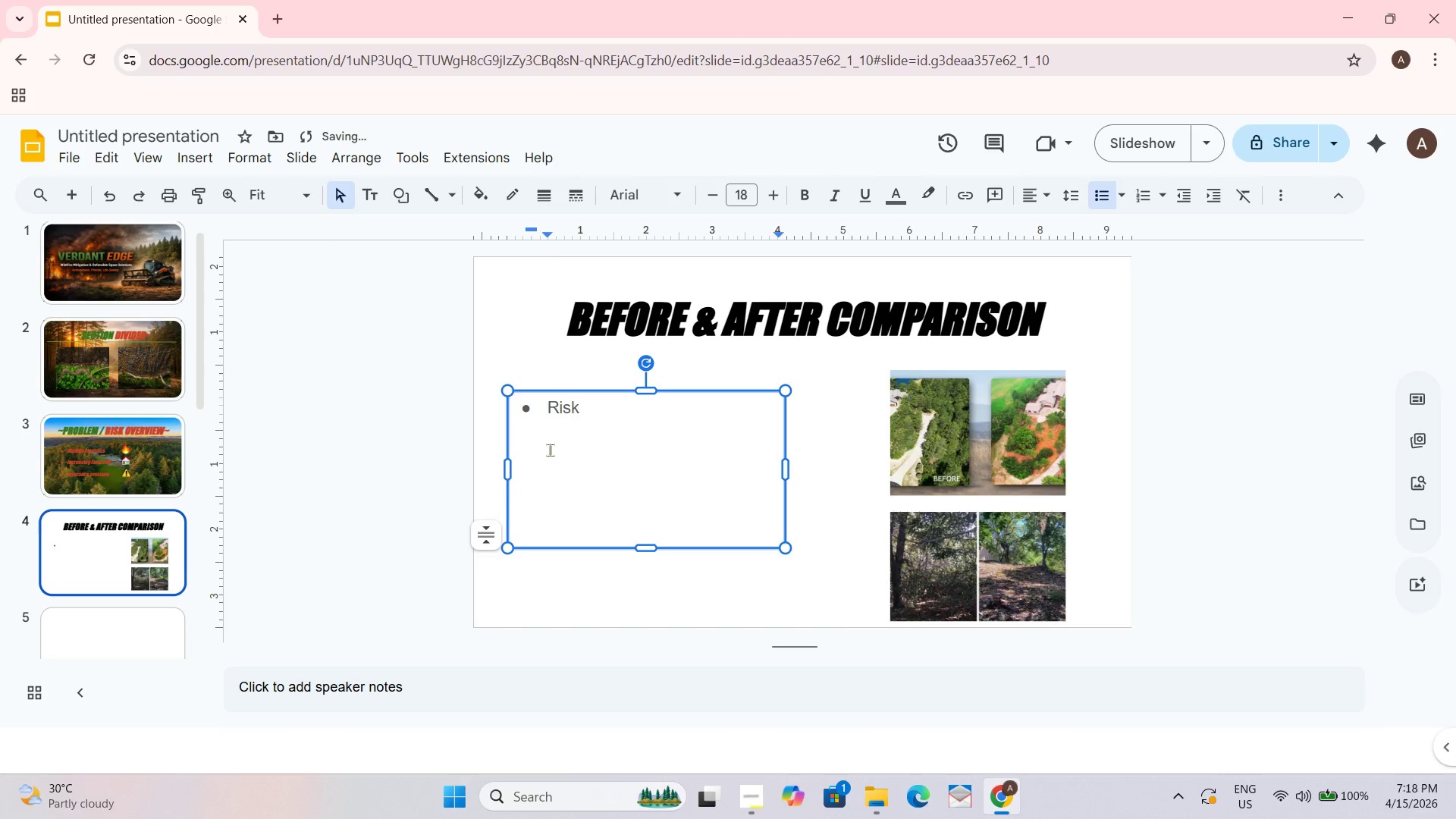 
type(l)
key(Backspace)
type(LE)
key(Backspace)
 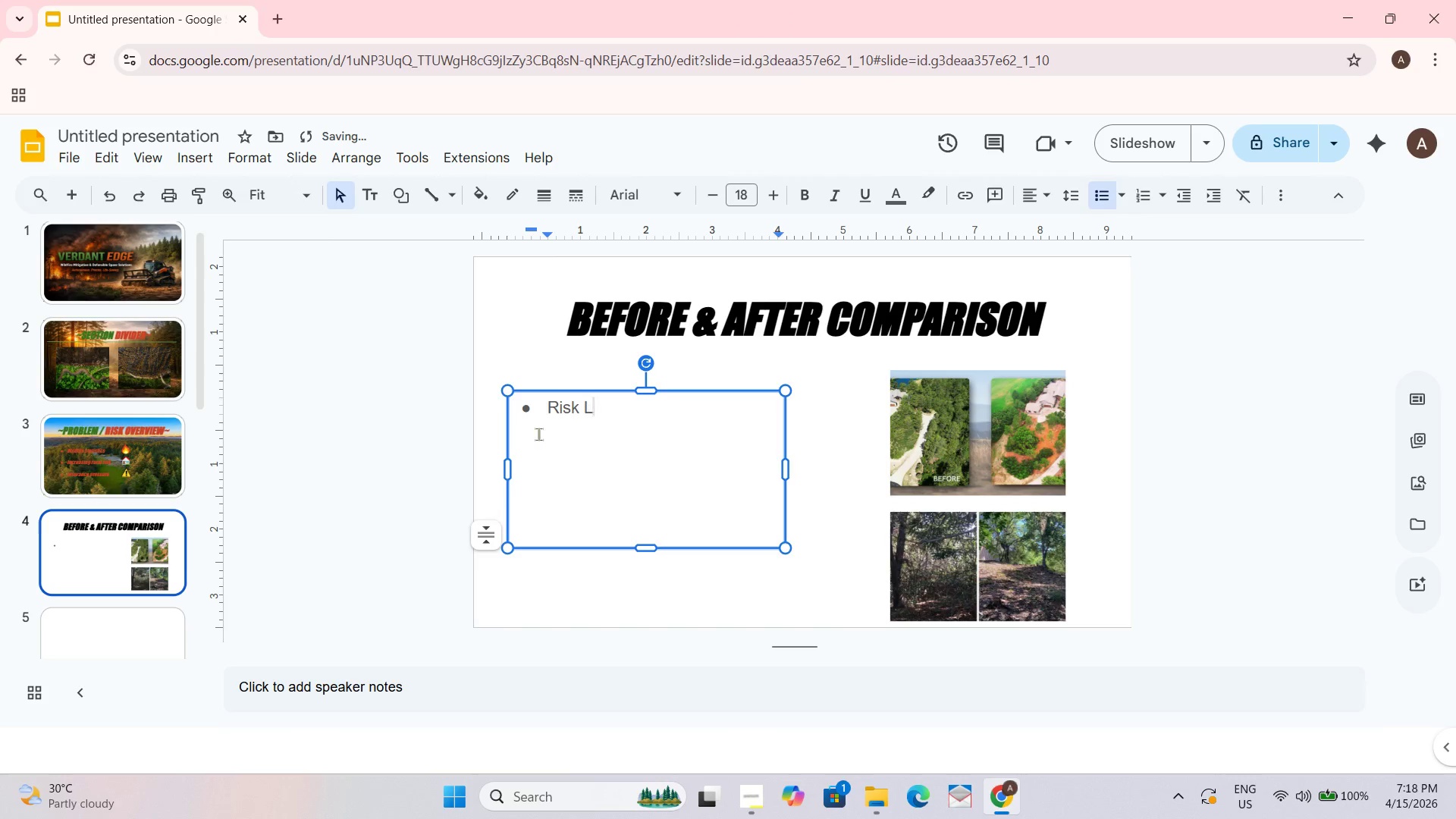 
 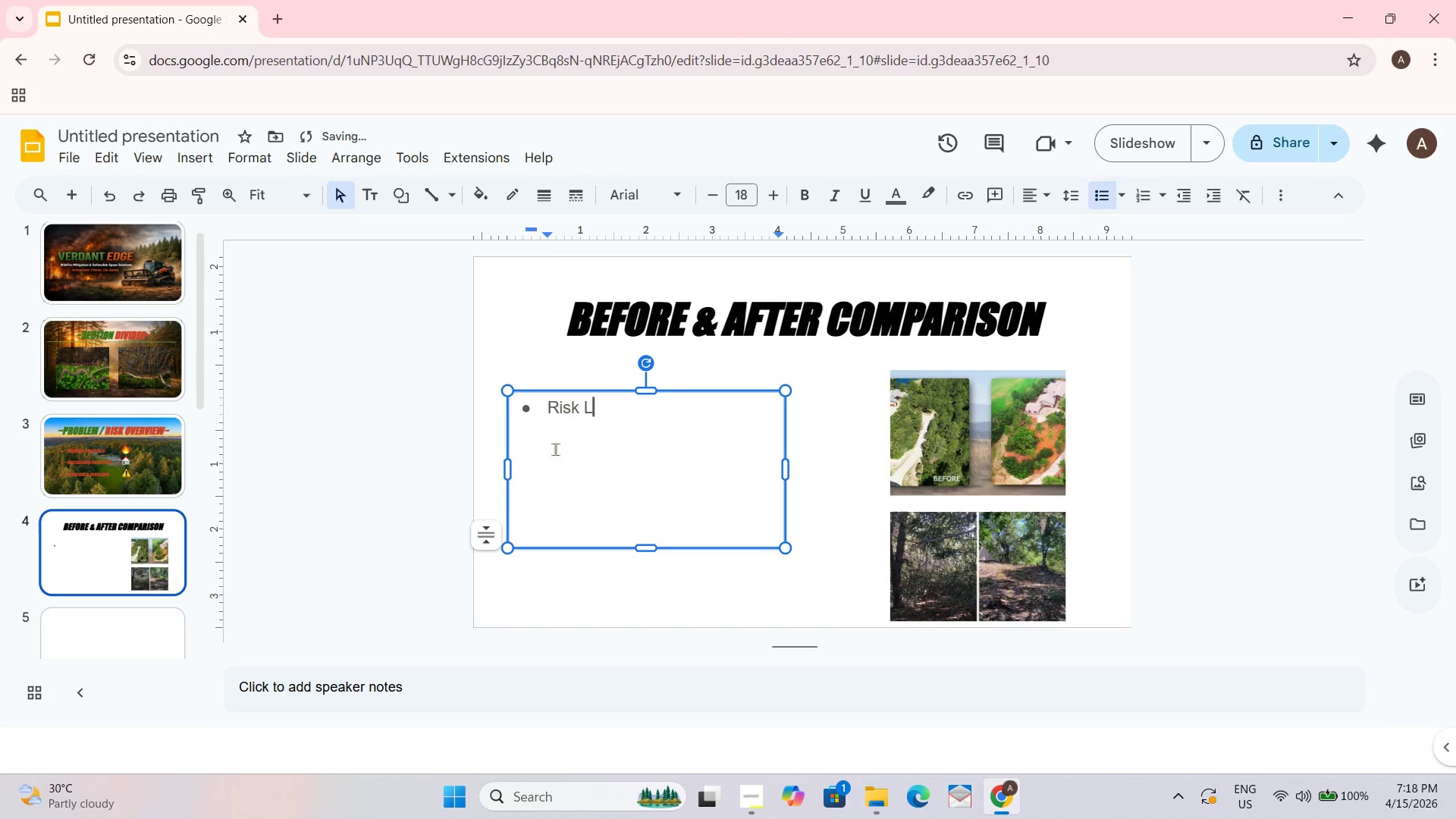 
type(evel)
 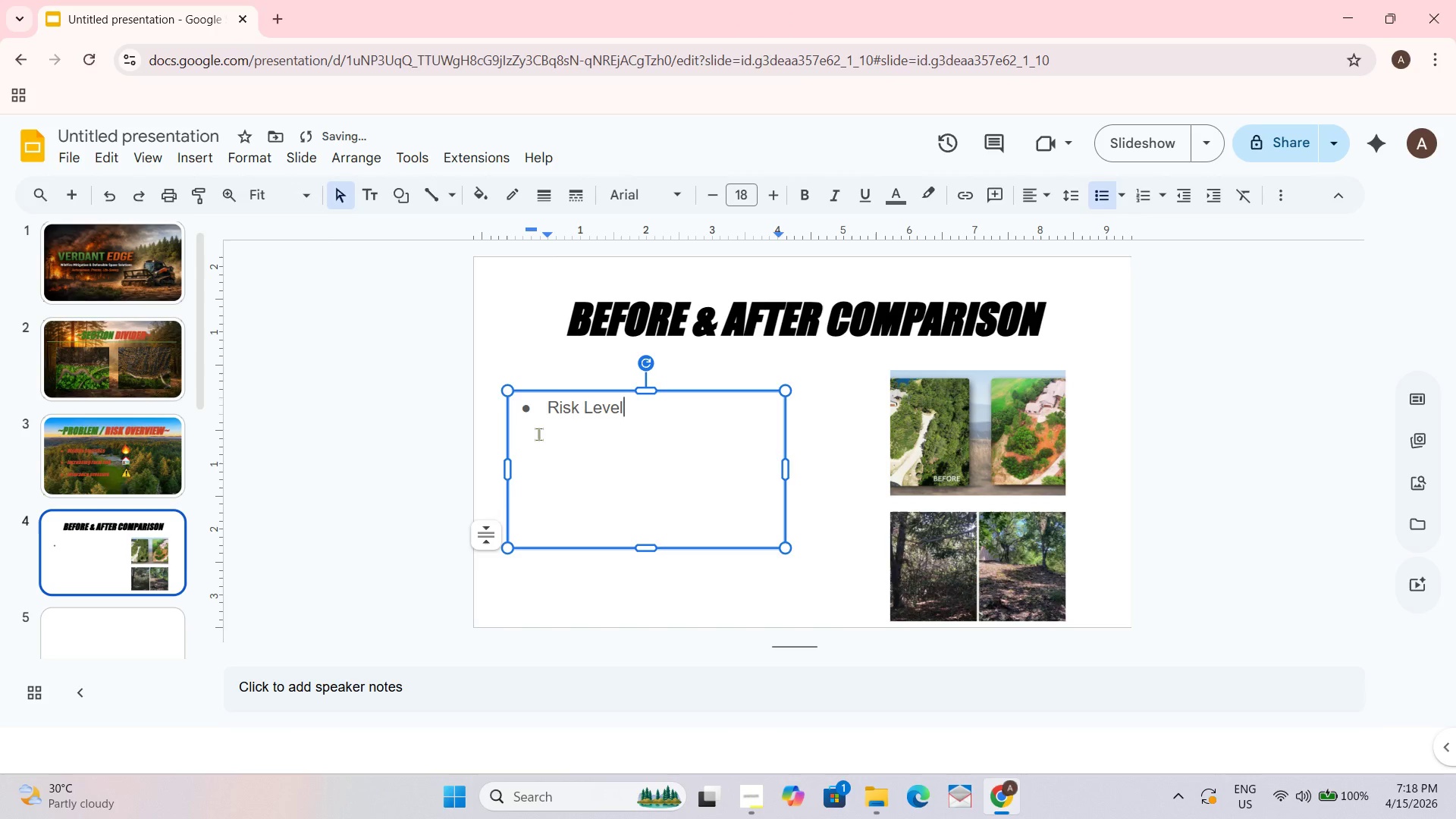 
key(Enter)
 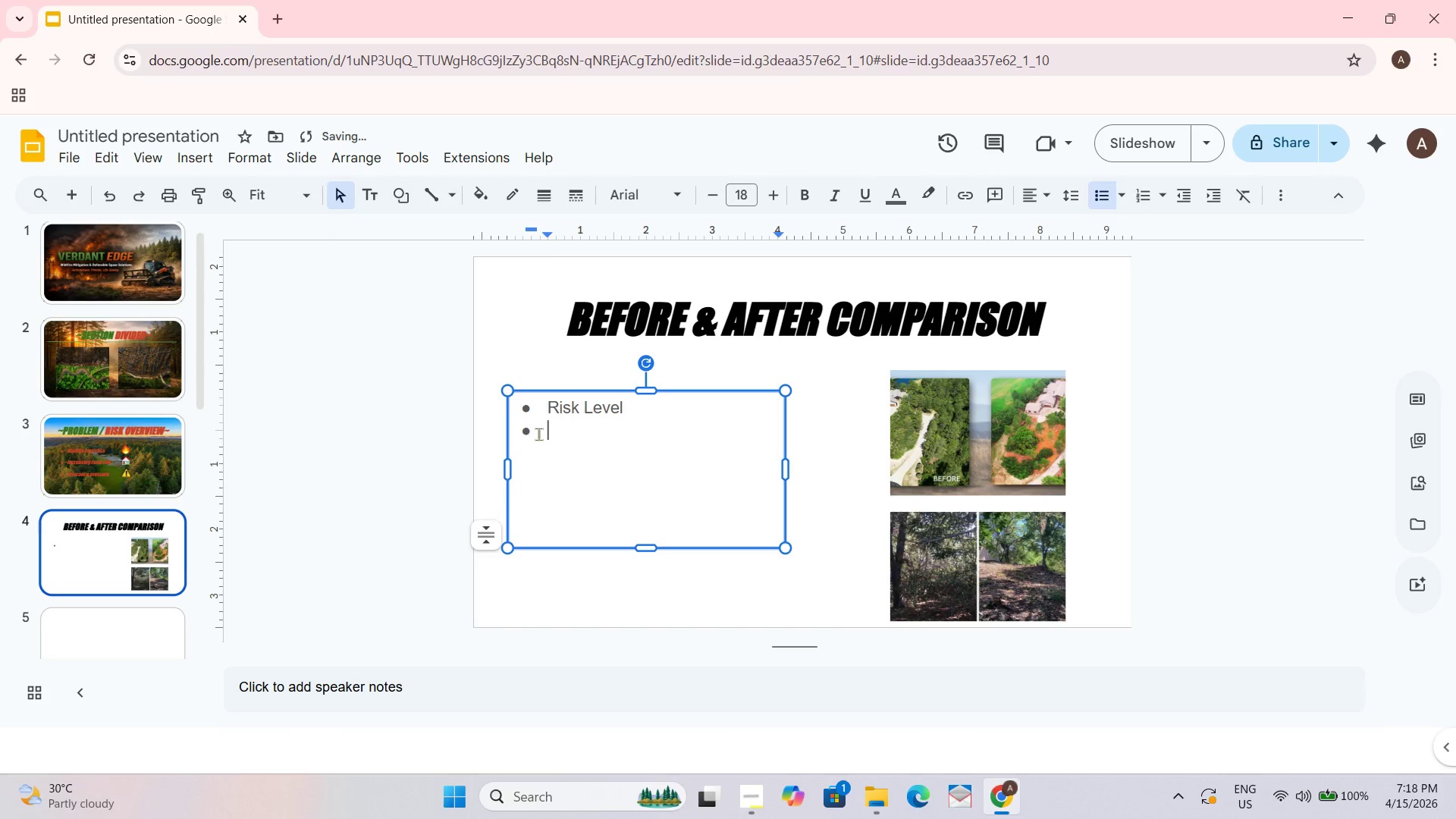 
type(Fuel Load)
 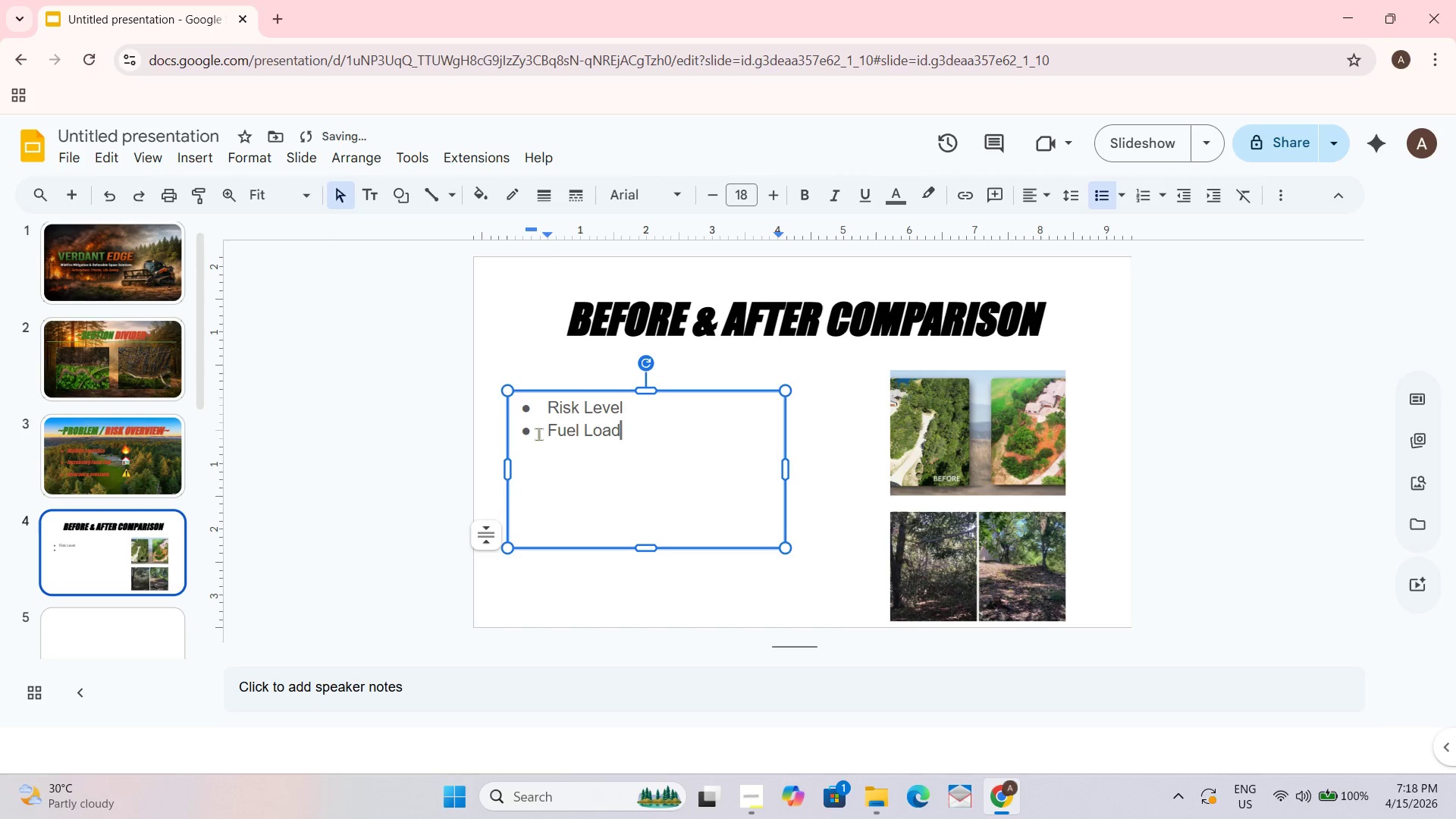 
key(Enter)
 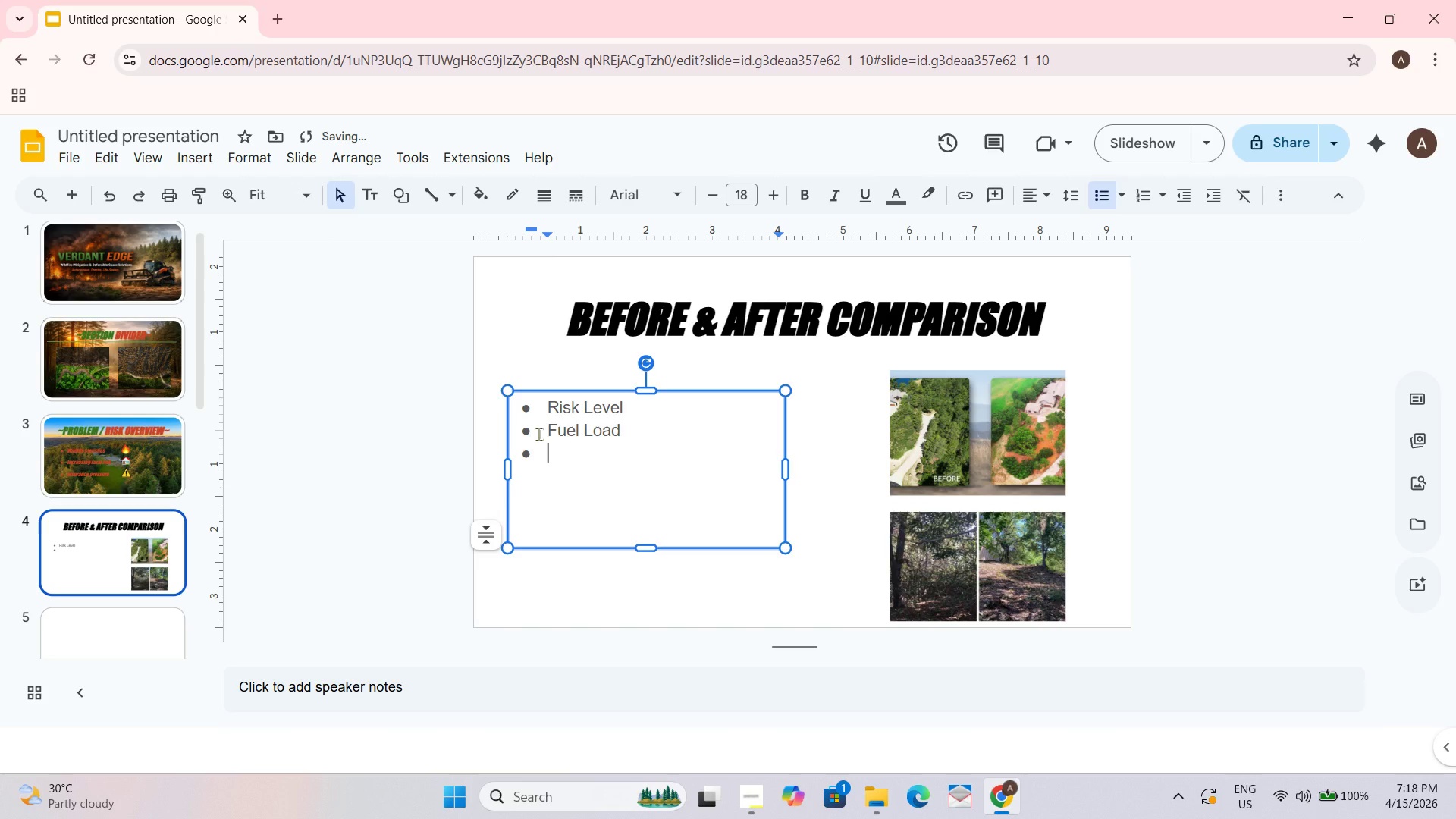 
type(Fire Spread Potential)
 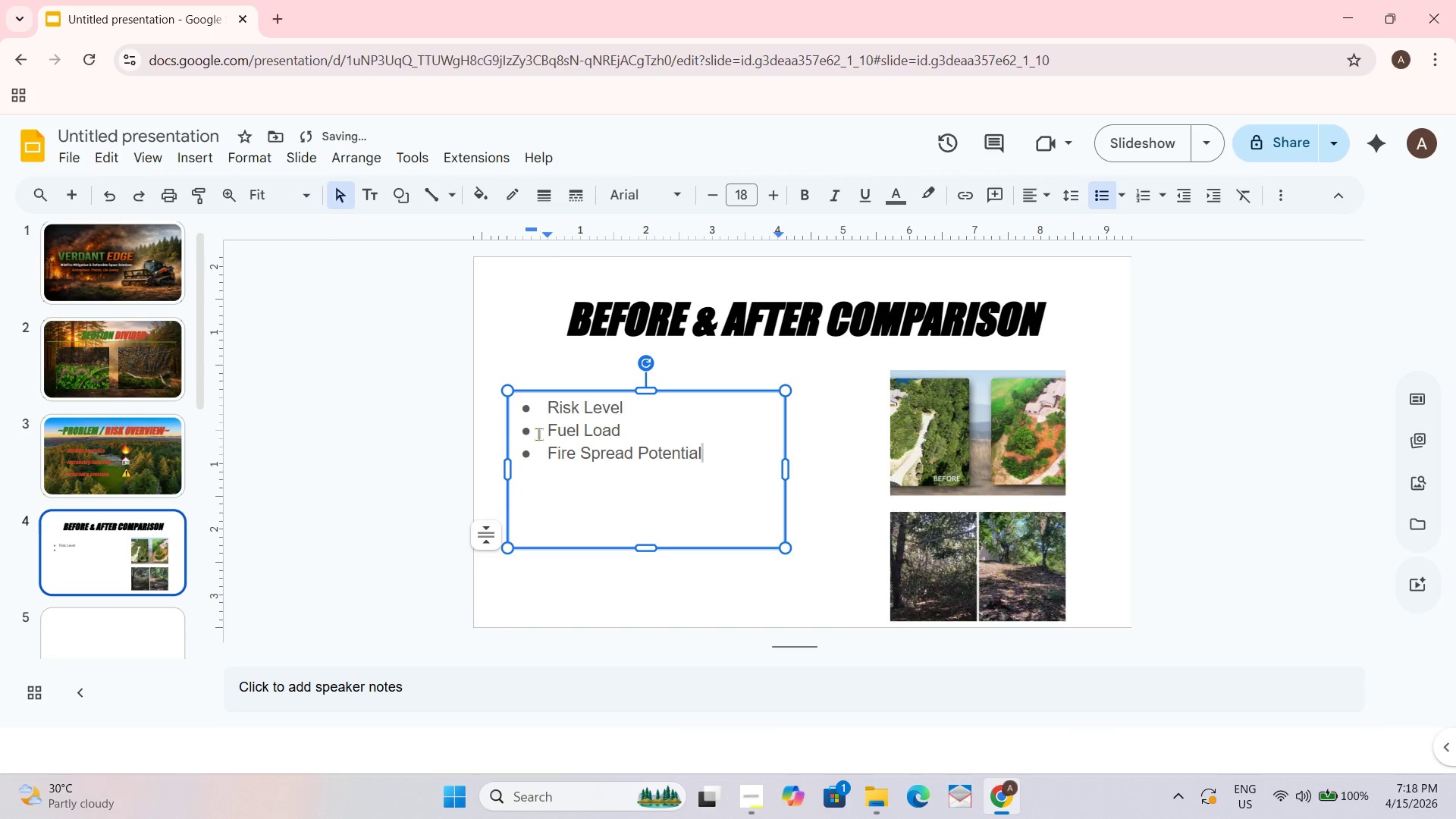 
key(Control+A)
 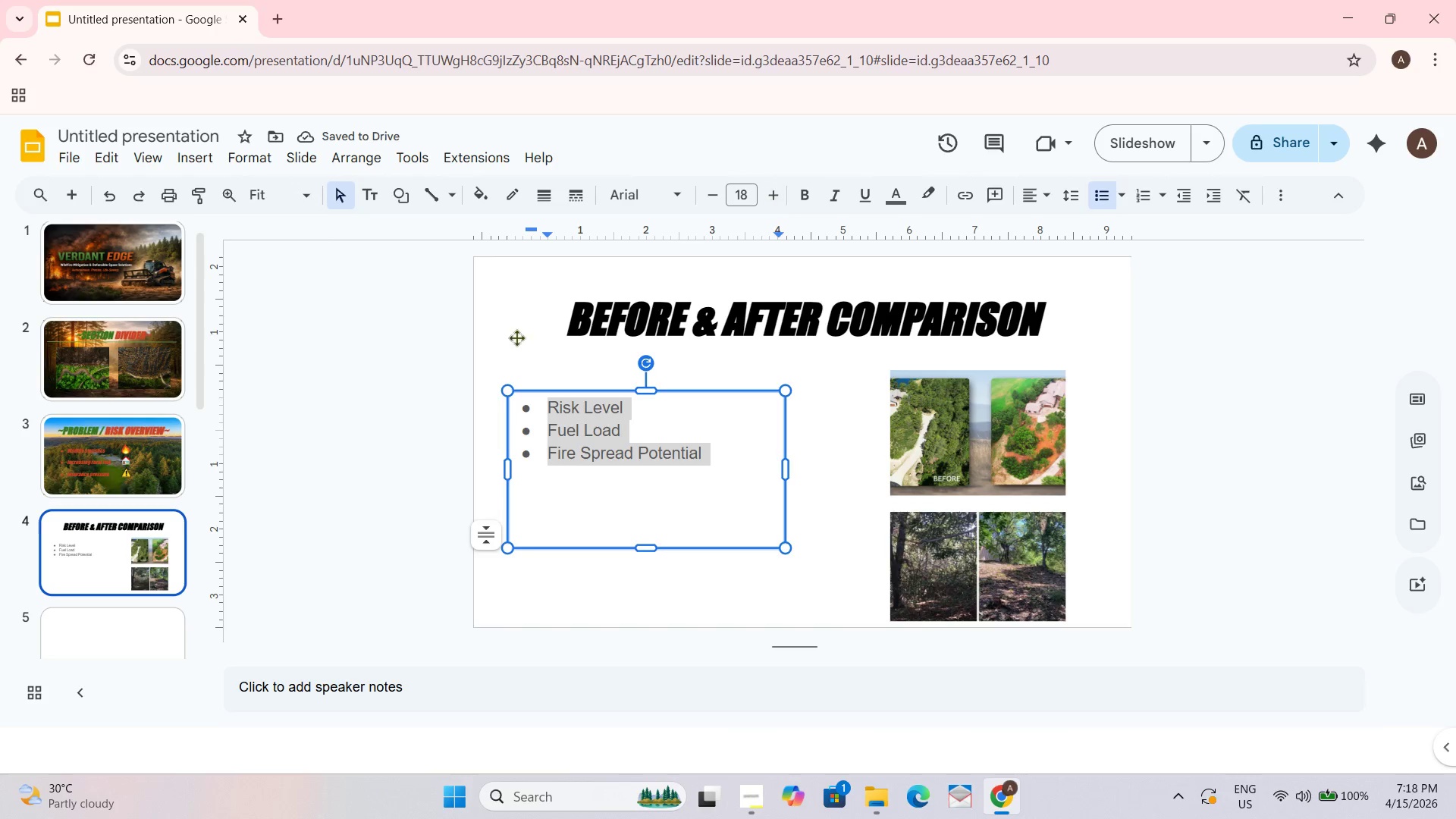 
left_click([155, 425])
 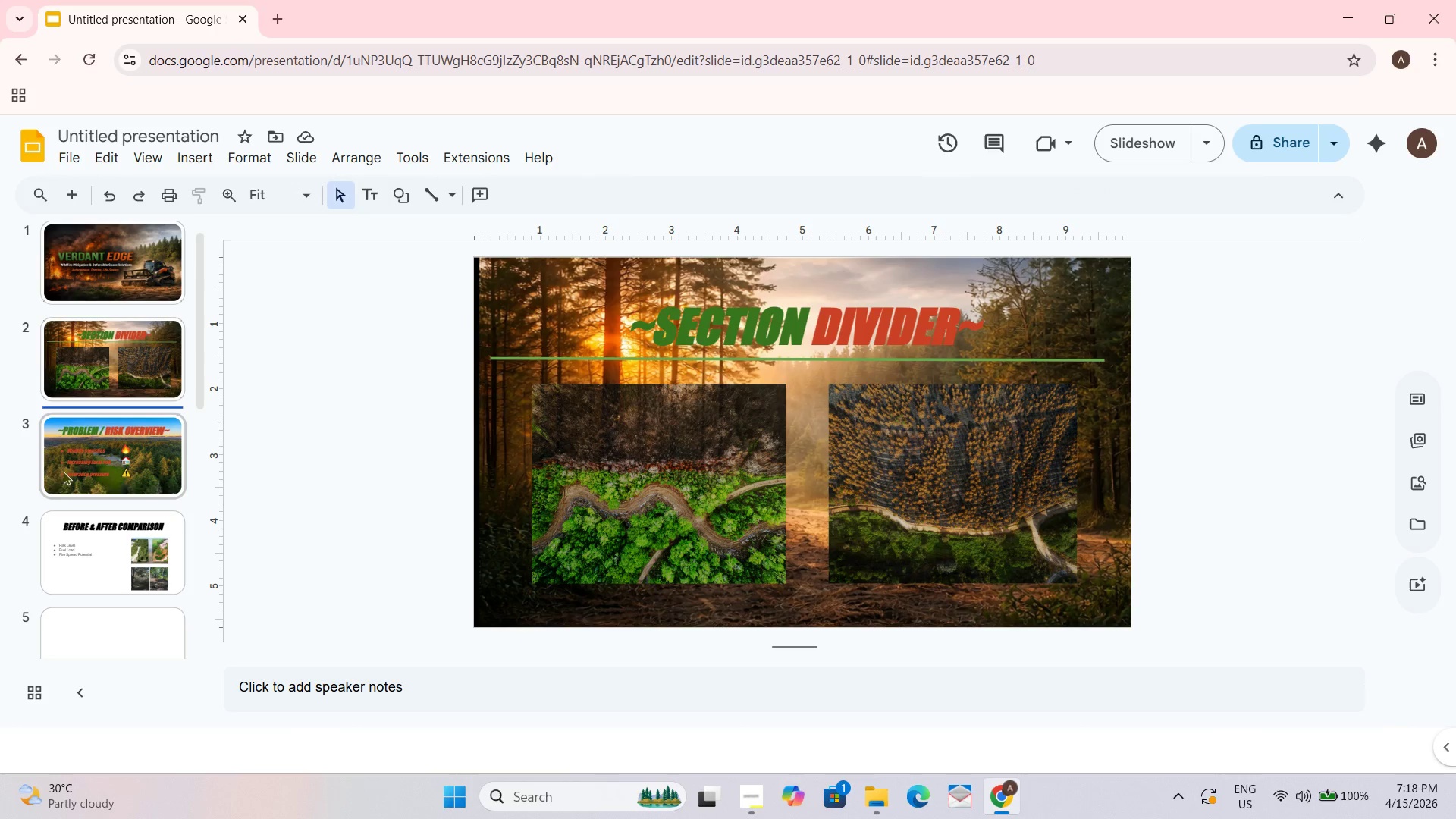 
left_click([71, 486])
 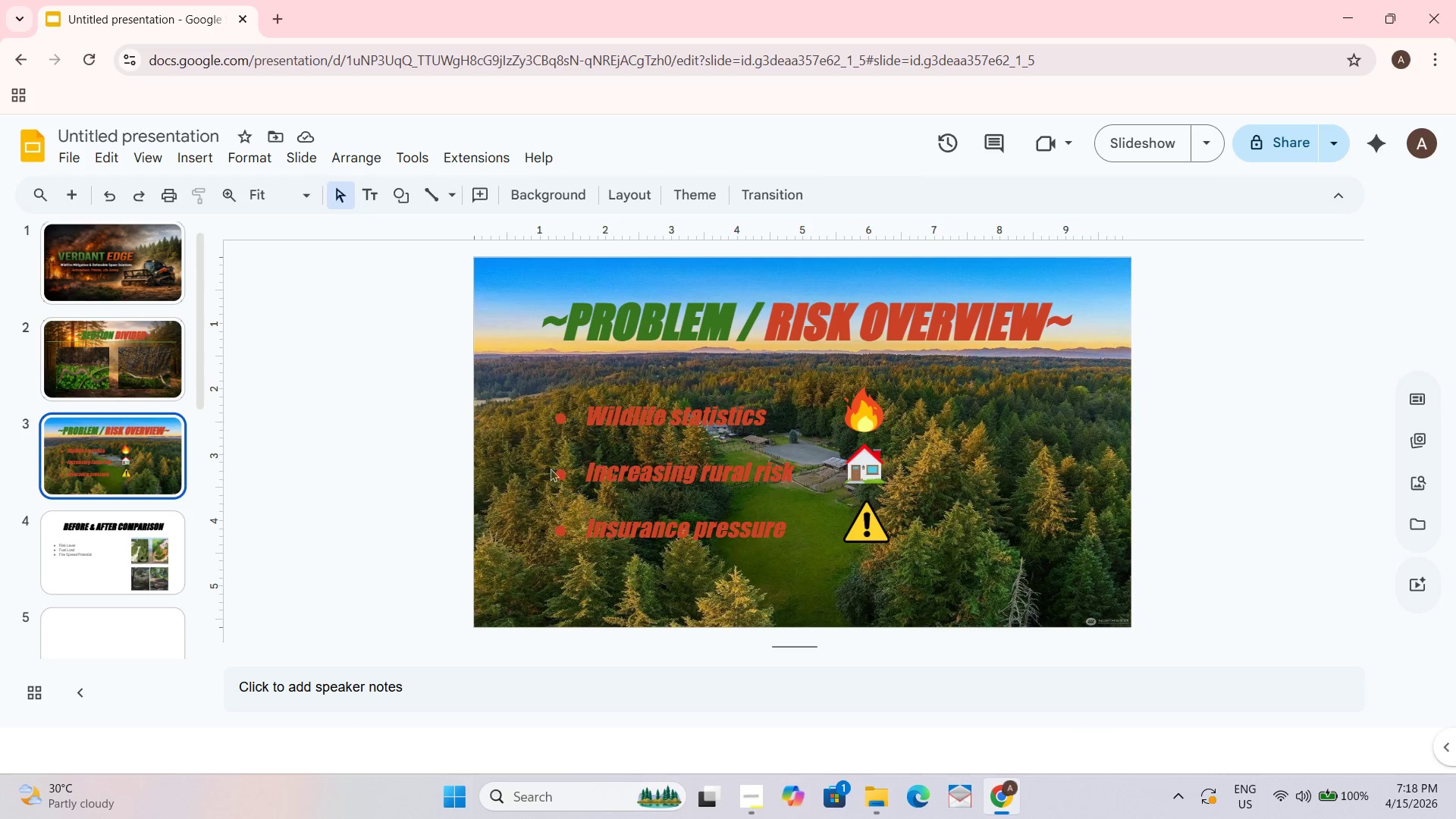 
left_click([588, 468])
 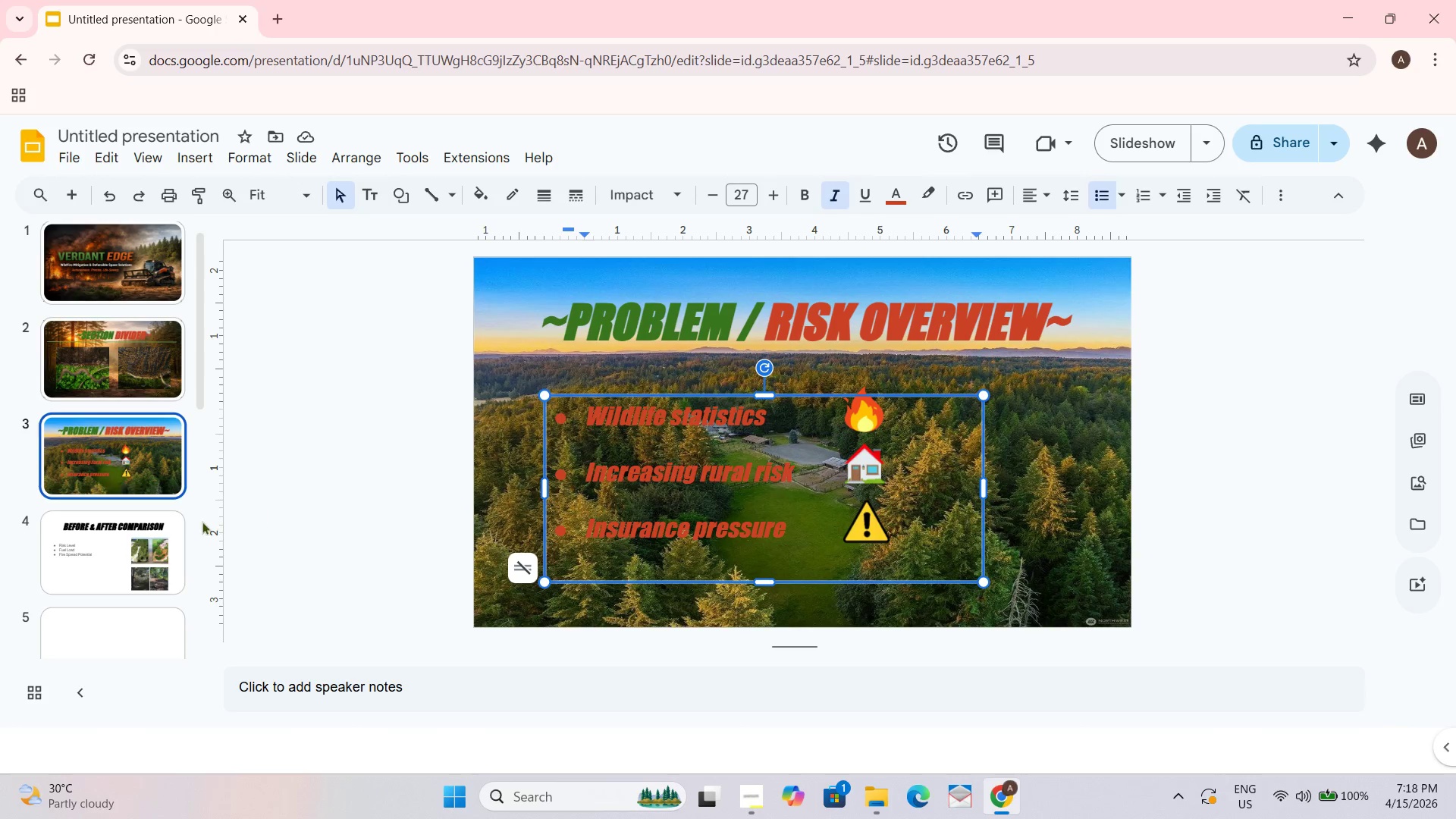 
left_click_drag(start_coordinate=[127, 536], to_coordinate=[123, 537])
 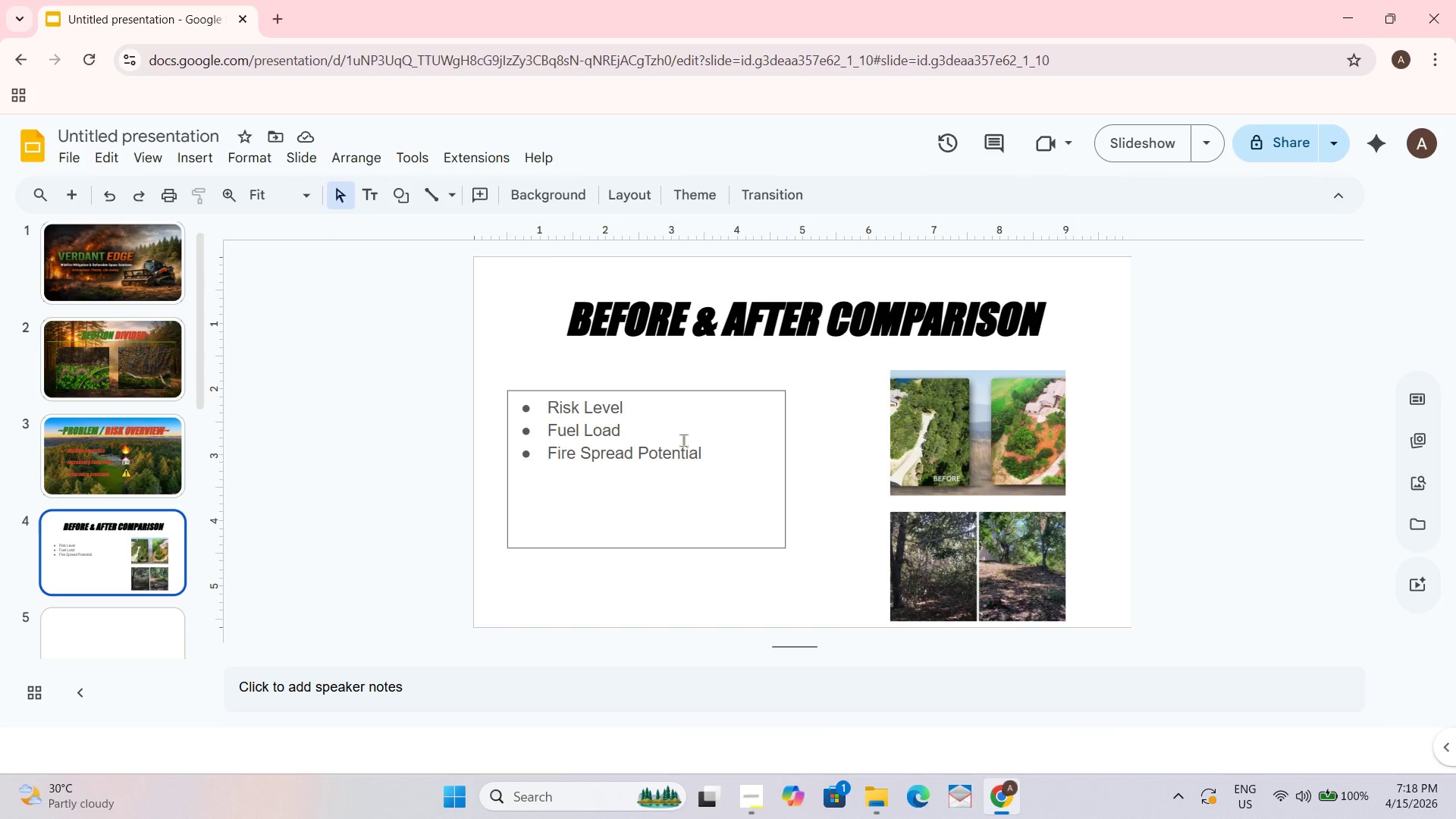 
left_click_drag(start_coordinate=[747, 453], to_coordinate=[613, 446])
 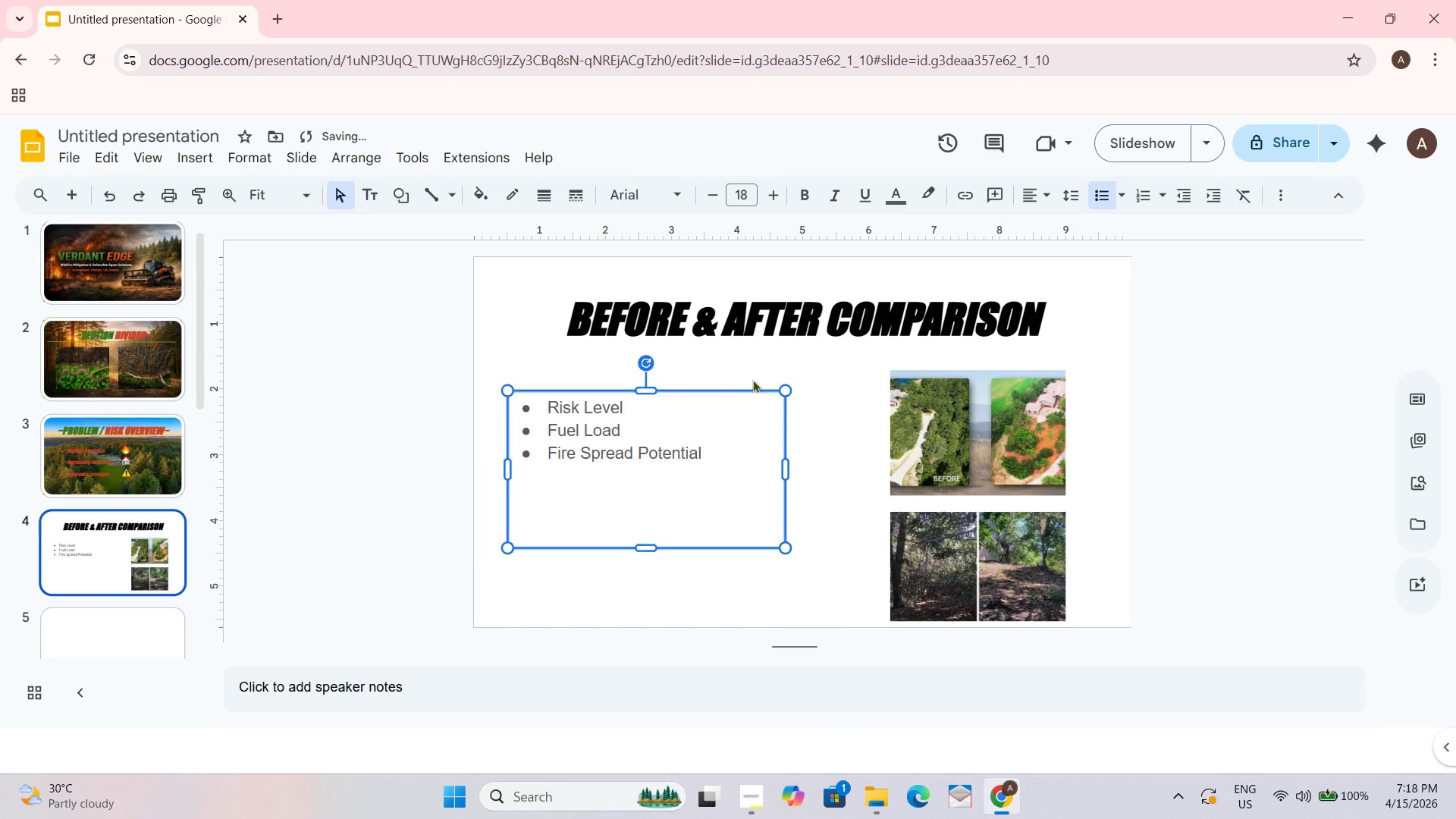 
key(Control+Z)
 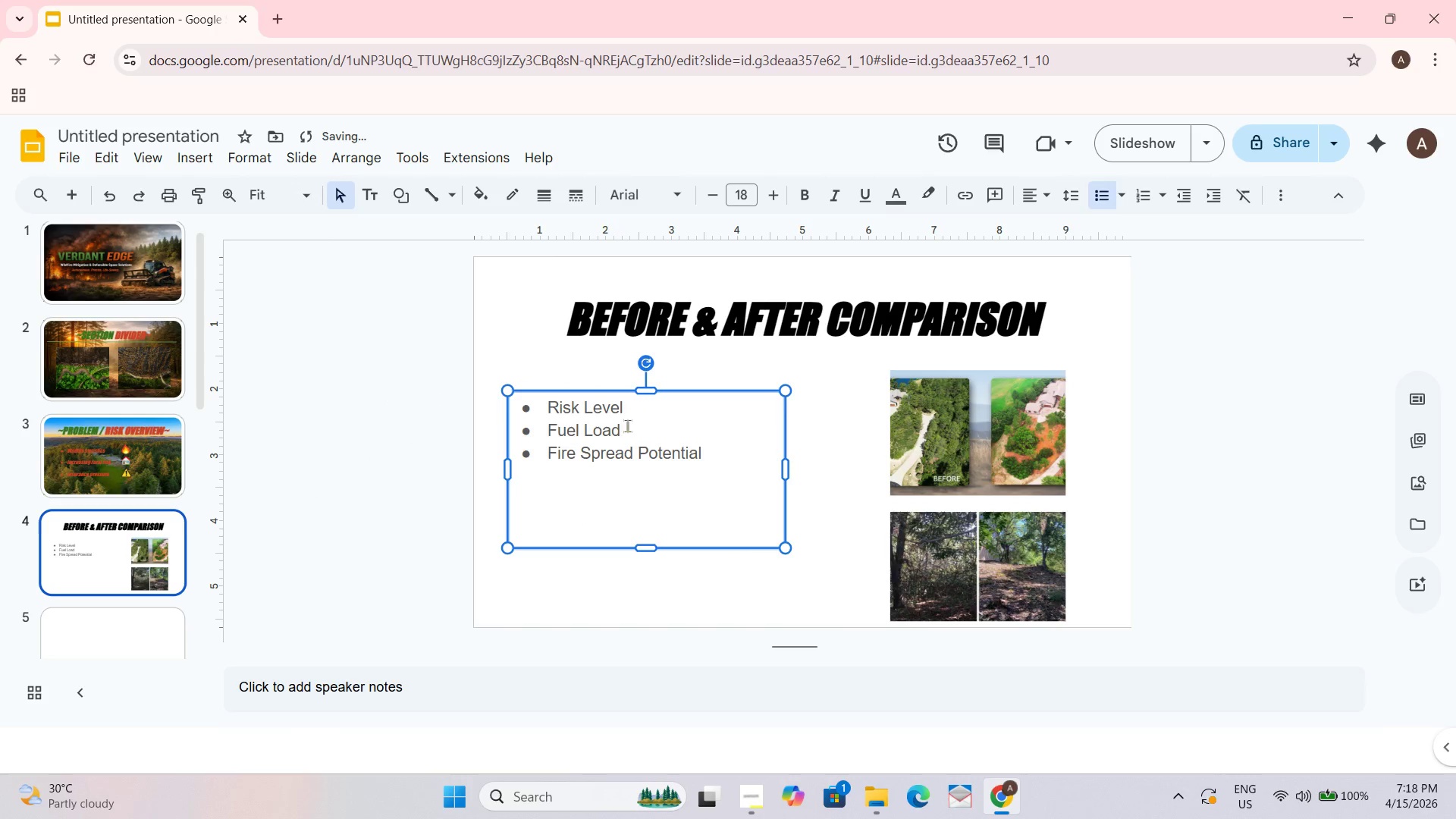 
left_click([626, 438])
 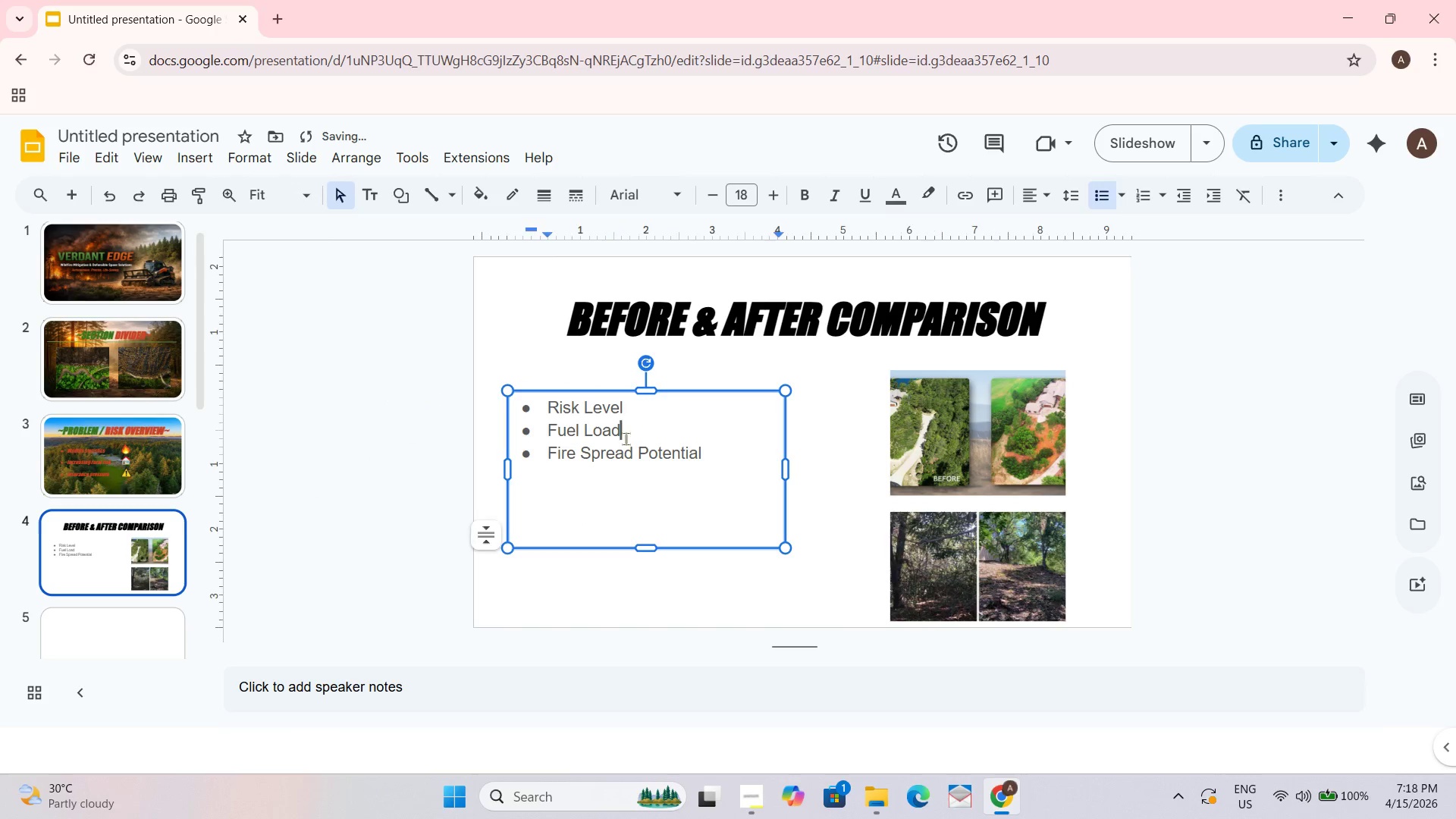 
key(Control+S)
 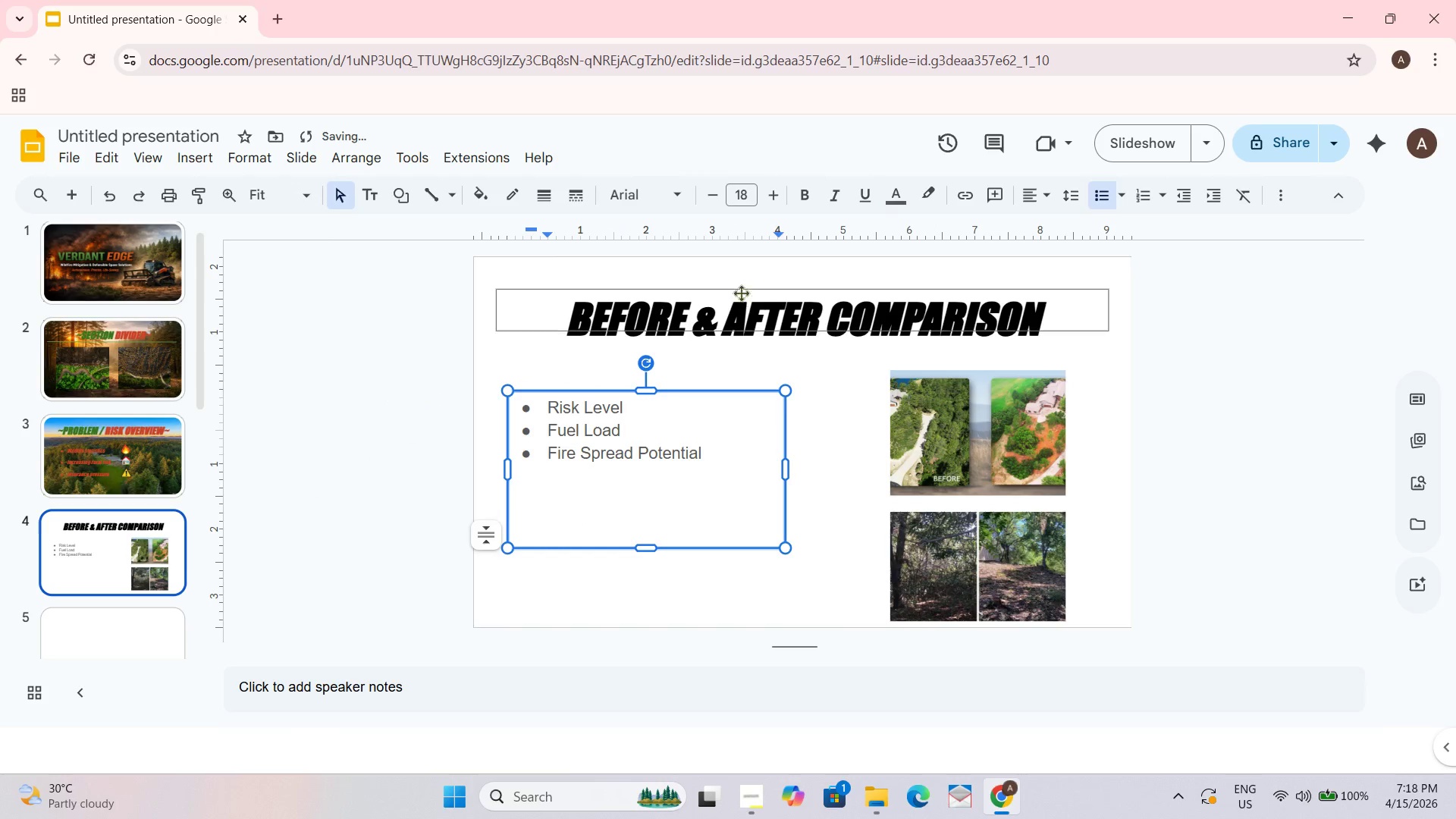 
key(Control+A)
 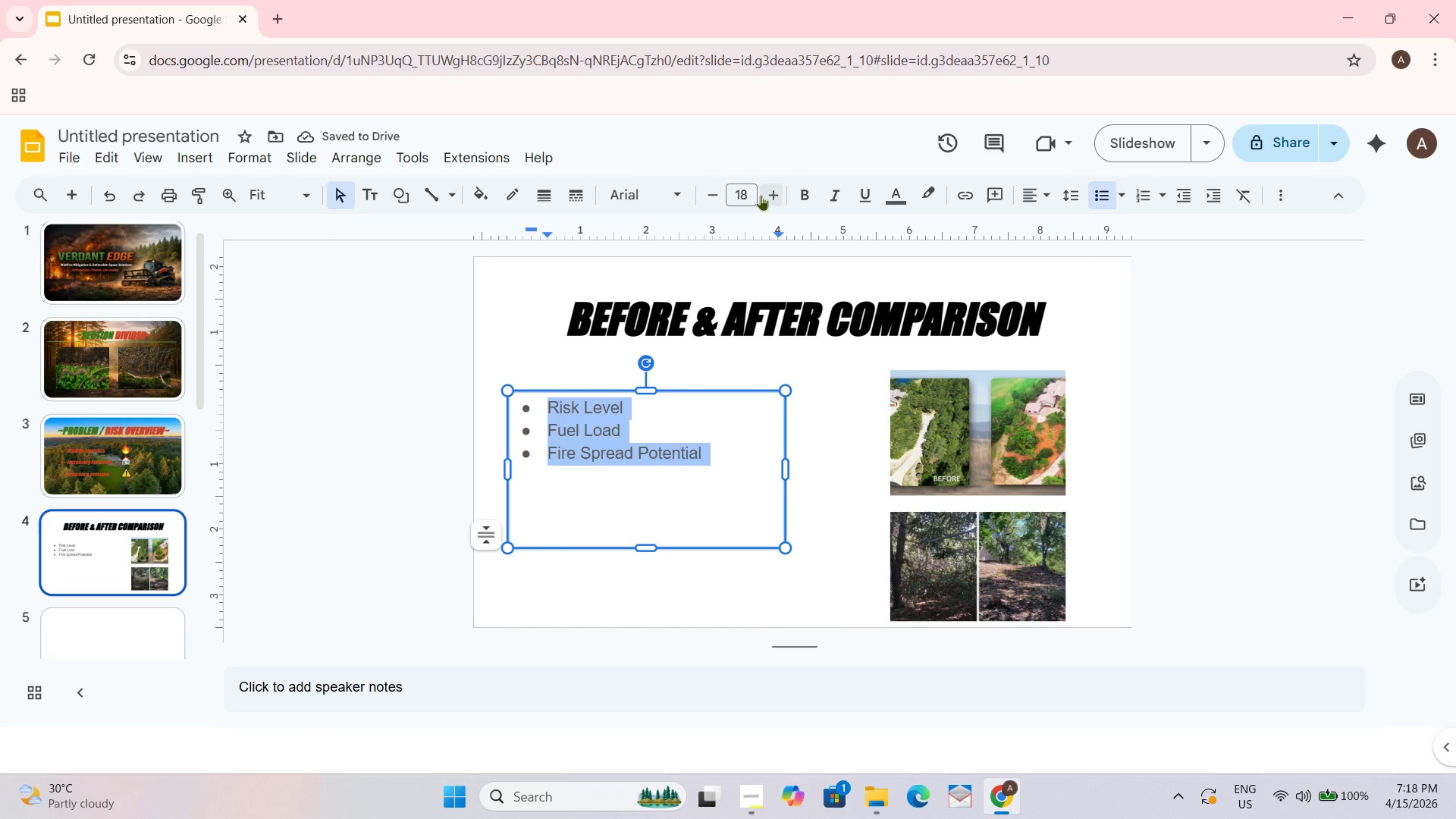 
left_click([743, 190])
 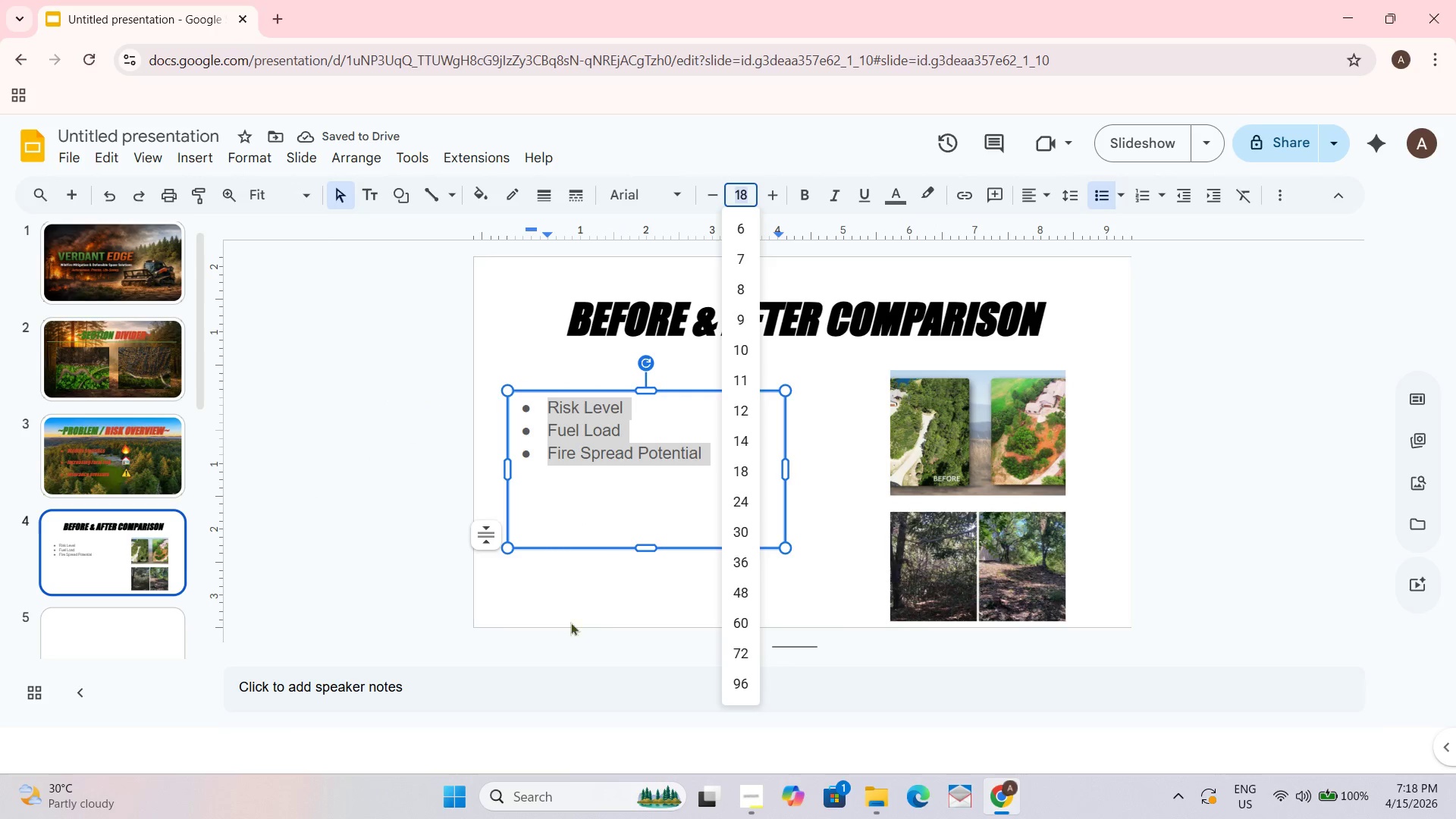 
key(Numpad2)
 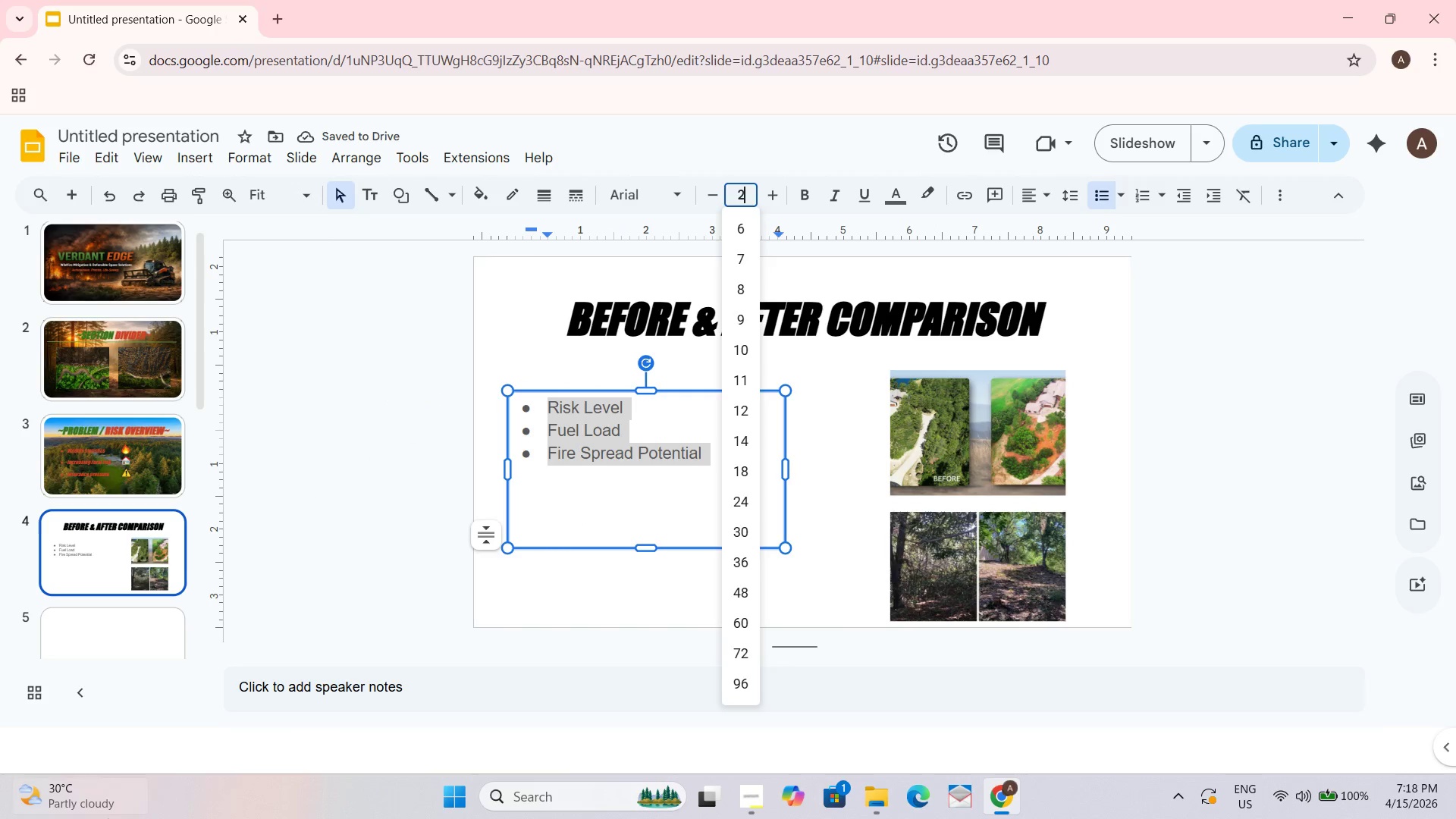 
key(Numpad7)
 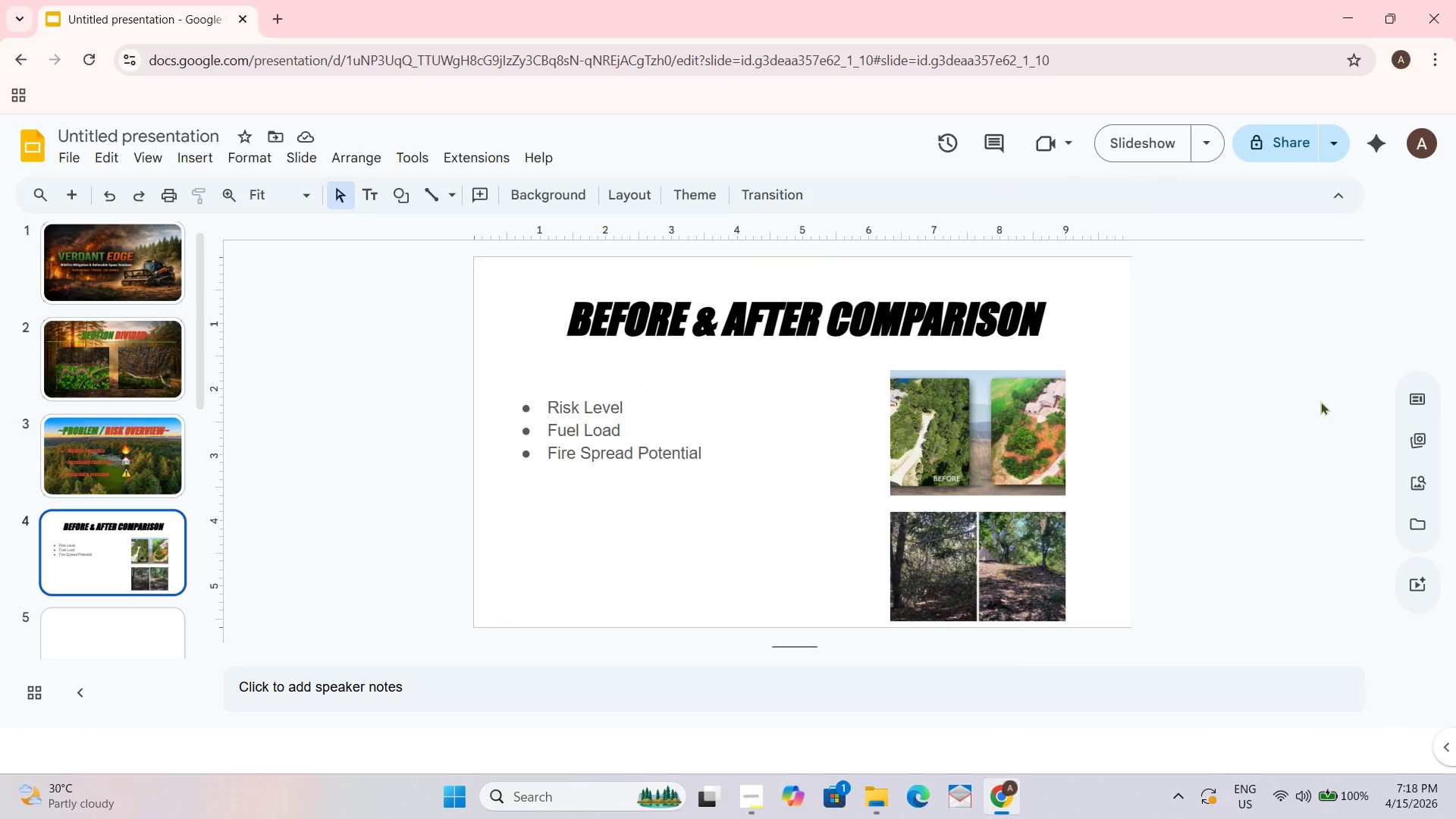 
key(Control+A)
 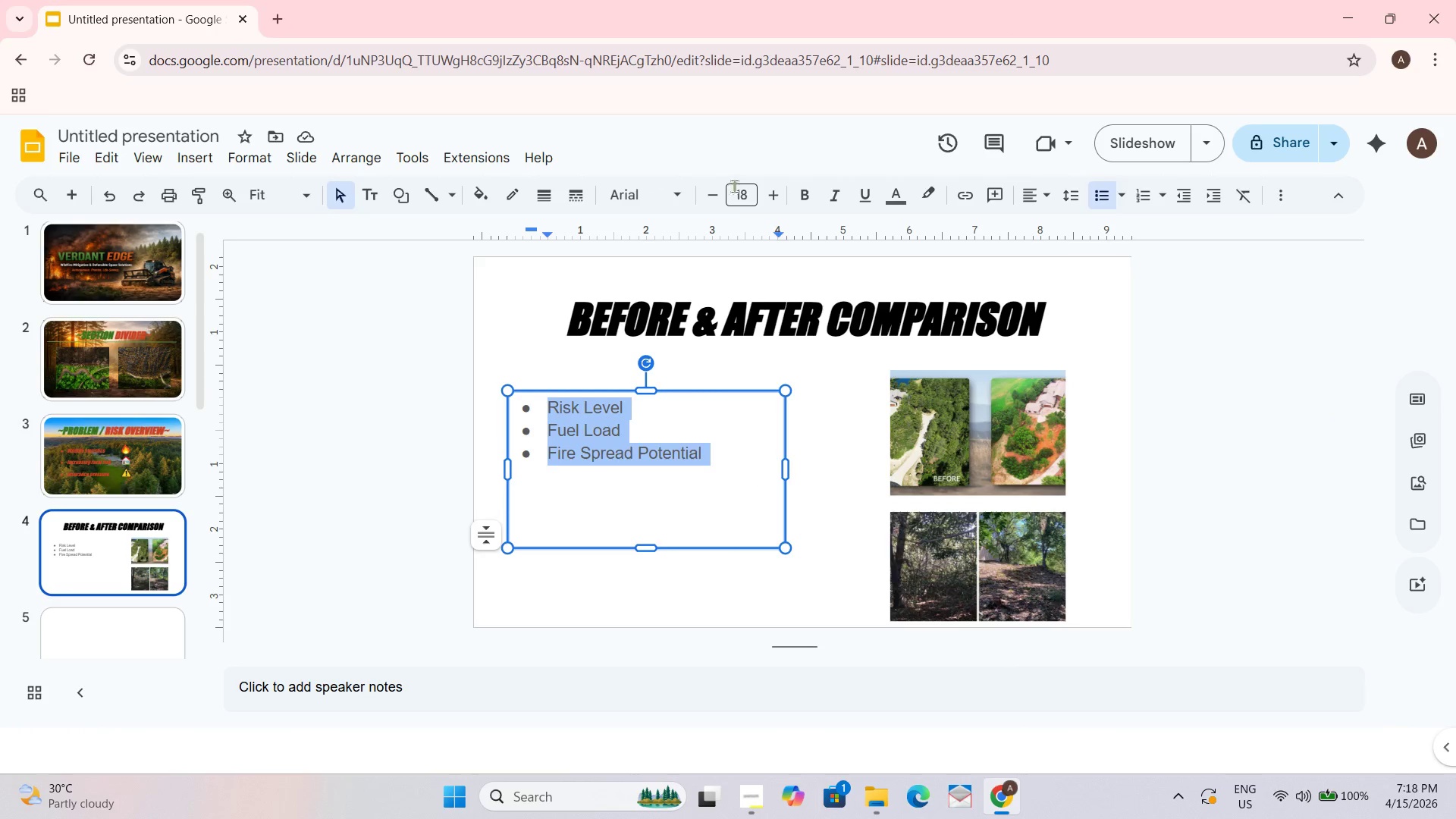 
left_click([742, 190])
 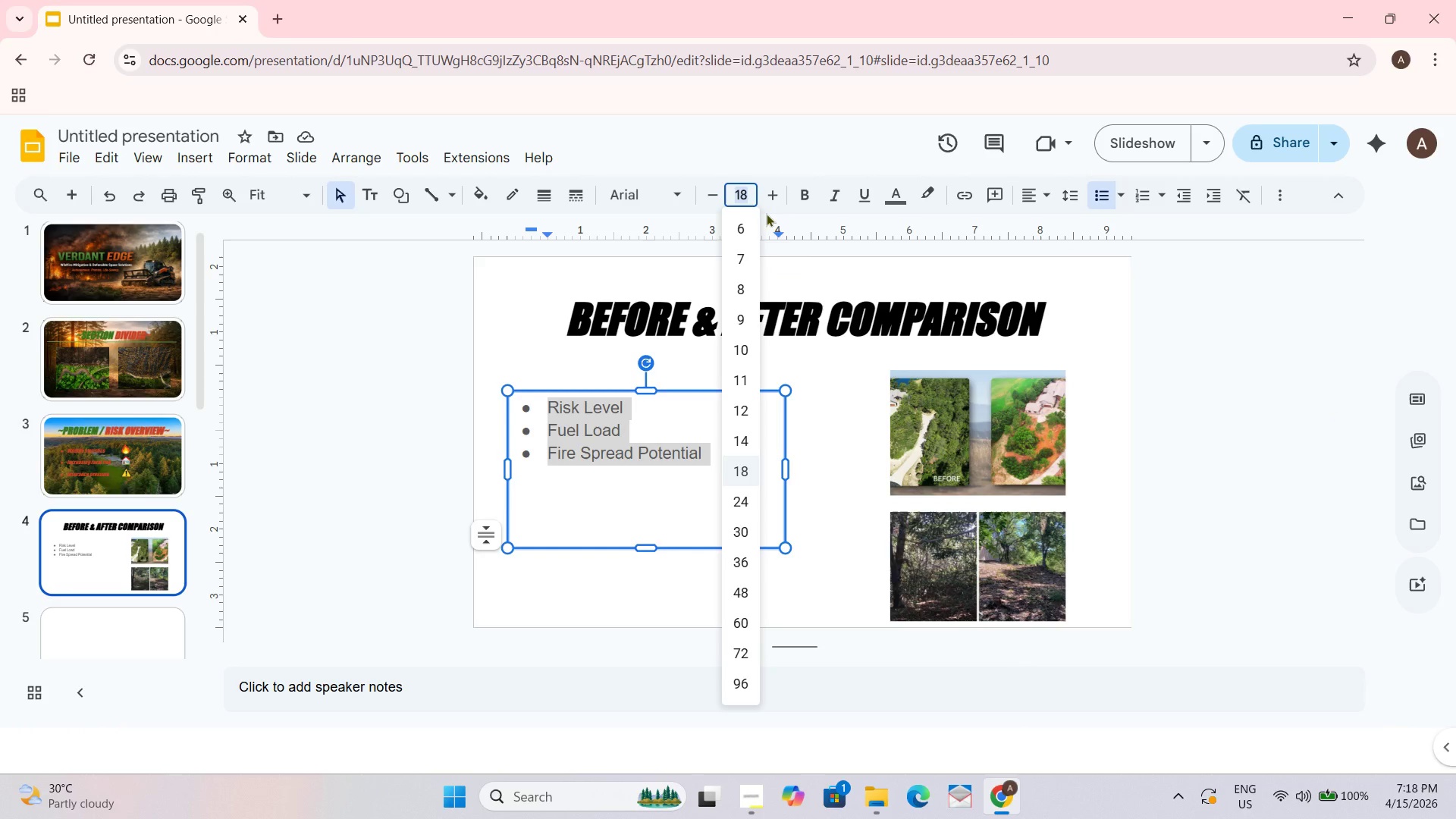 
key(Numpad2)
 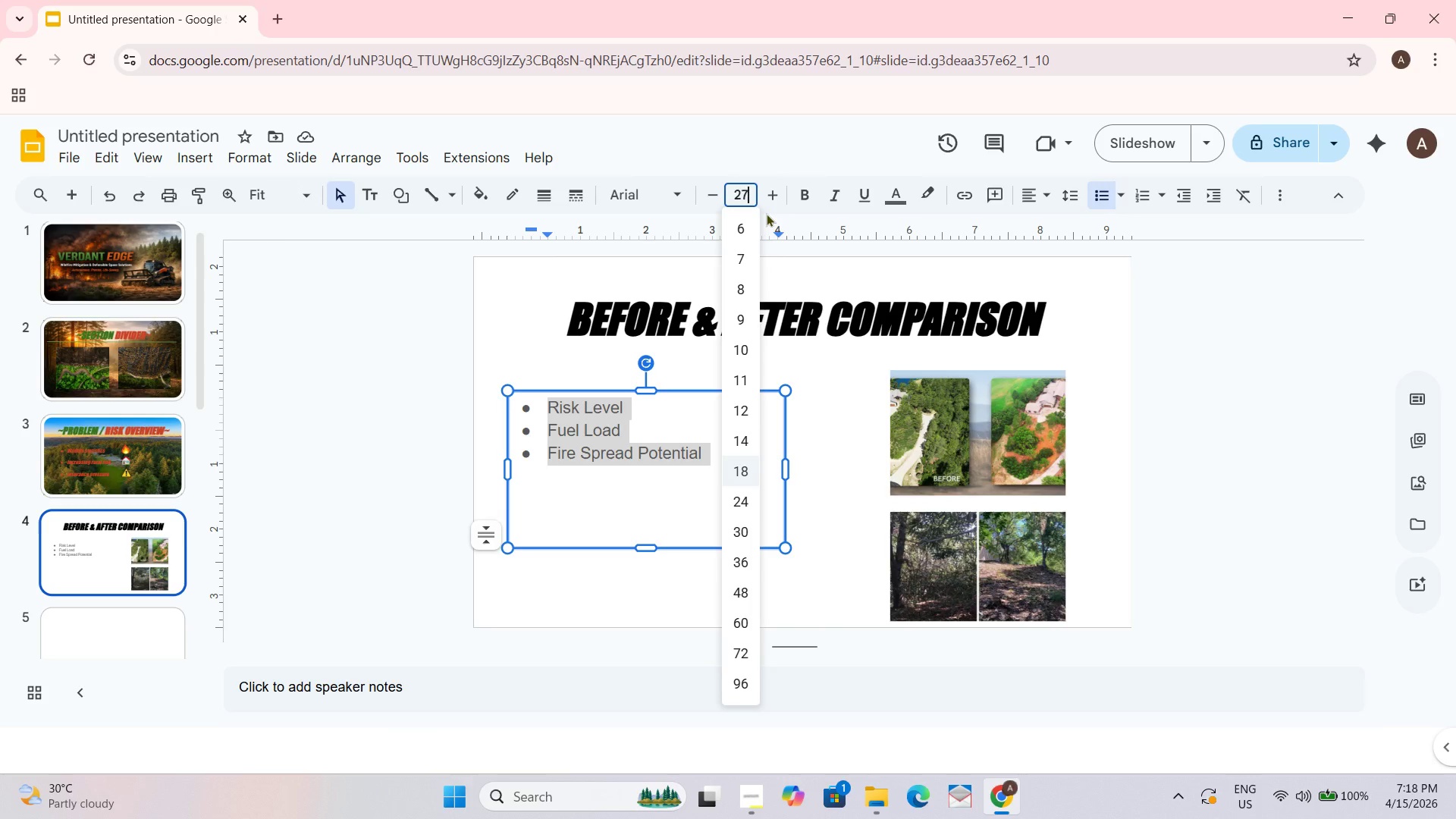 
key(Numpad7)
 